 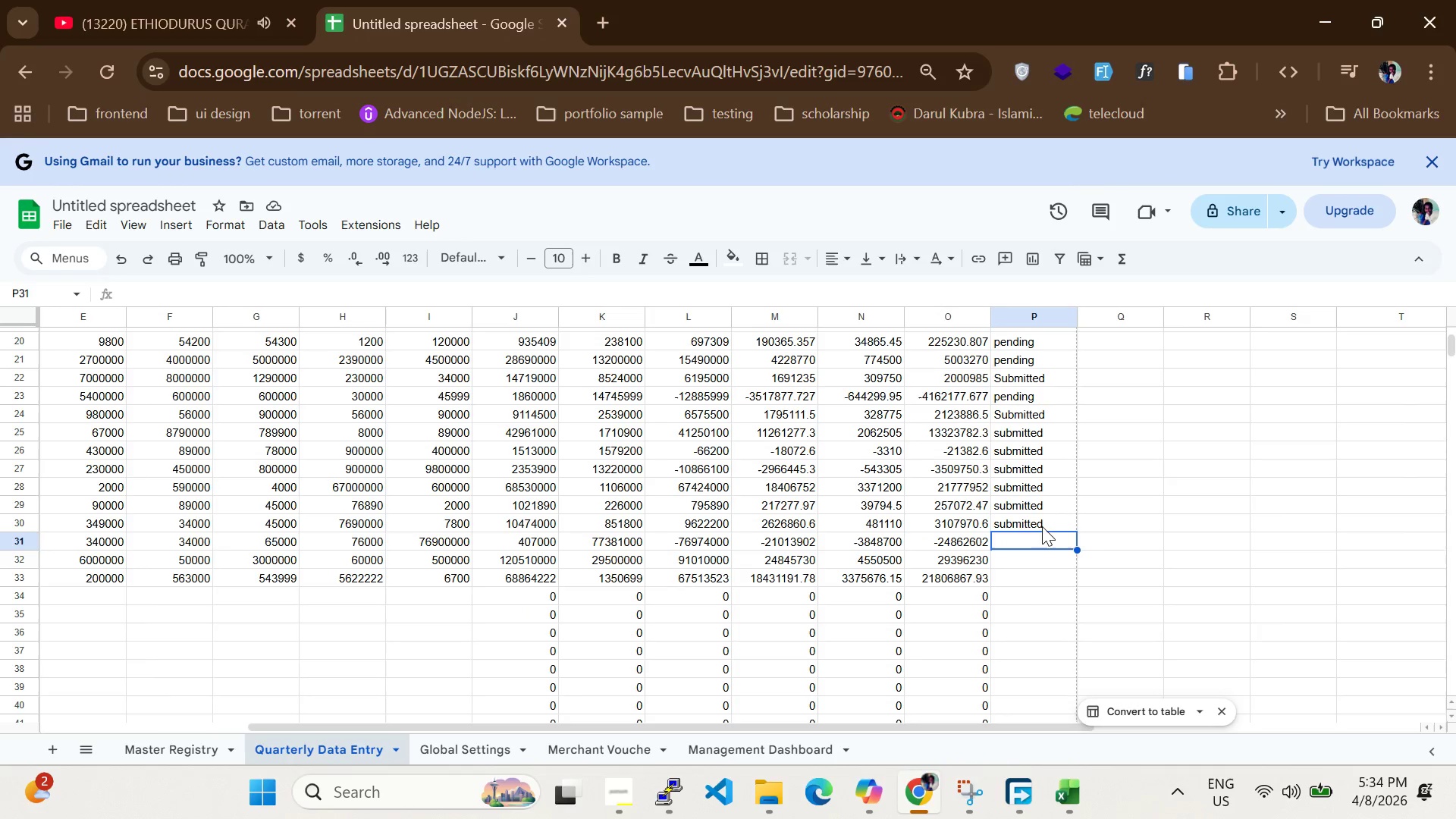 
left_click([1036, 538])
 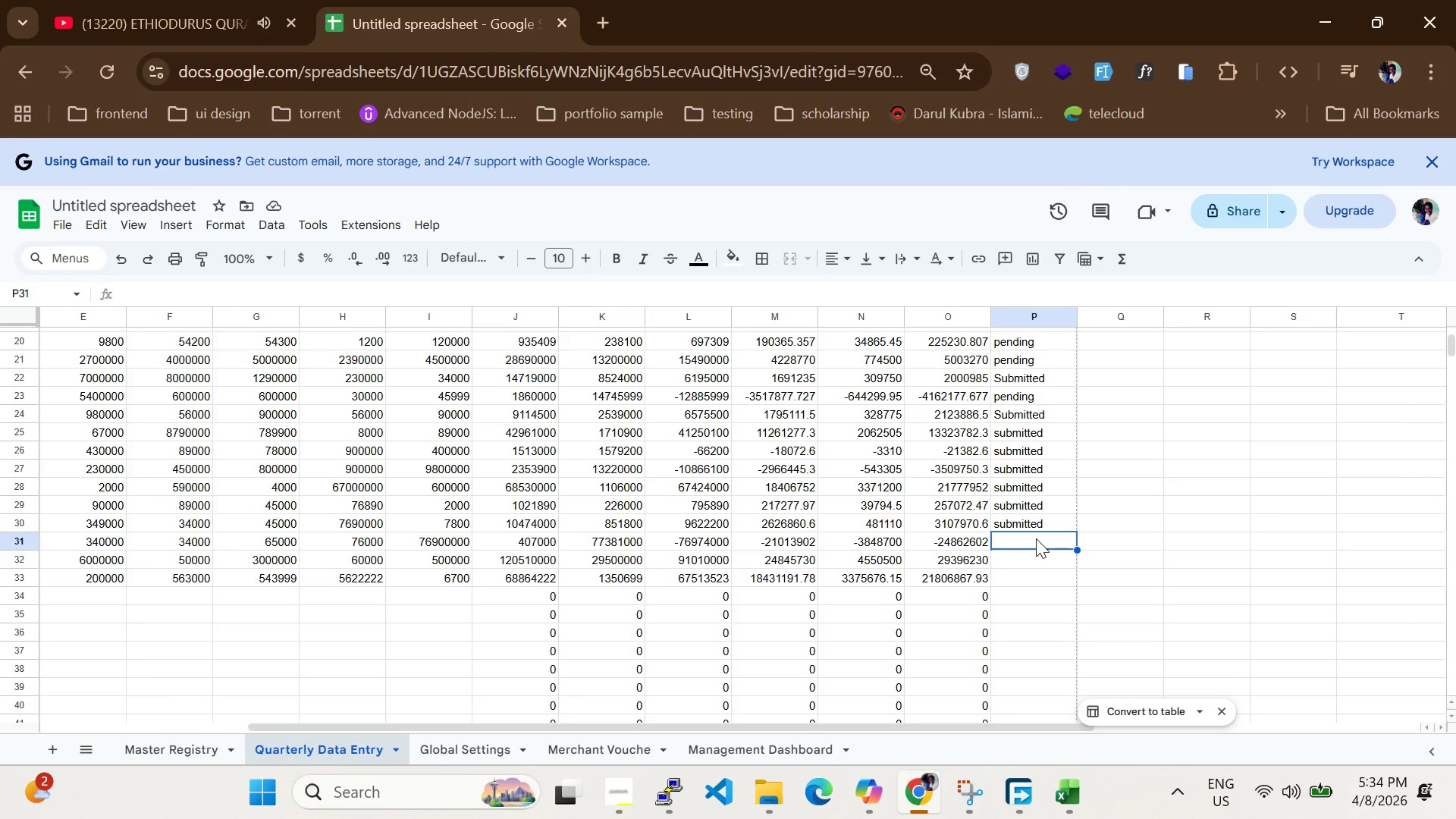 
type(pending)
 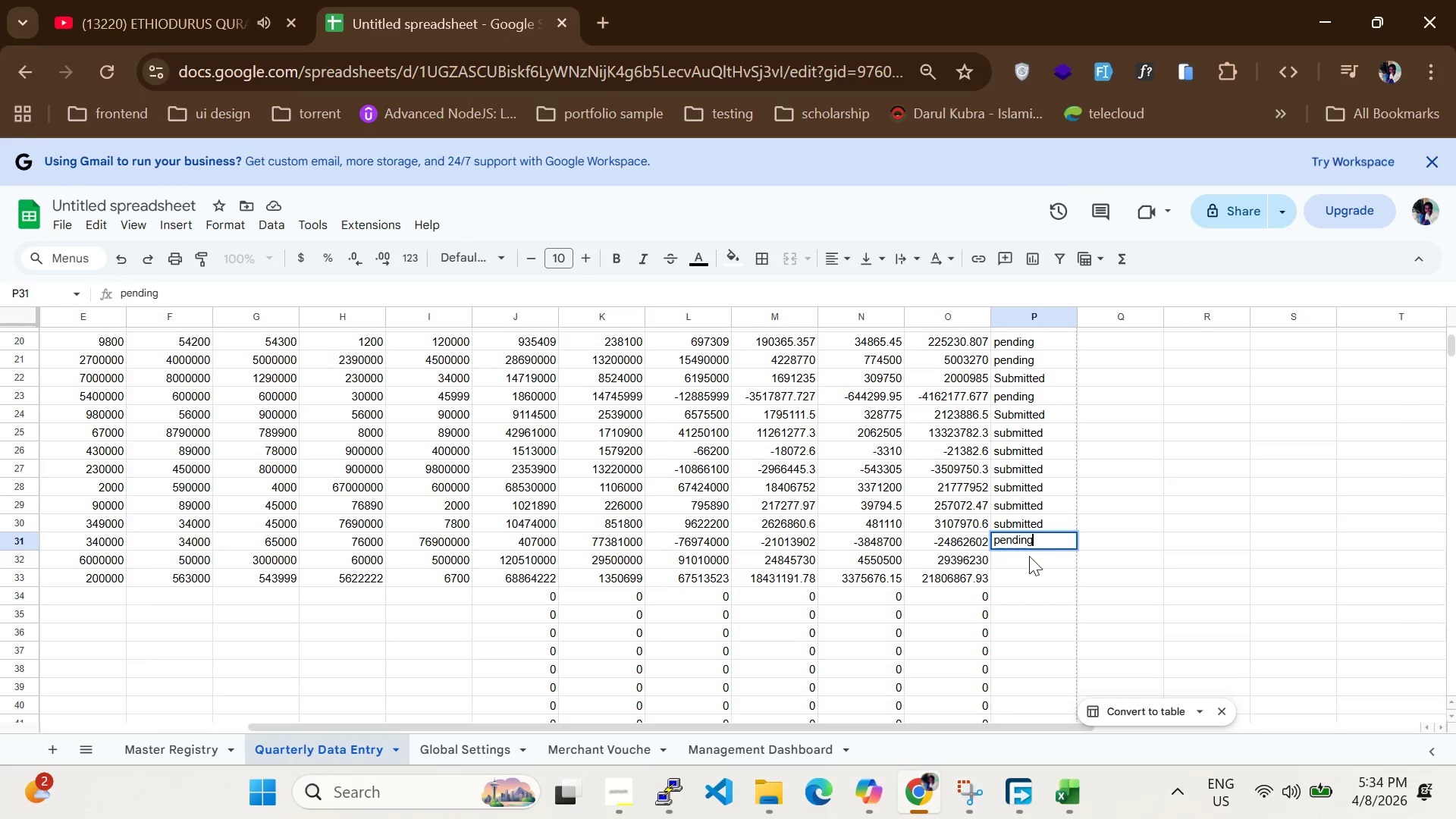 
left_click([1029, 556])
 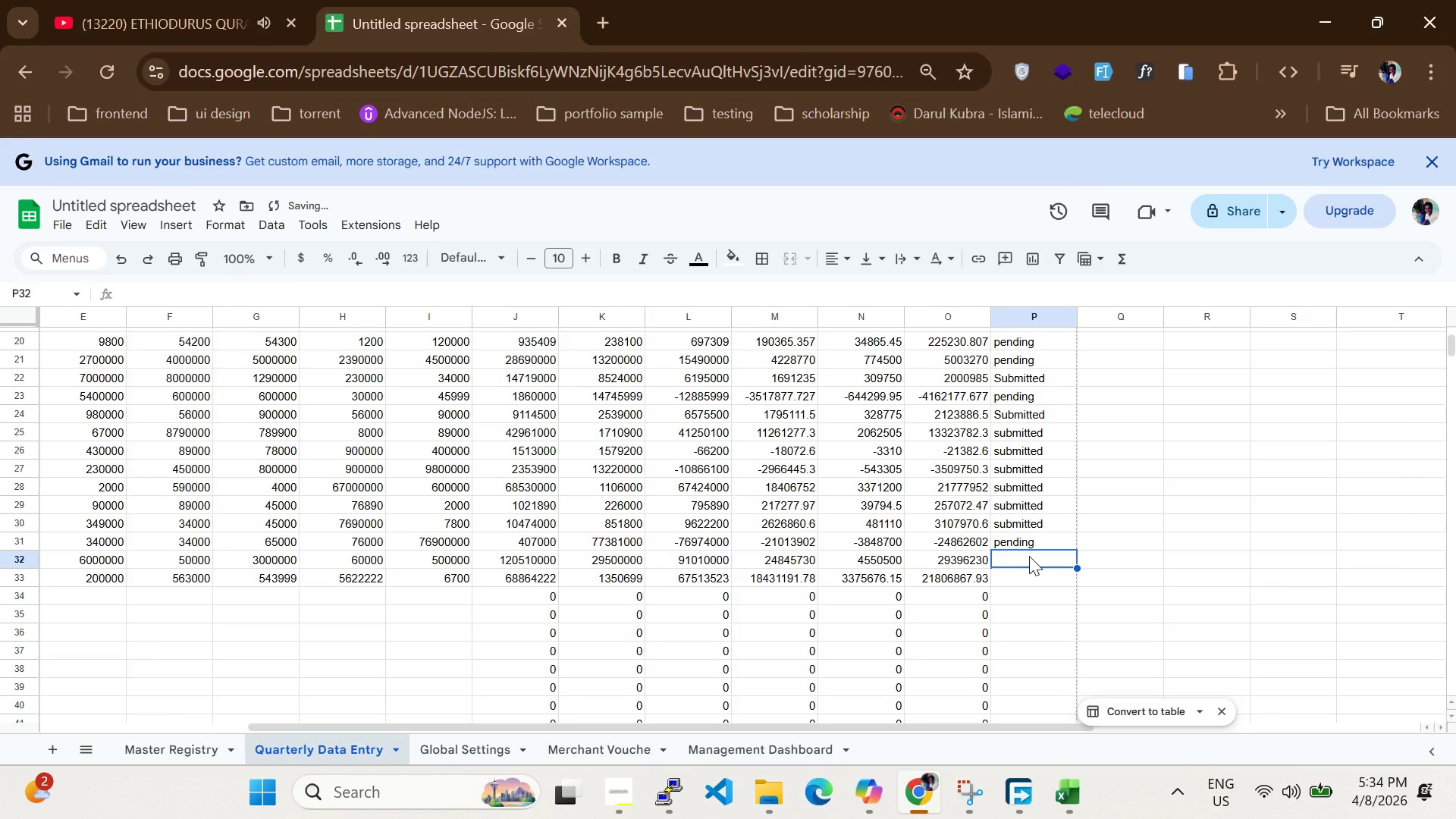 
type(pe)
key(Tab)
 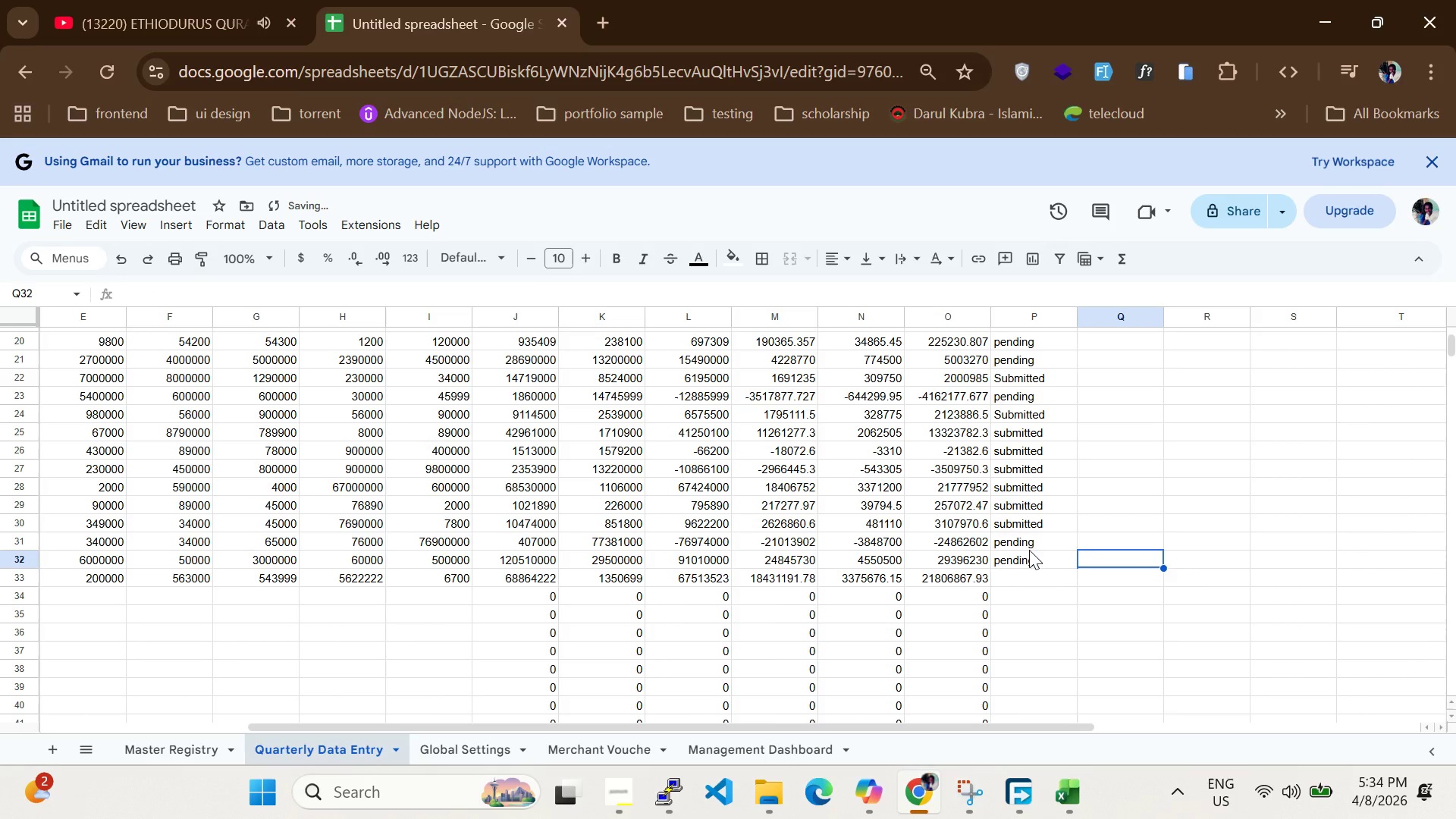 
left_click([1029, 537])
 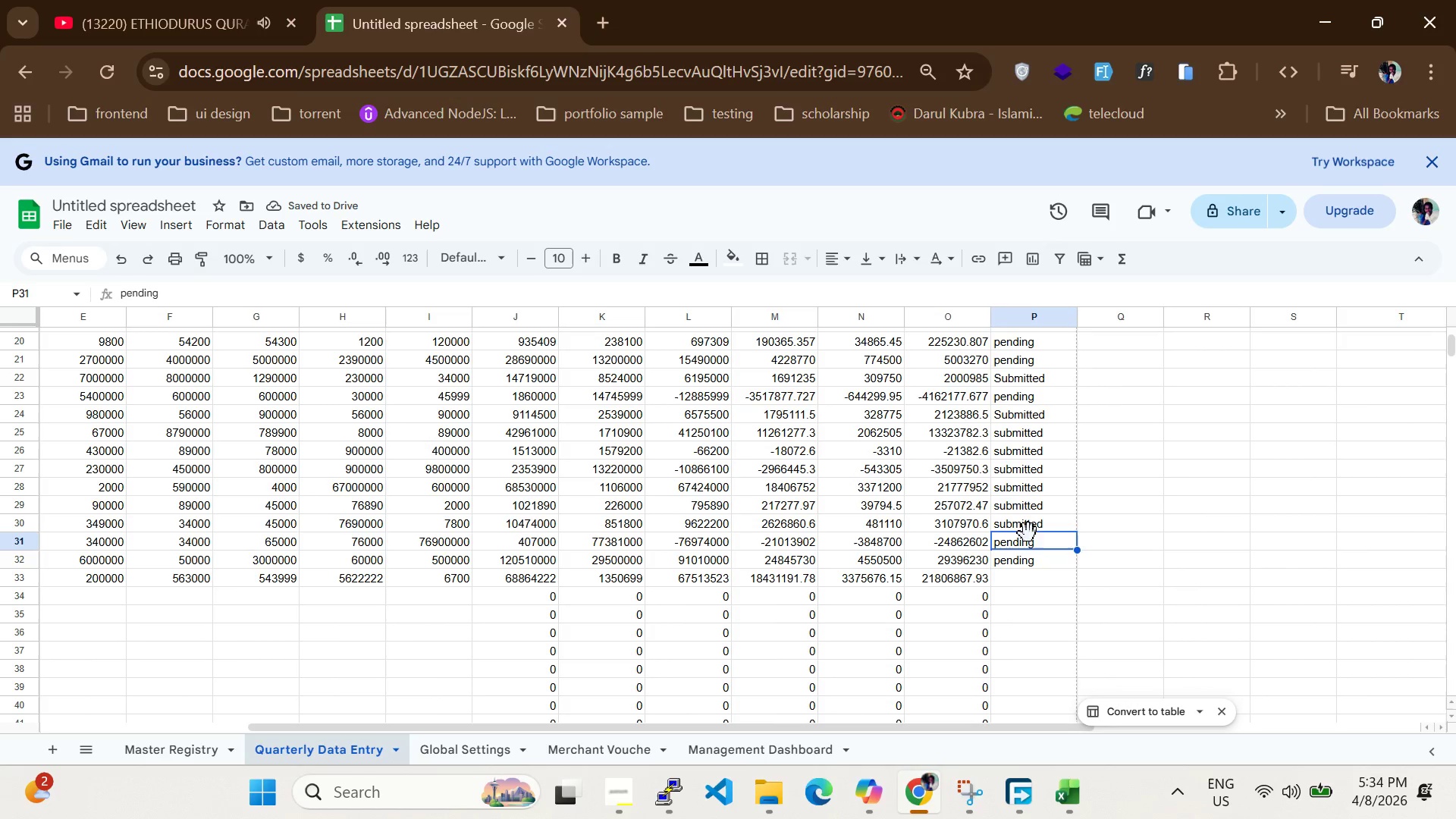 
scroll: coordinate [450, 573], scroll_direction: none, amount: 0.0
 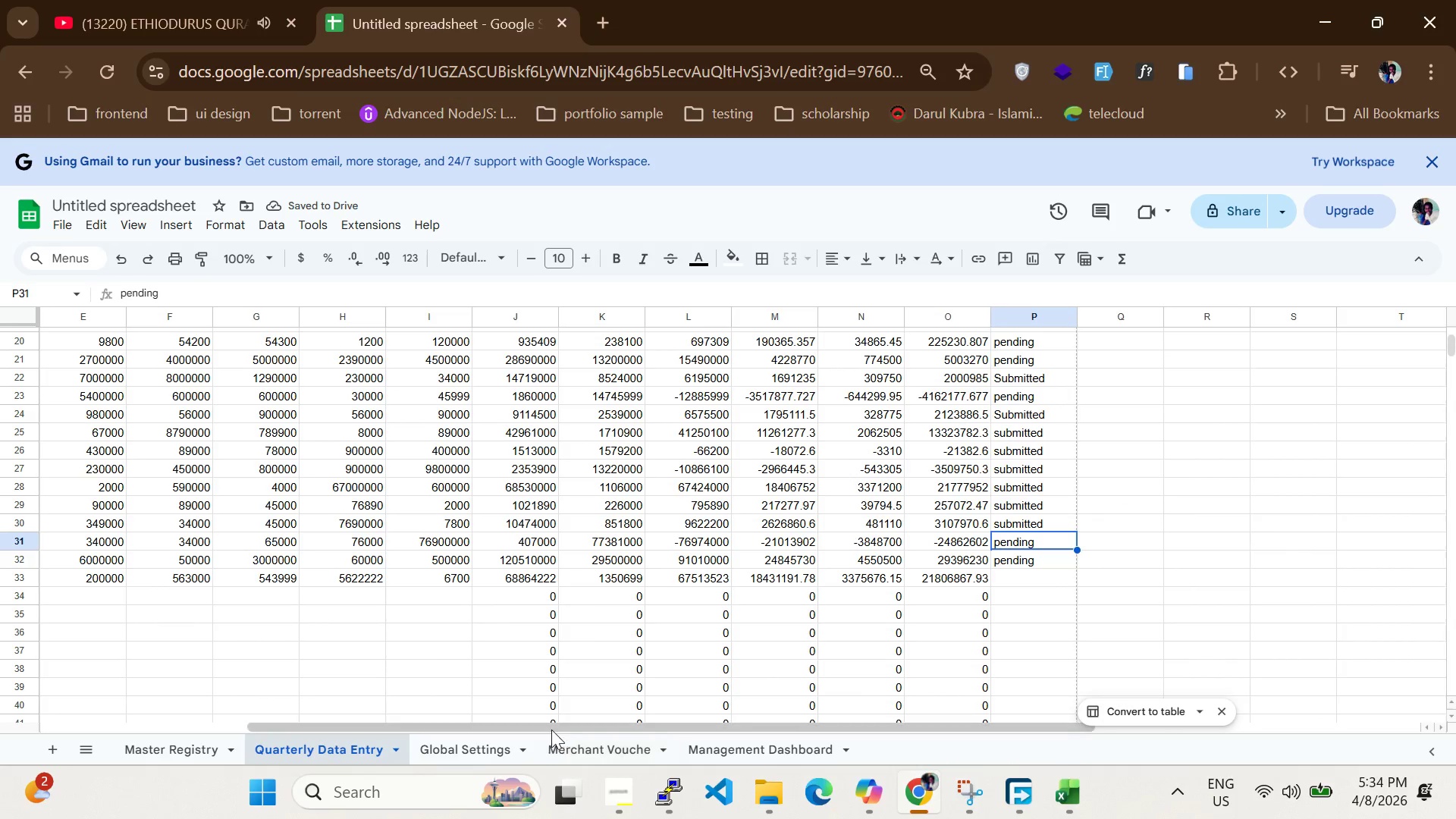 
left_click_drag(start_coordinate=[551, 723], to_coordinate=[135, 730])
 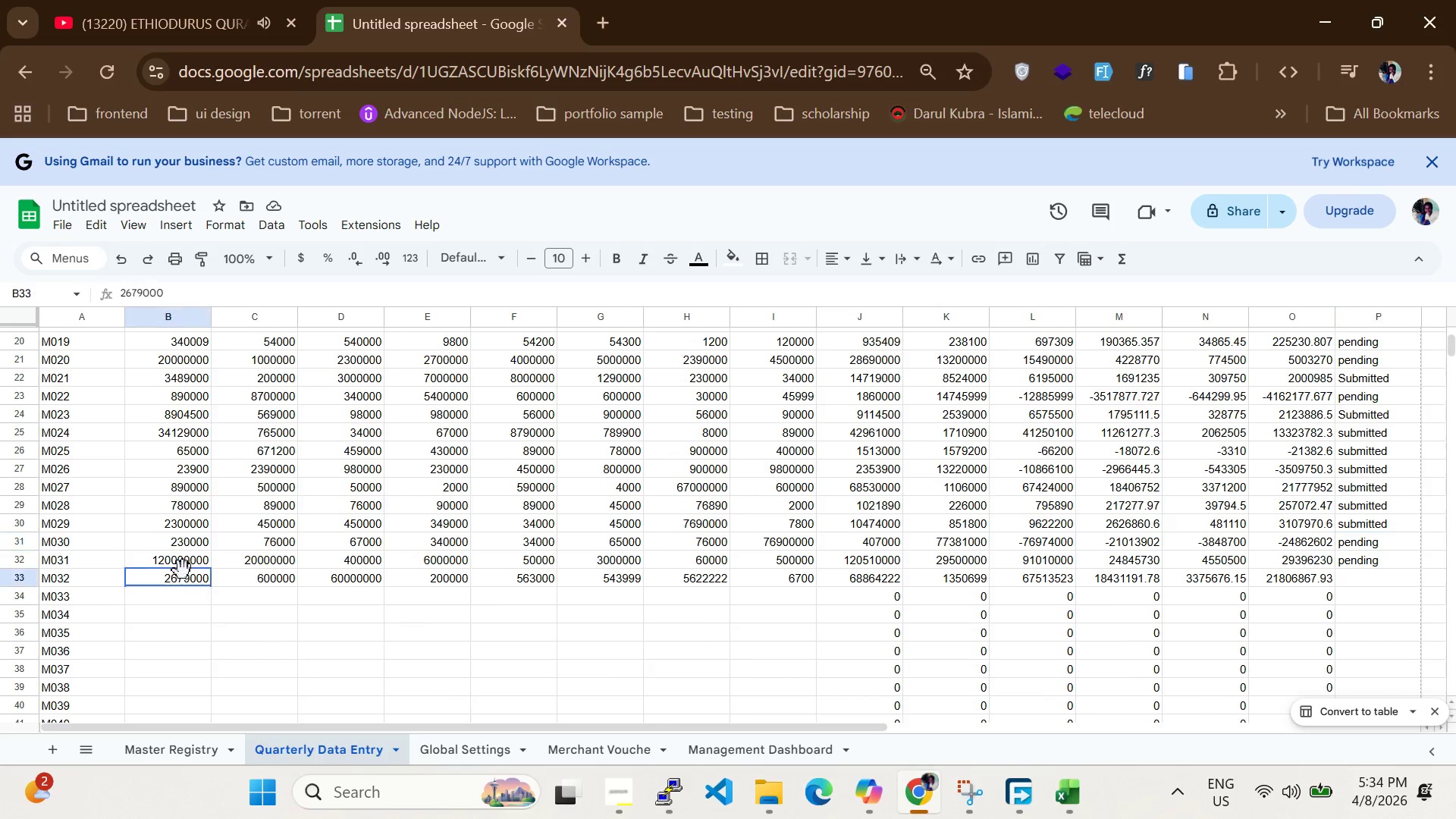 
left_click([183, 570])
 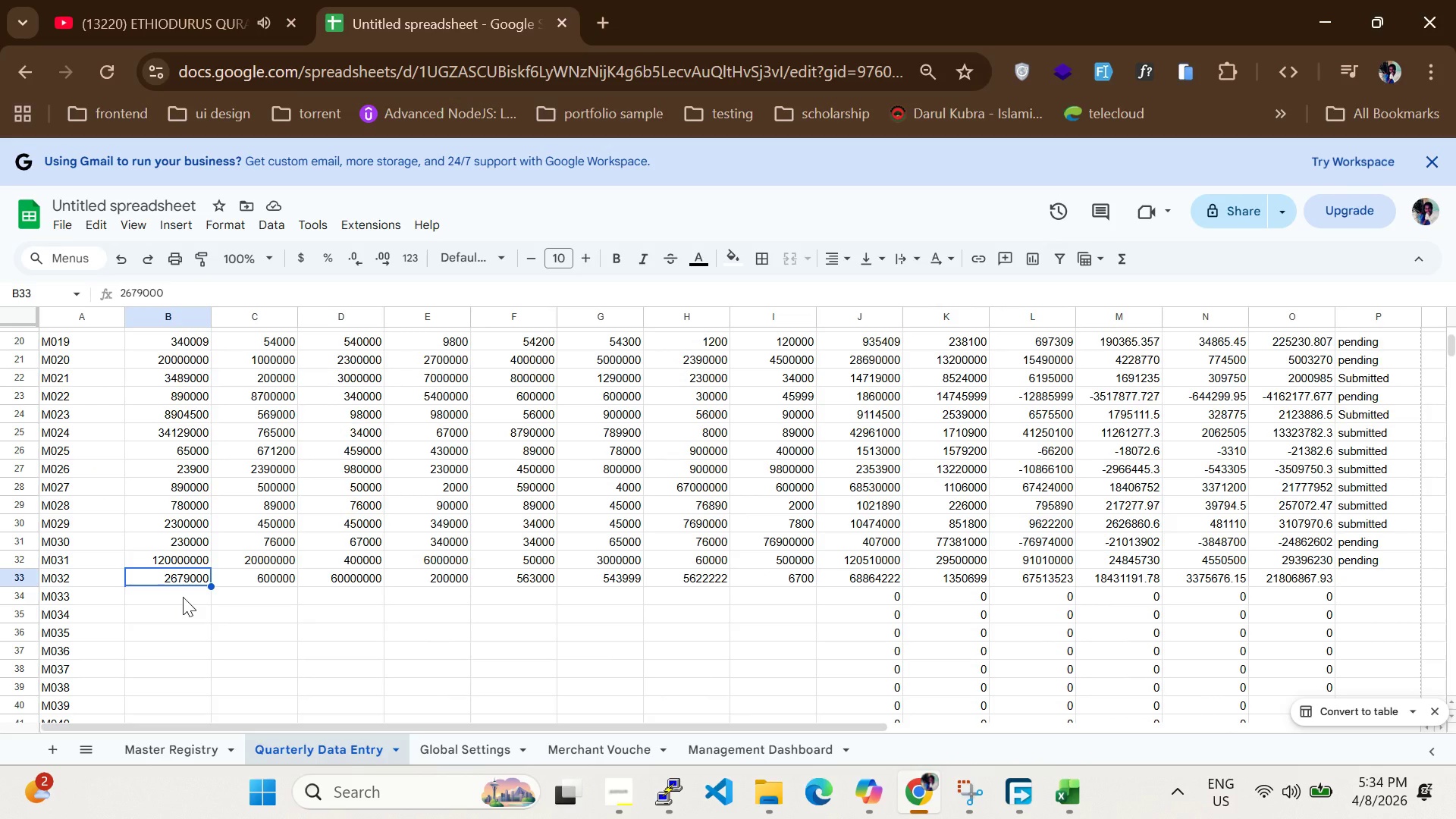 
left_click([183, 597])
 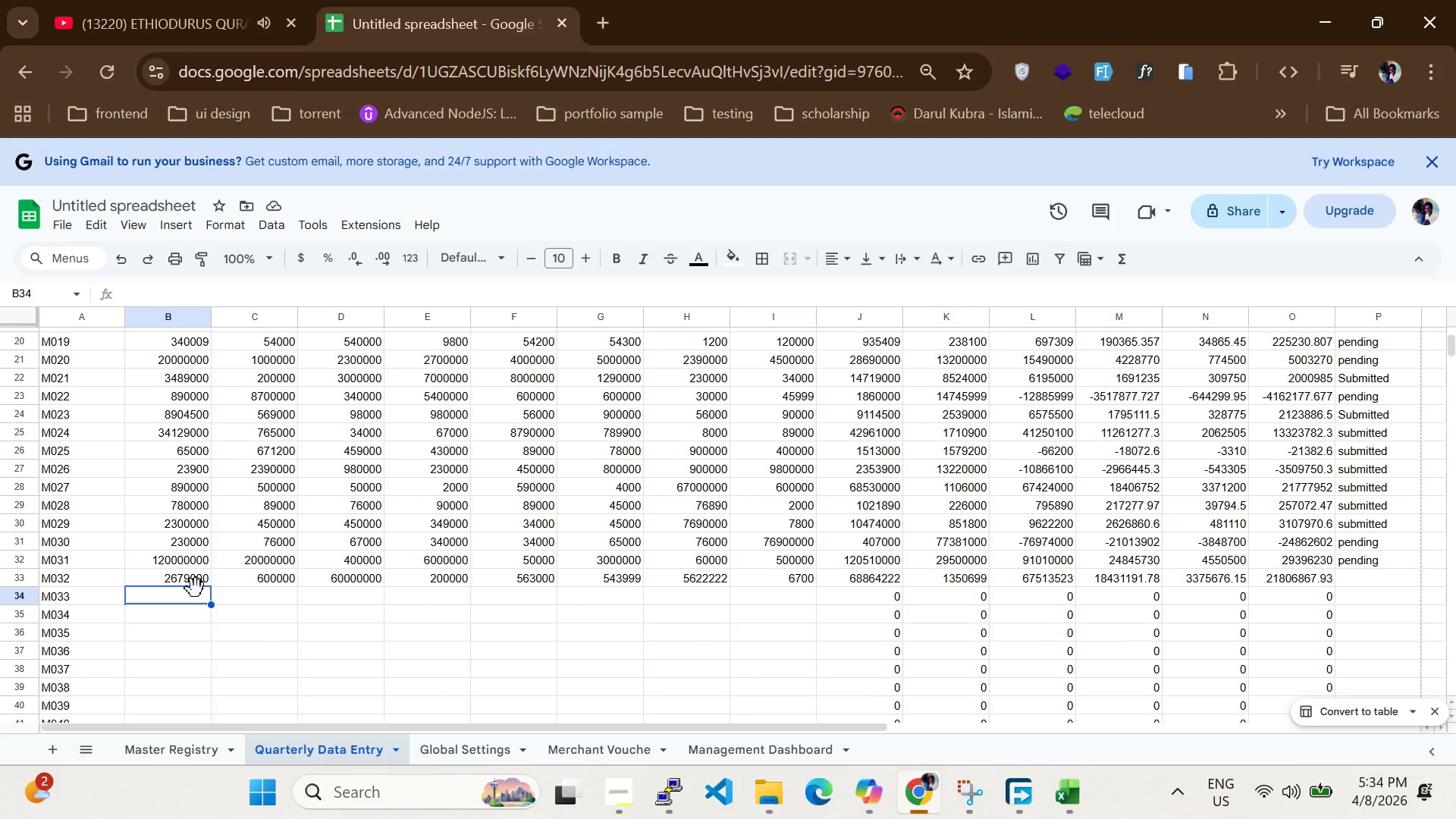 
hold_key(key=2, duration=0.36)
 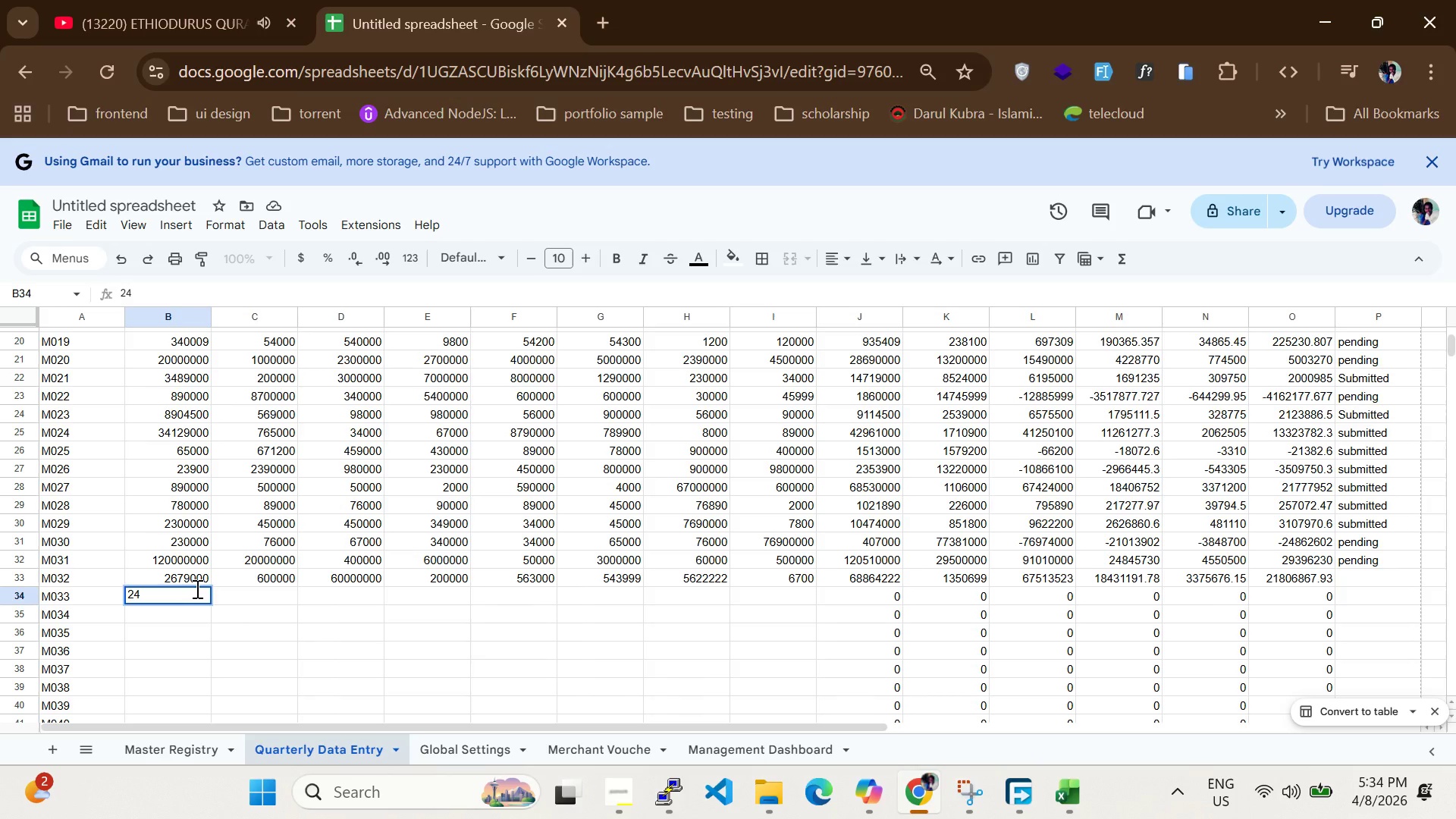 
type(4000)
 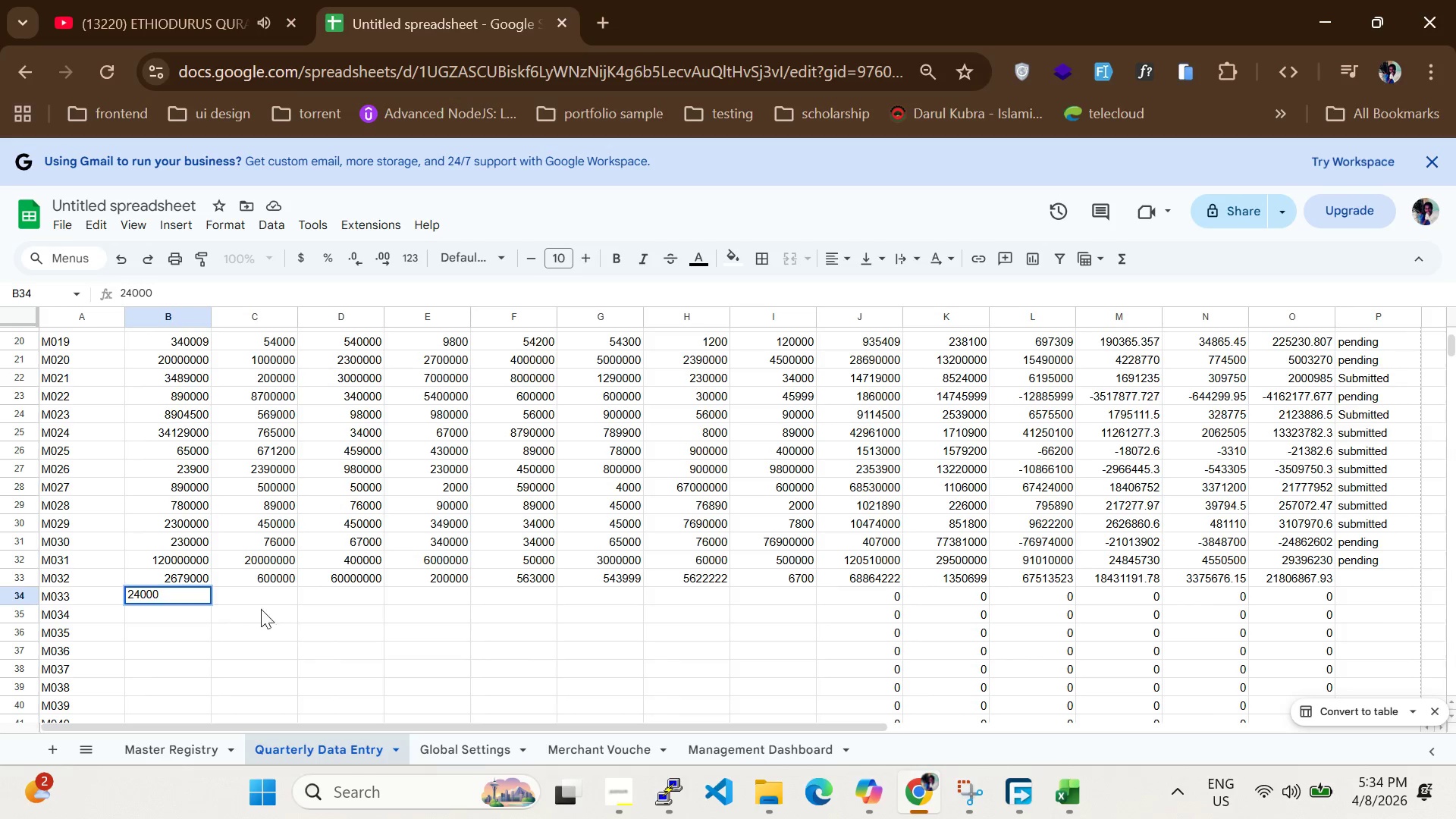 
left_click([258, 600])
 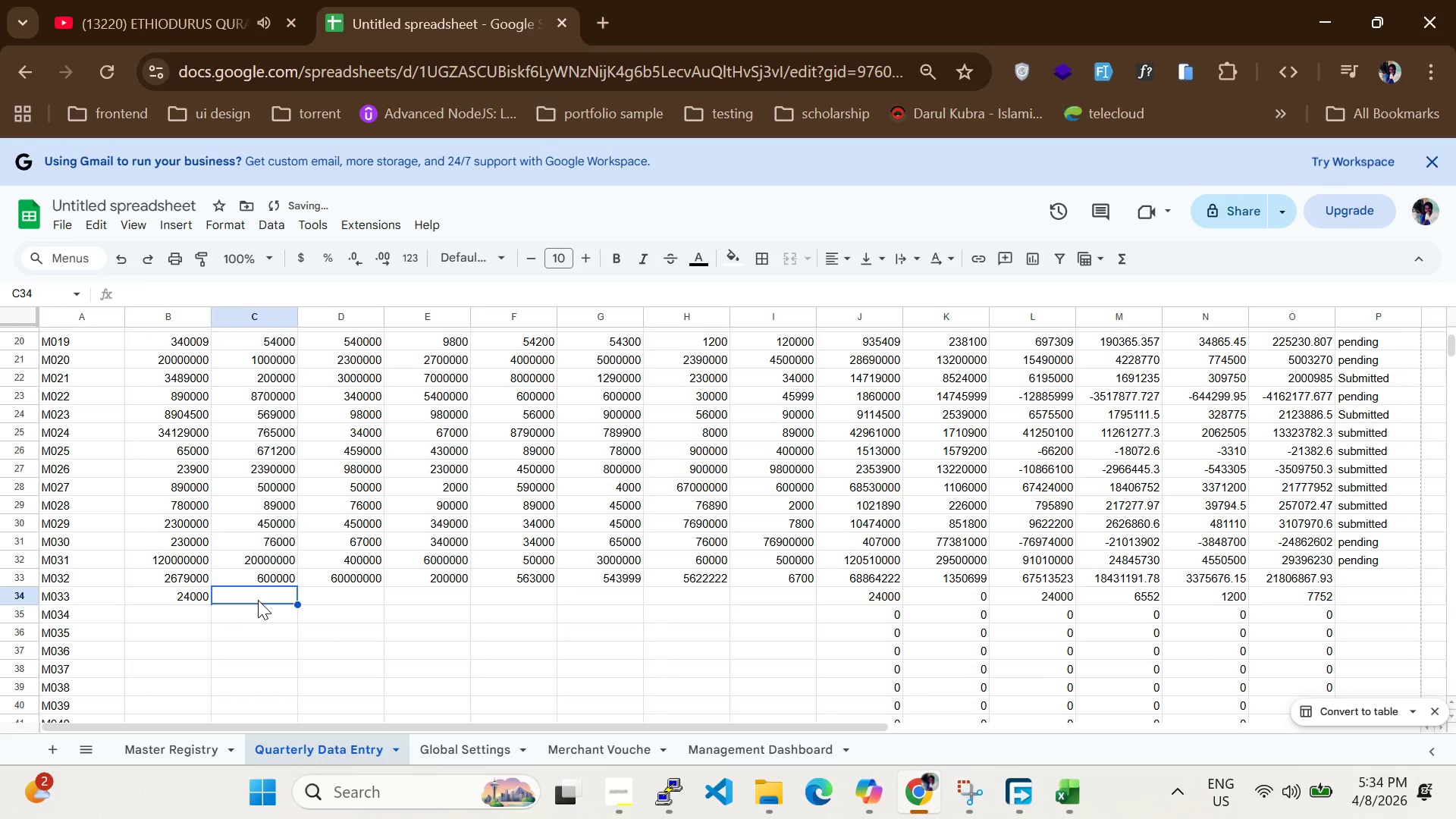 
type(650000)
 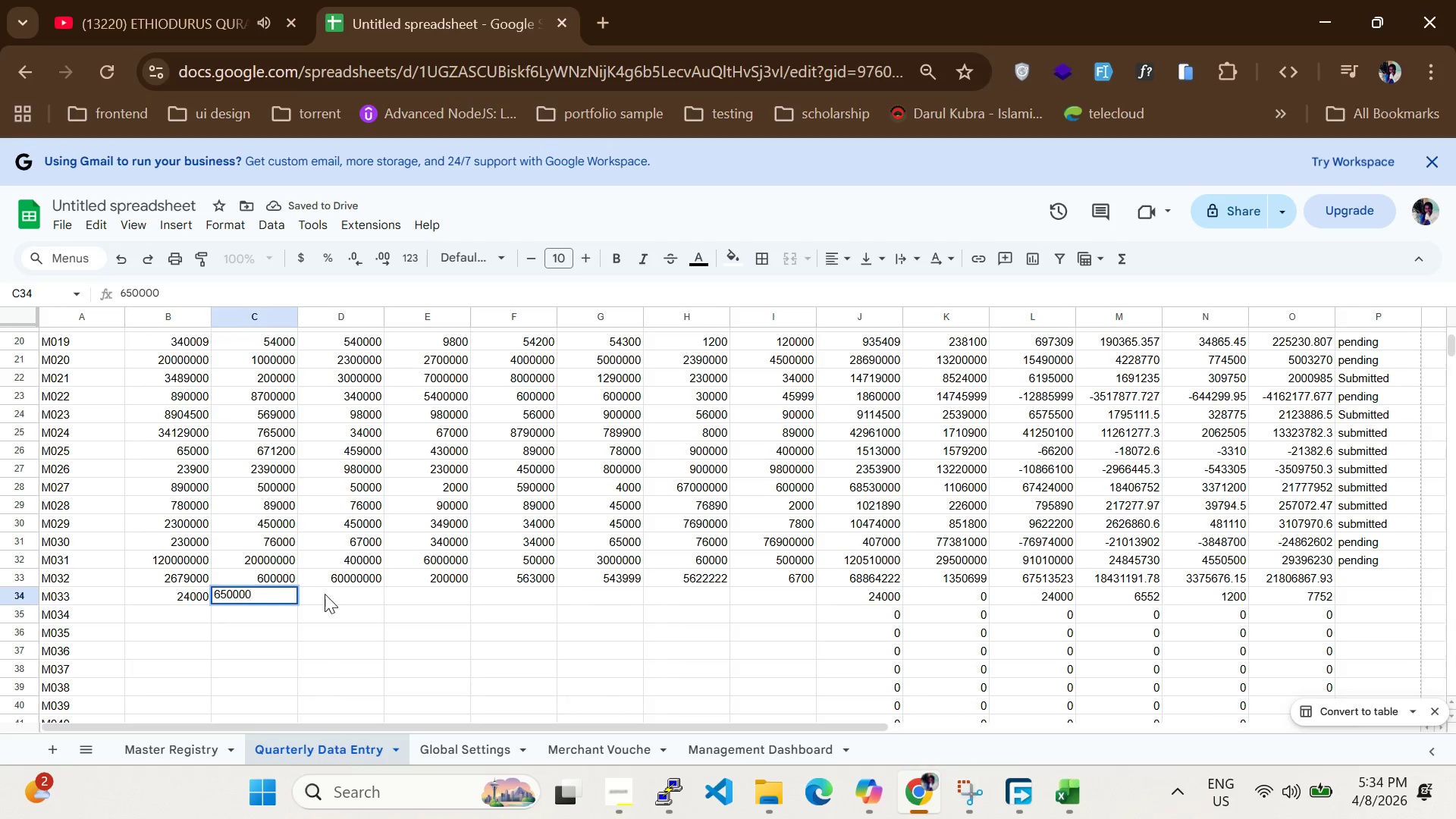 
double_click([325, 594])
 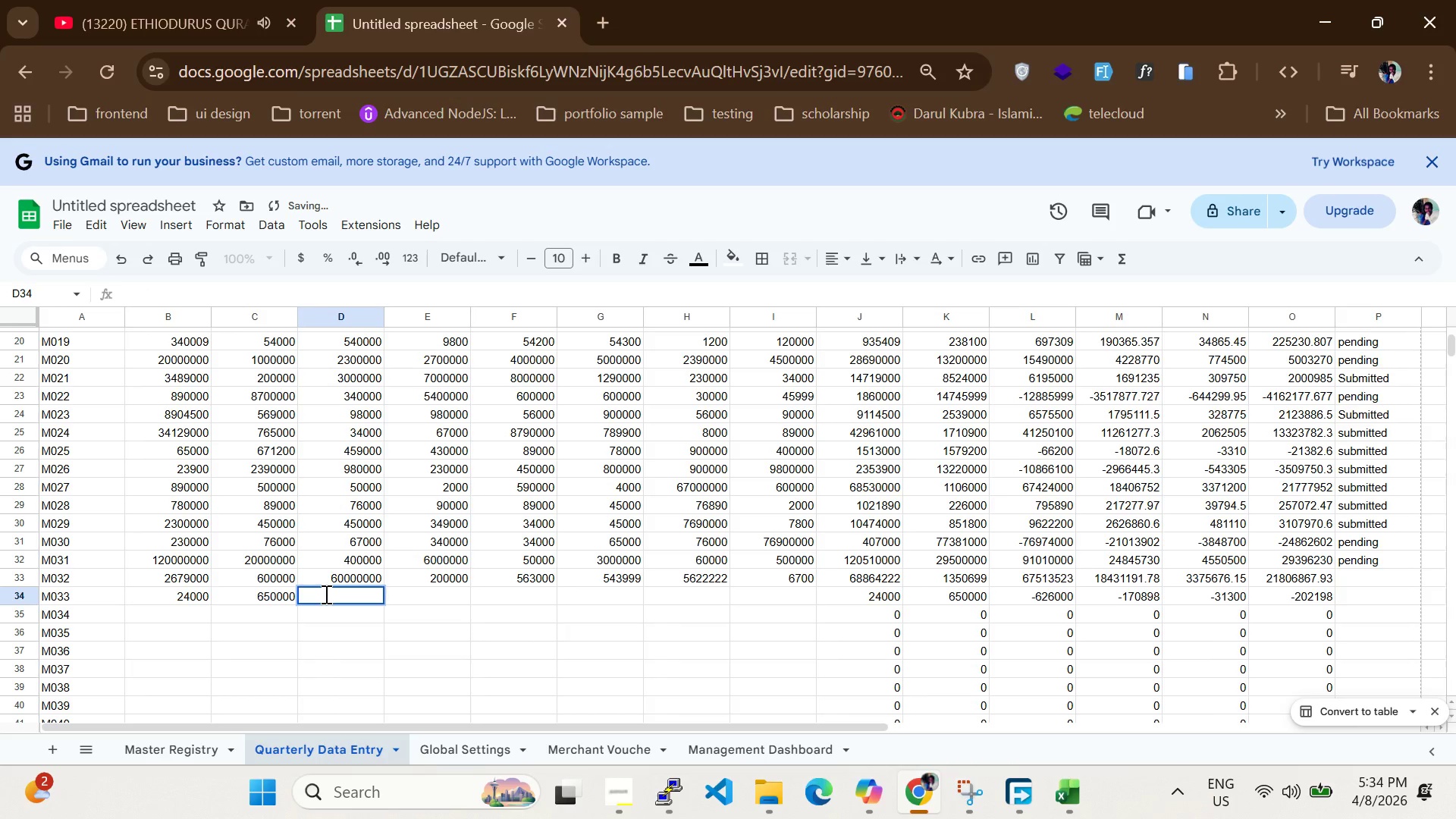 
type(56000)
 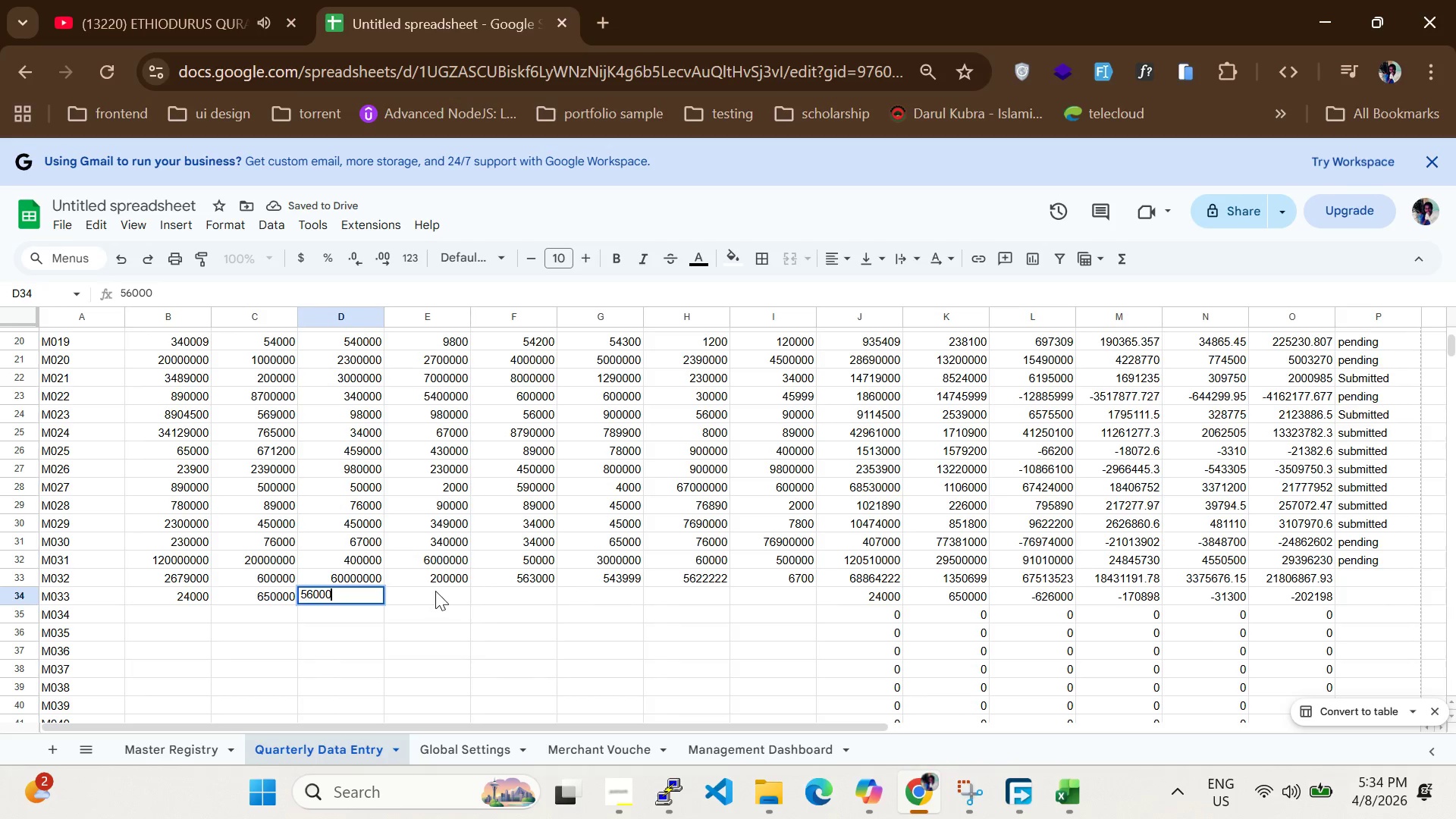 
left_click([435, 591])
 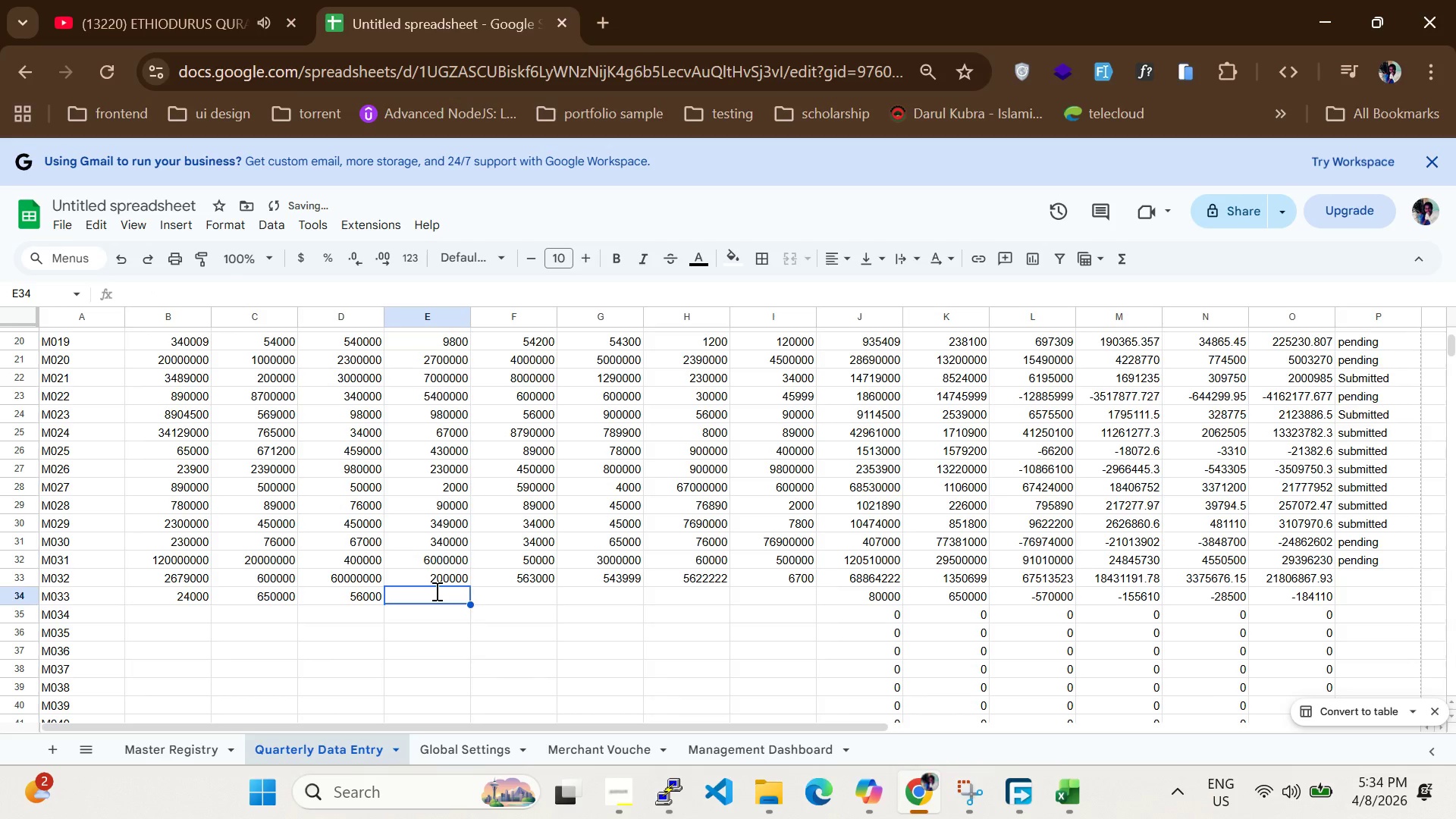 
type(760000)
 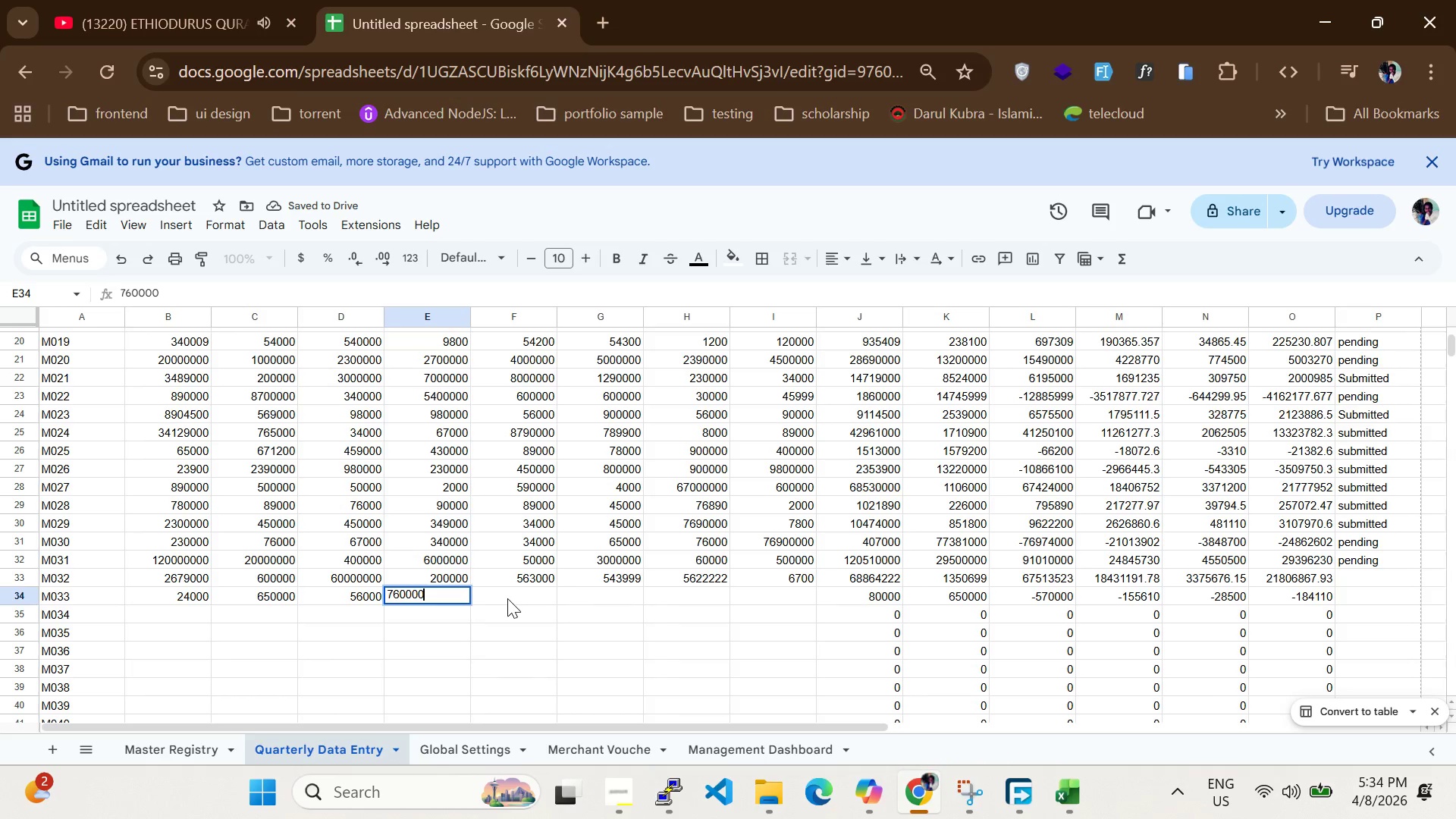 
left_click([507, 598])
 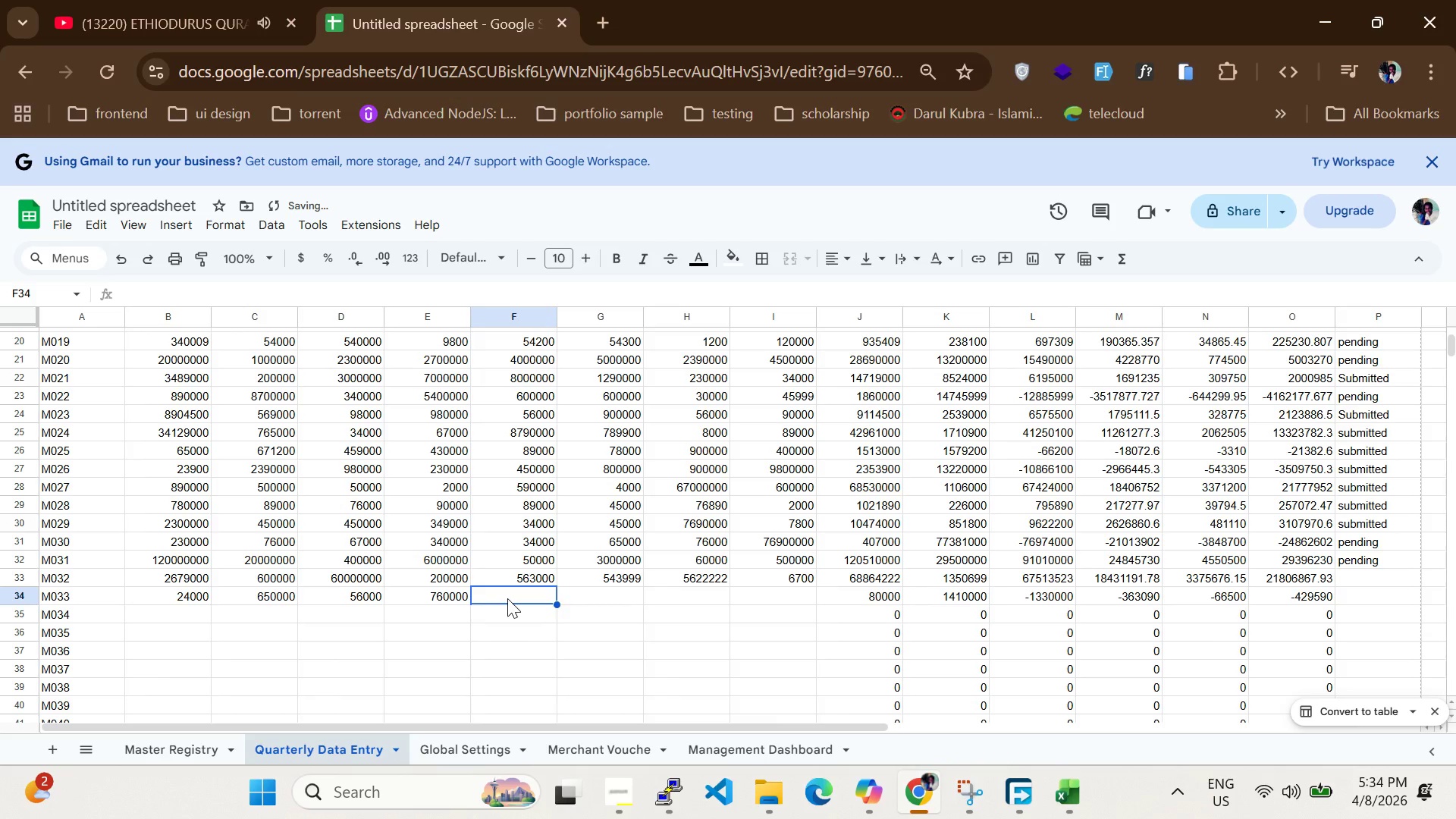 
type(560000)
 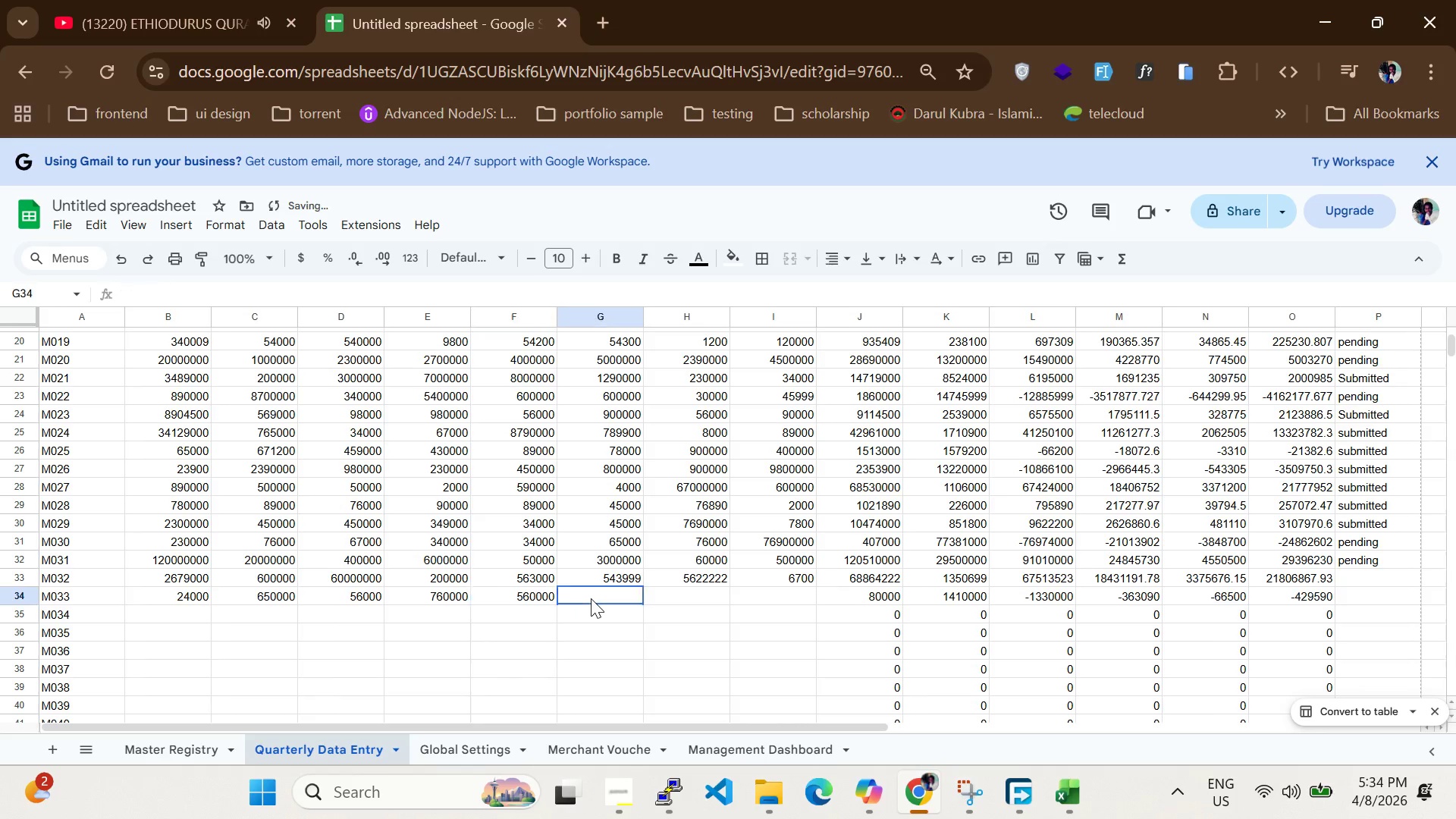 
double_click([591, 598])
 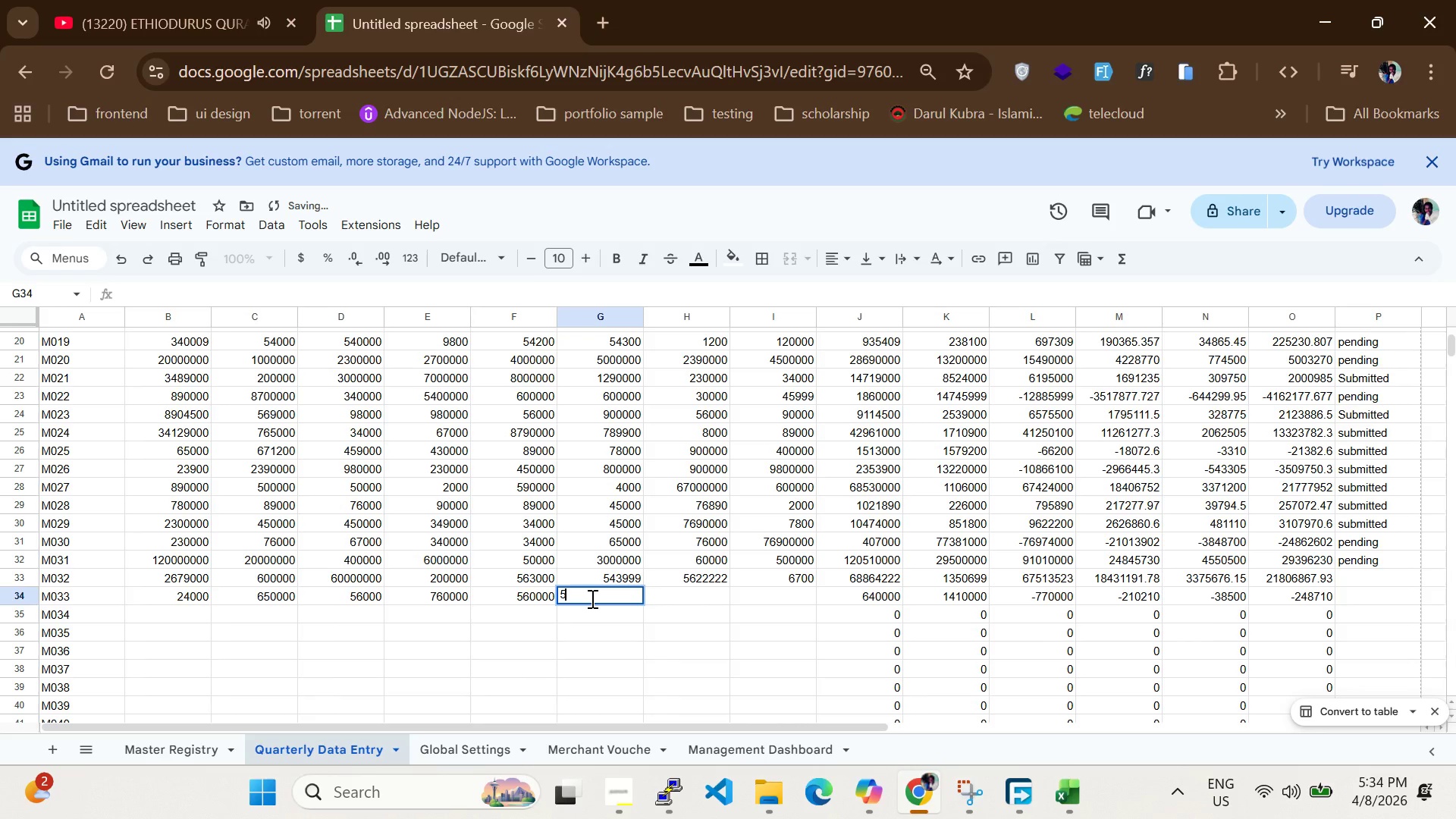 
type(56000)
 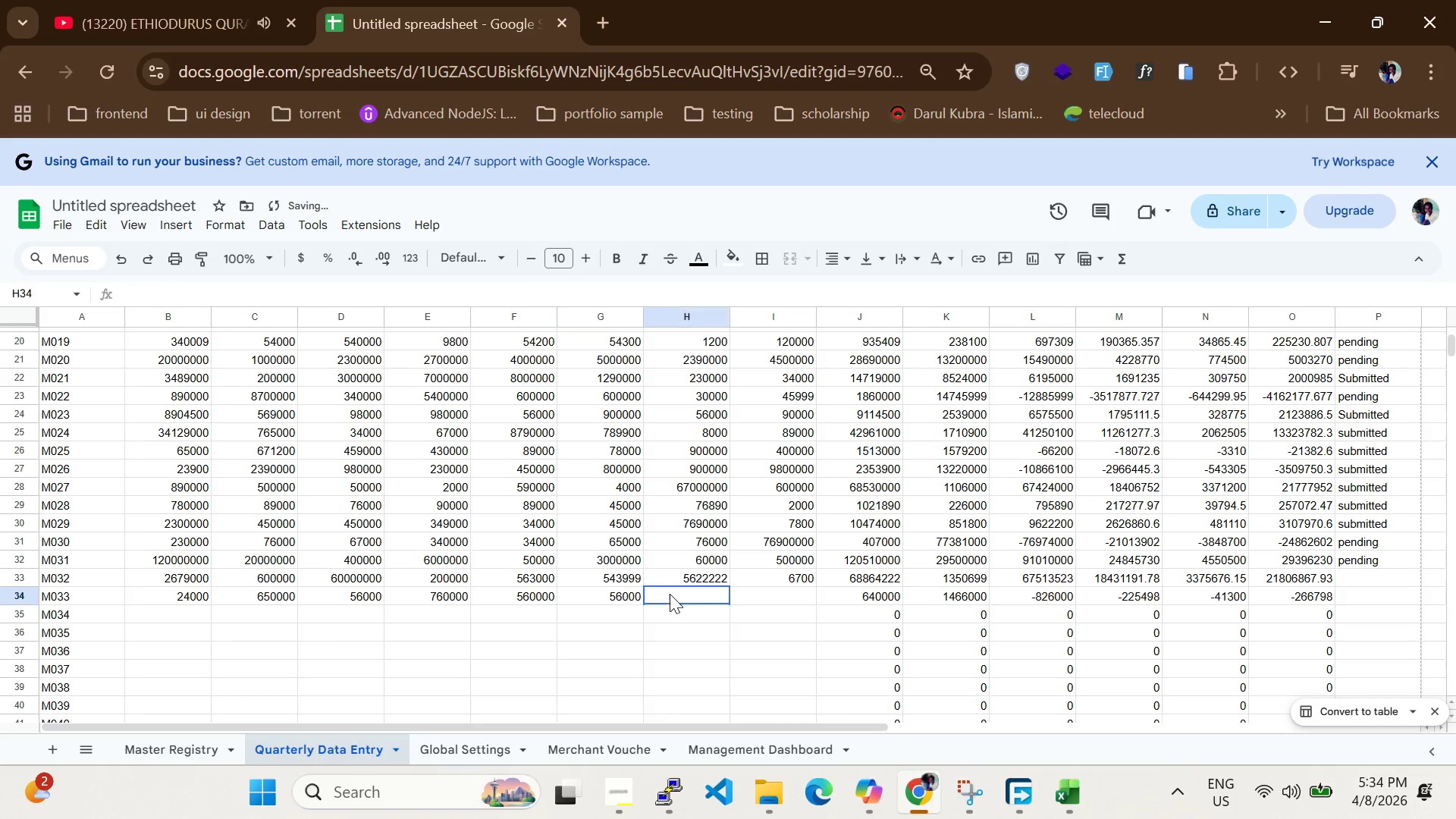 
double_click([670, 595])
 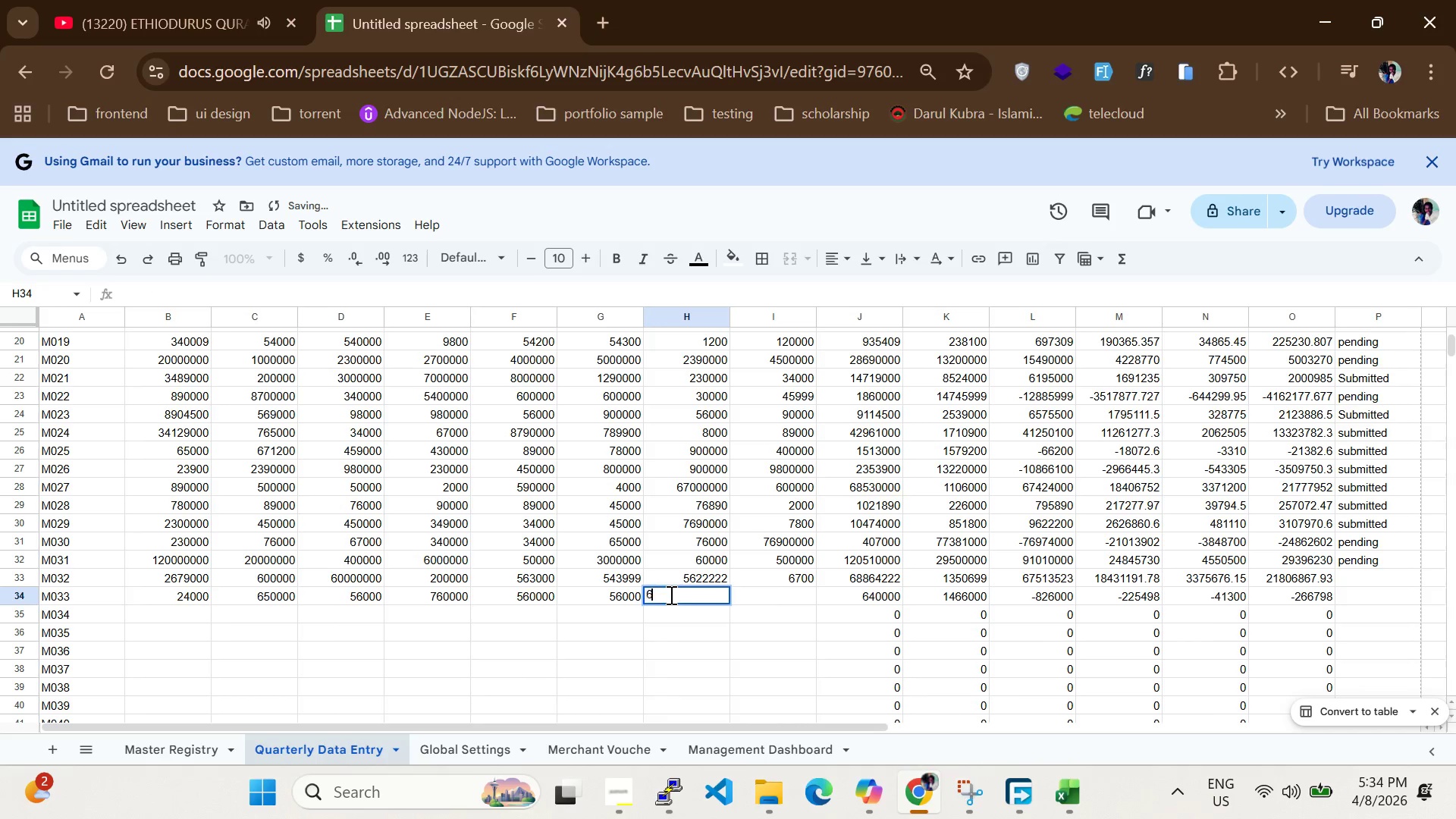 
type(65000)
 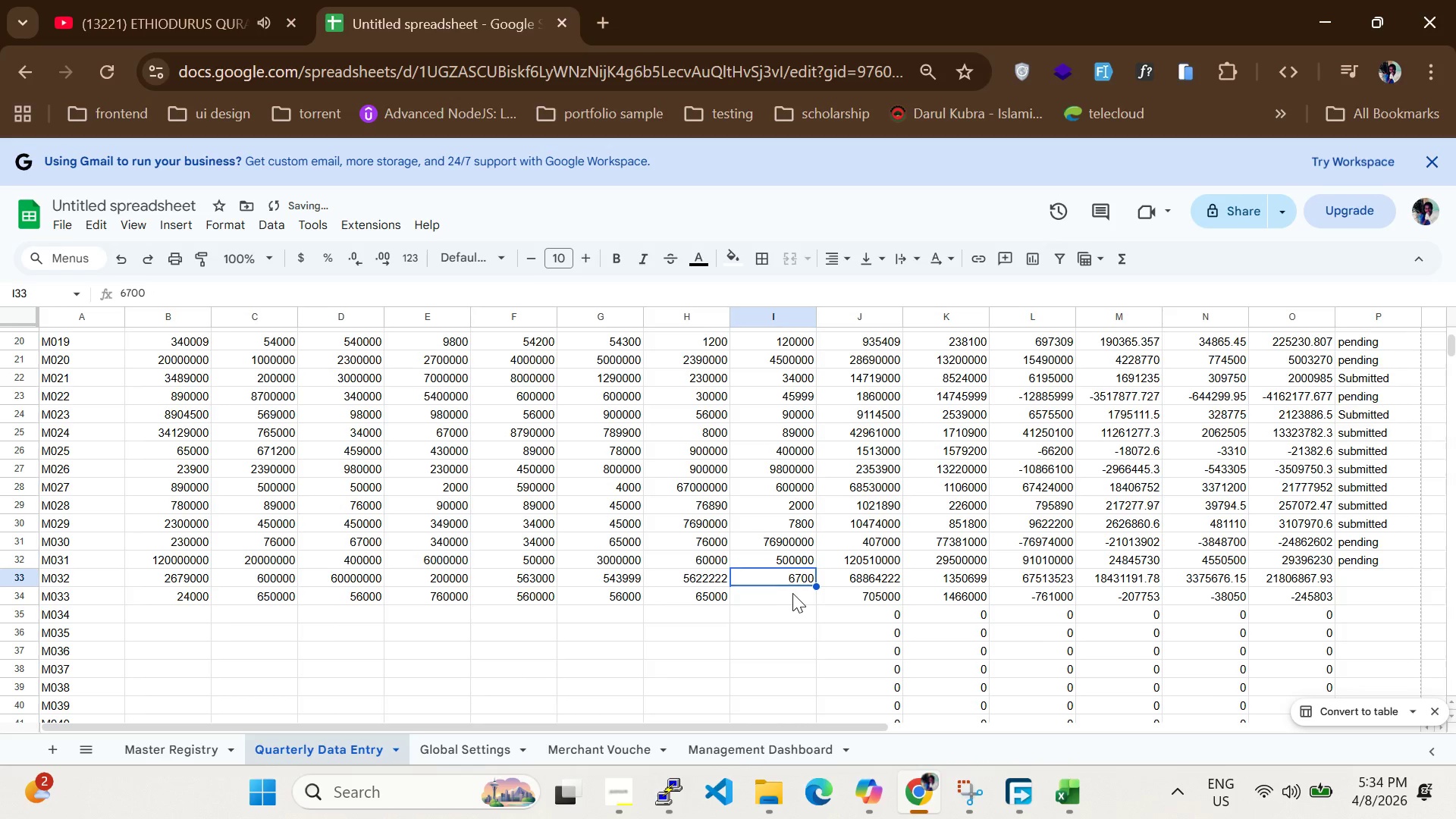 
left_click([797, 604])
 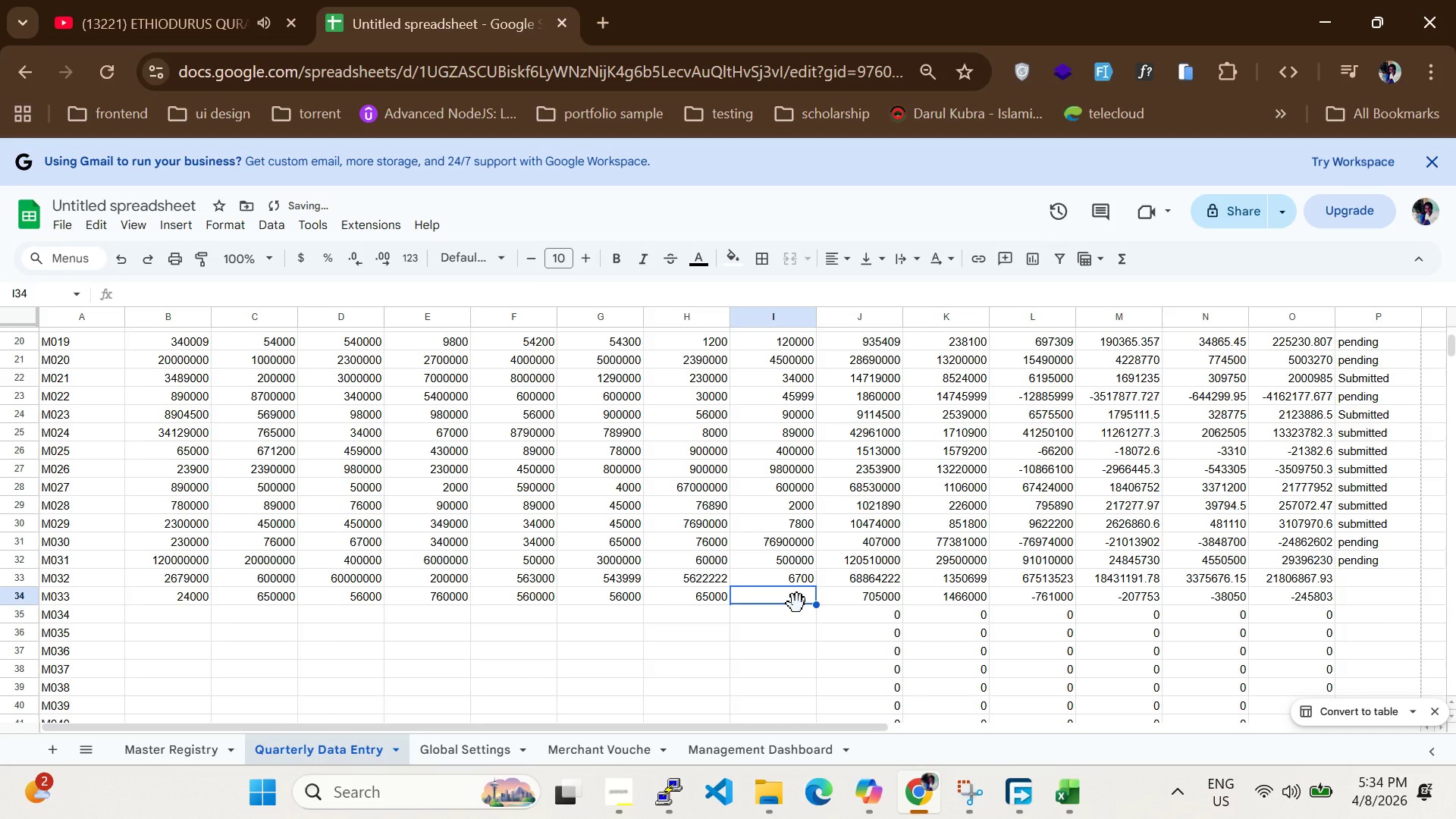 
type(230000)
 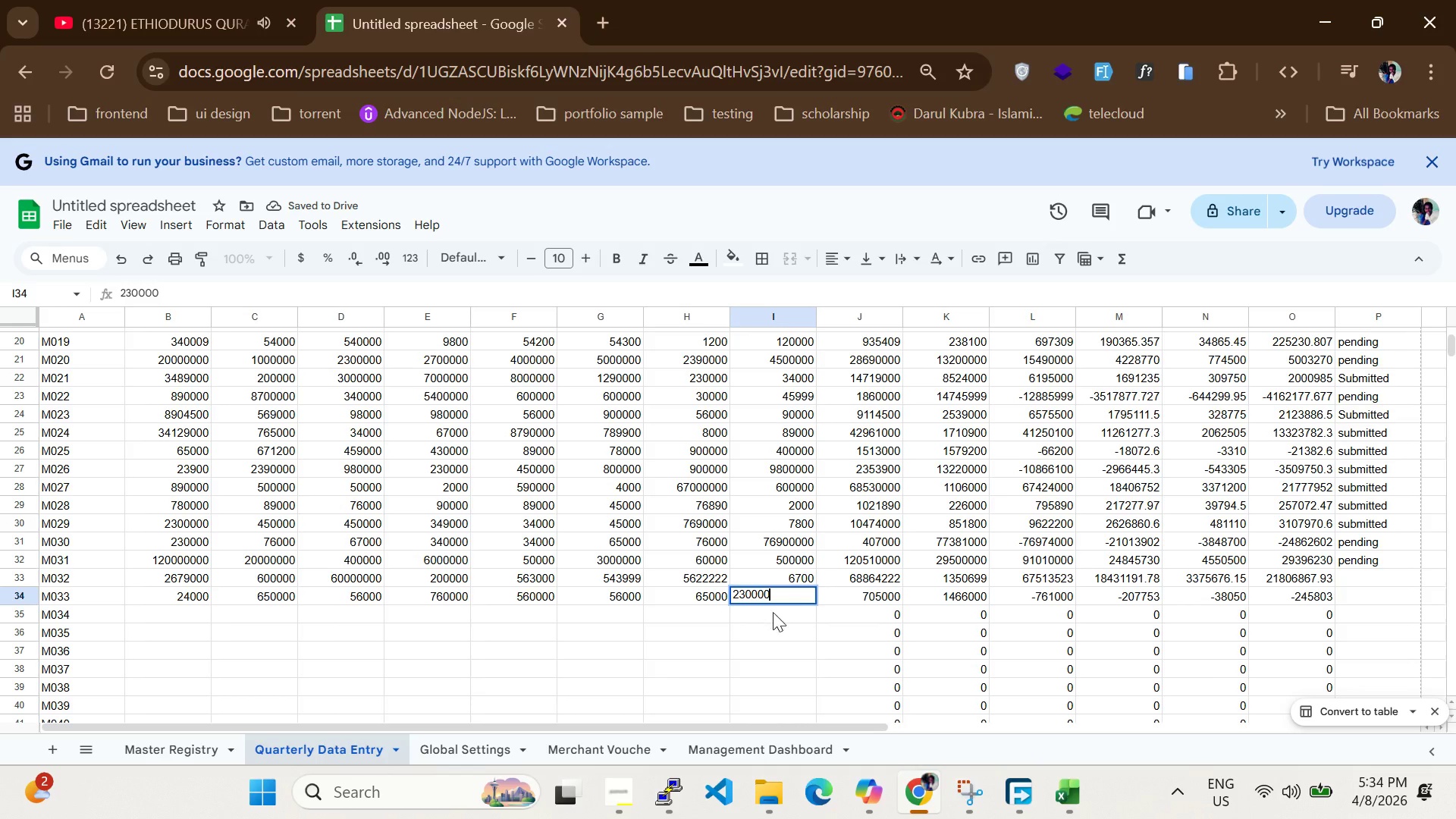 
left_click([752, 626])
 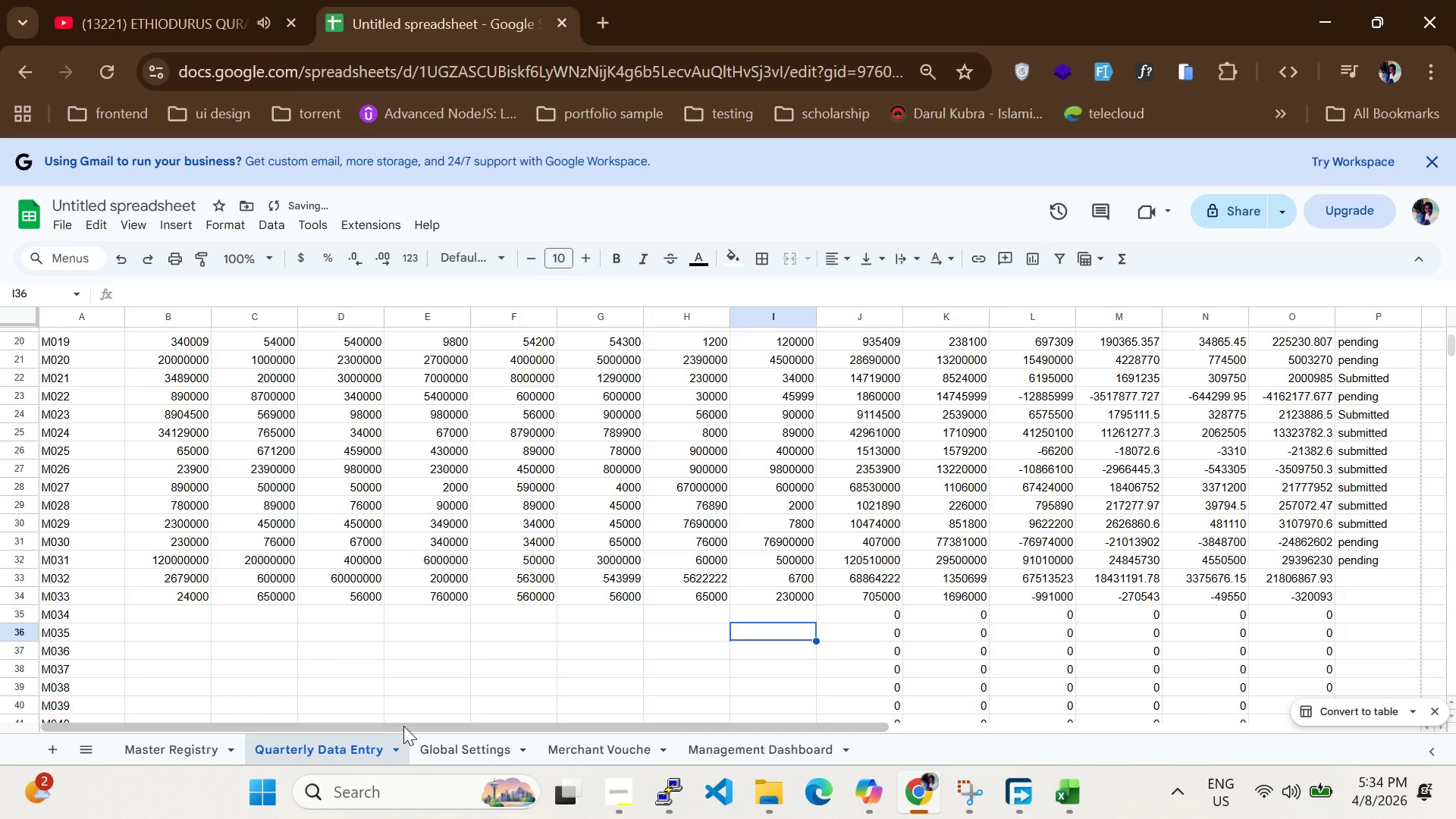 
left_click_drag(start_coordinate=[403, 726], to_coordinate=[406, 708])
 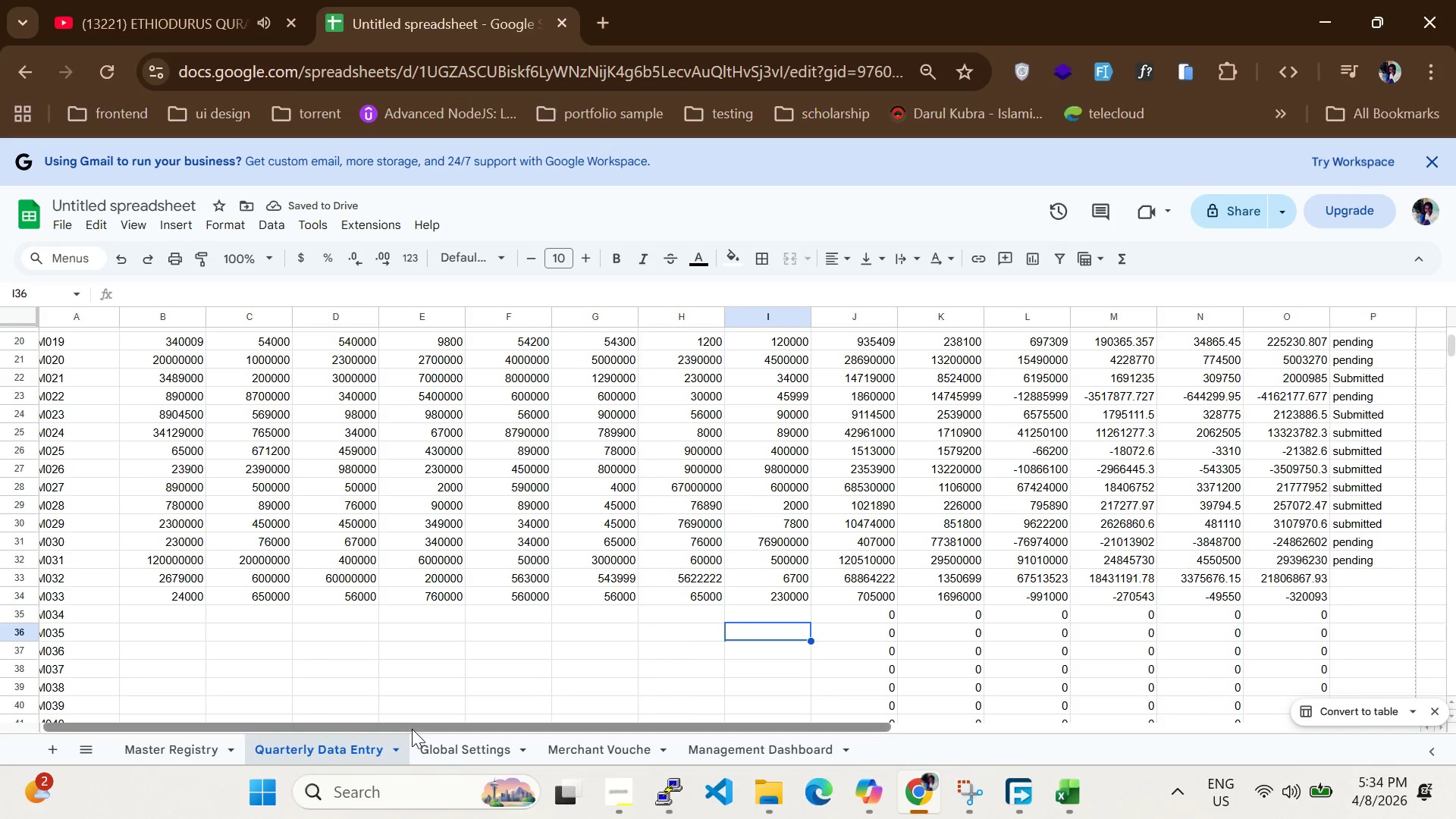 
left_click_drag(start_coordinate=[412, 729], to_coordinate=[83, 734])
 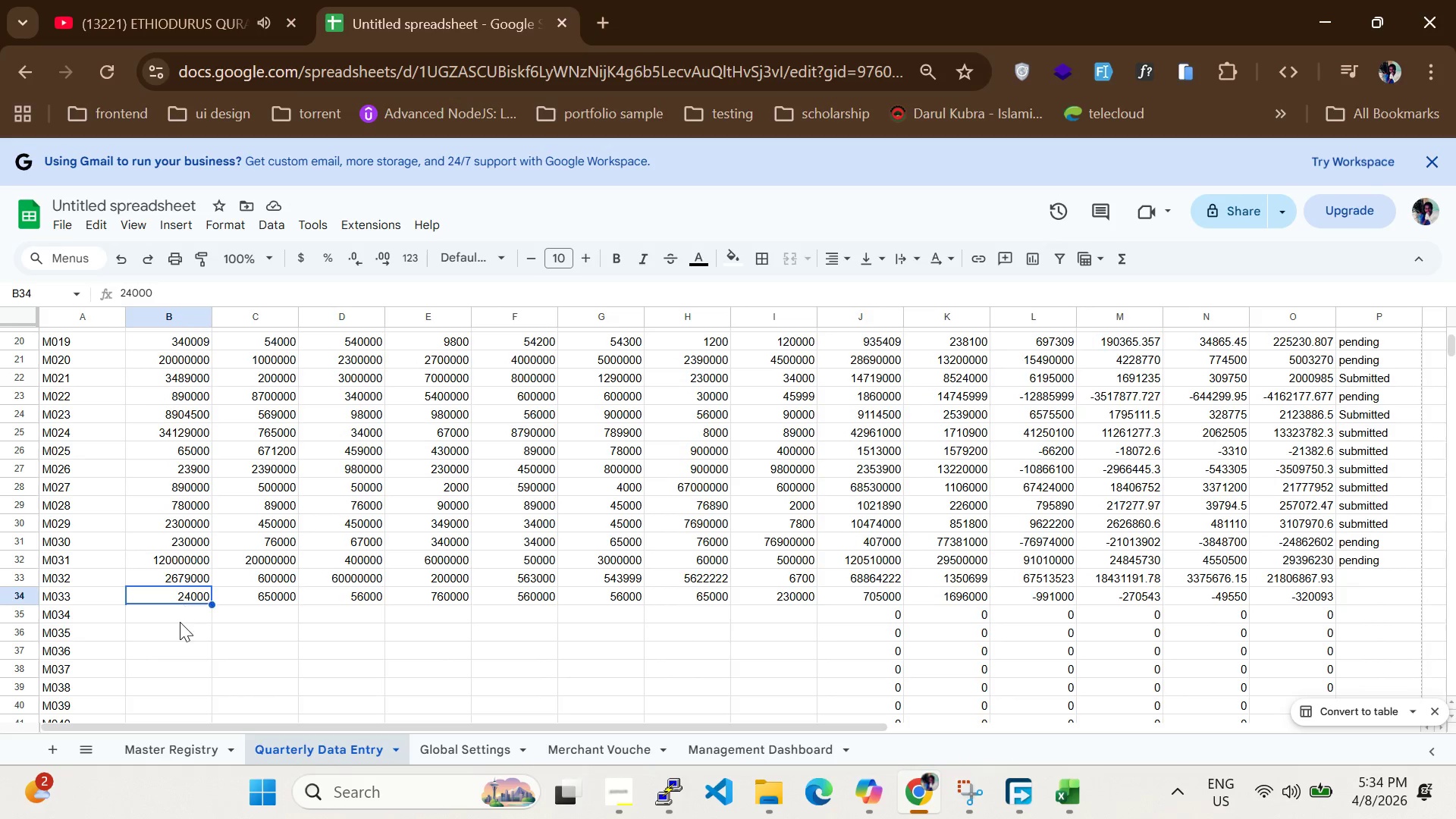 
left_click([179, 623])
 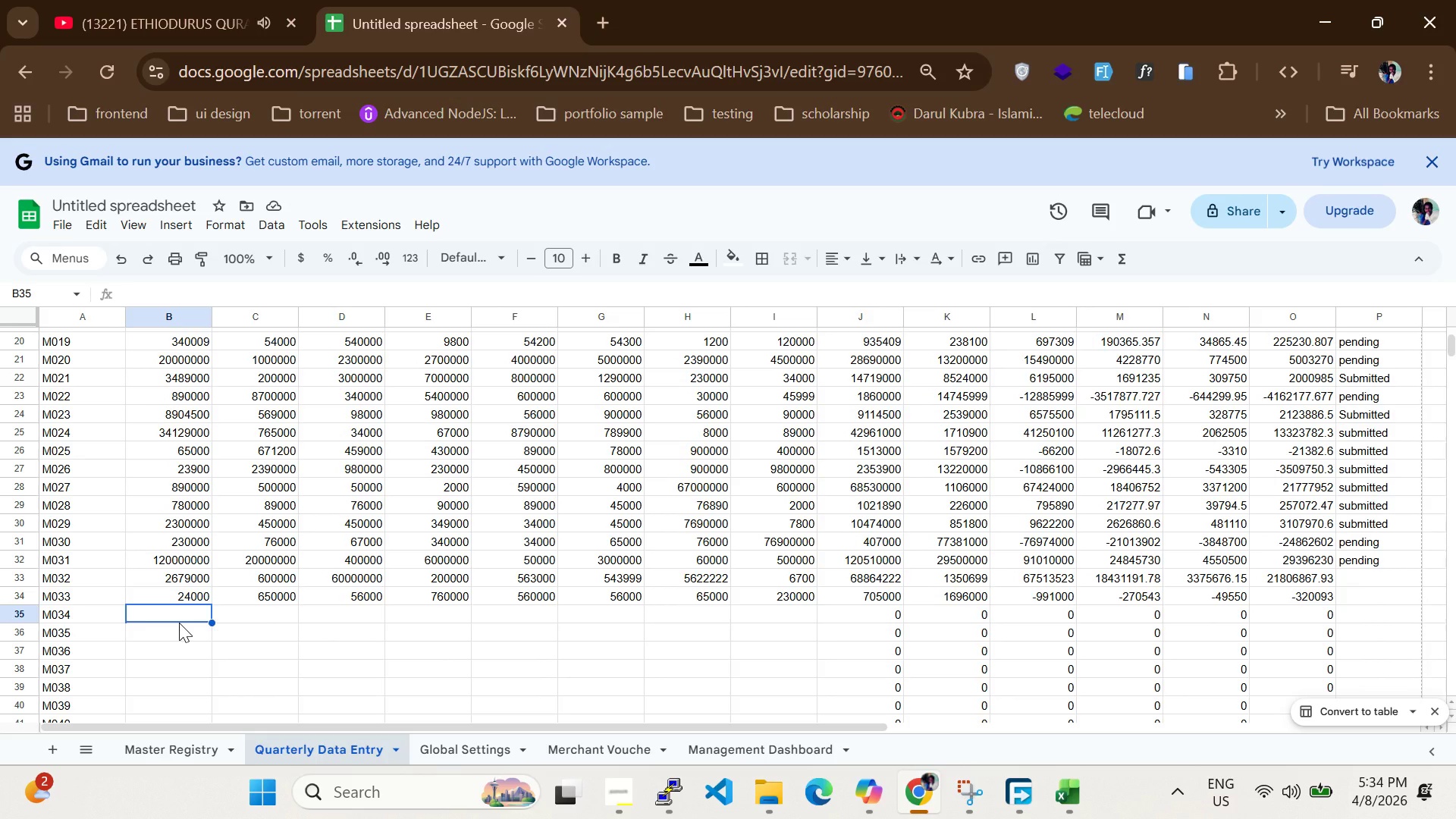 
type(12000000)
 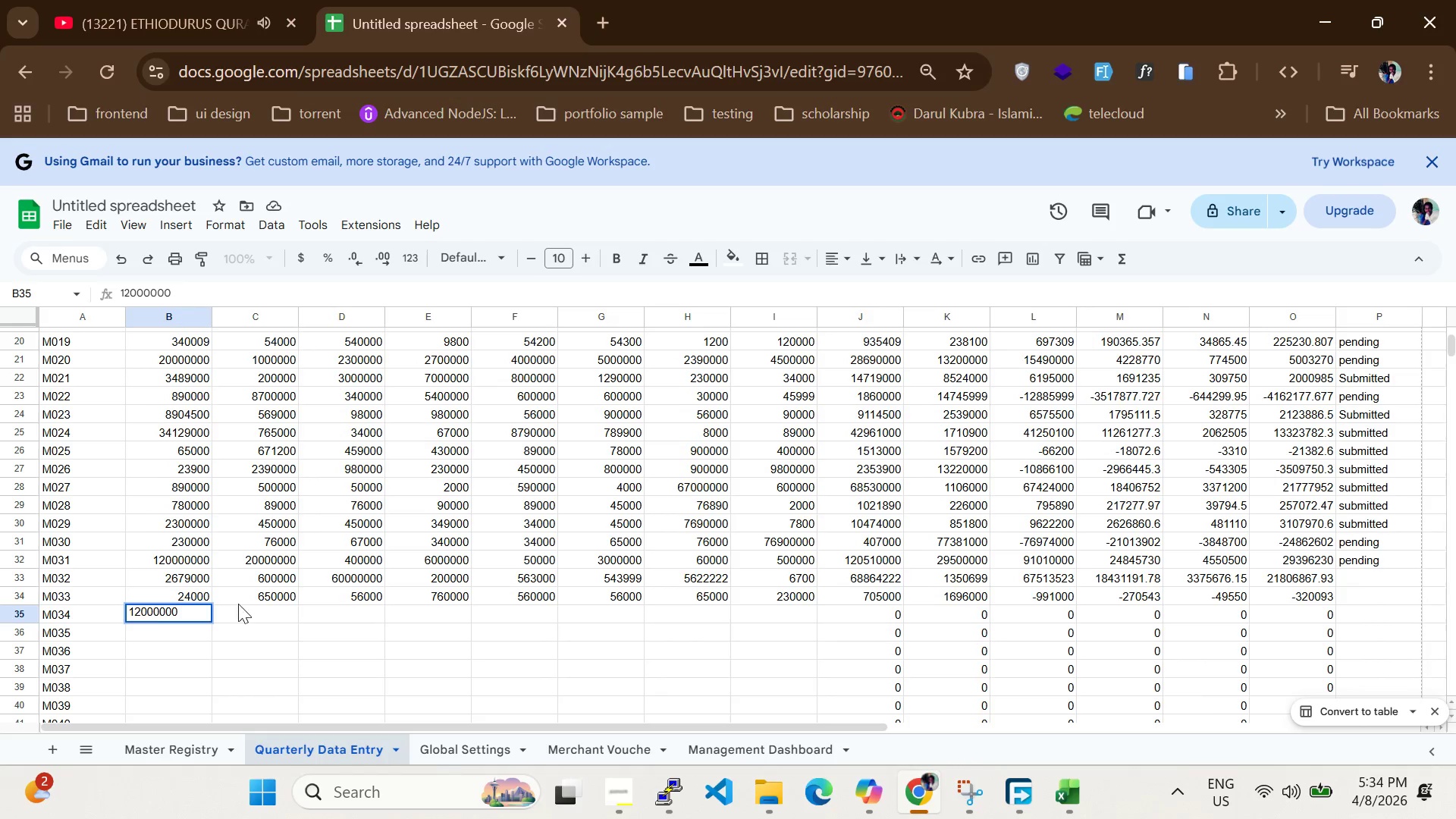 
left_click_drag(start_coordinate=[242, 606], to_coordinate=[246, 611])
 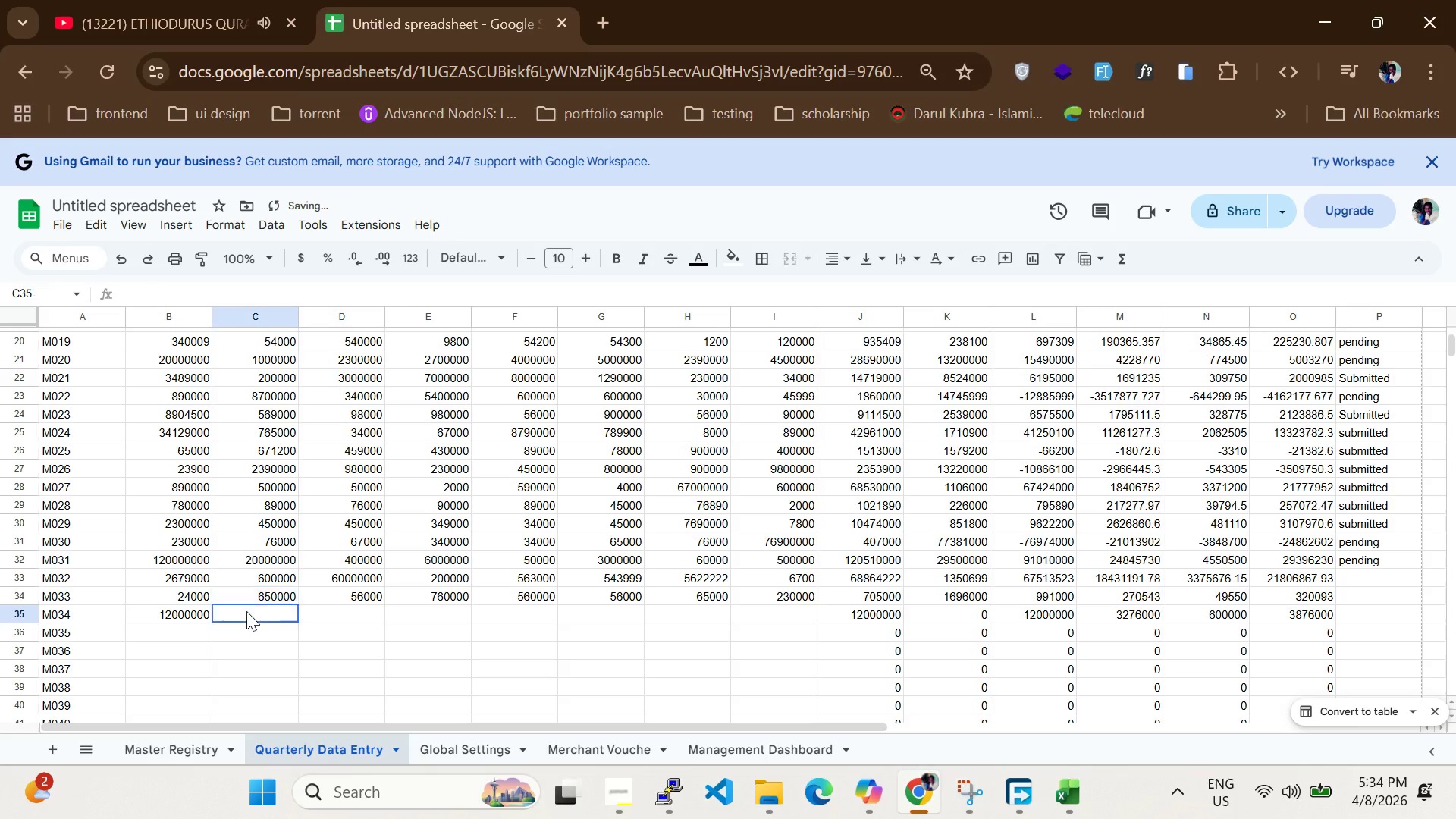 
double_click([246, 611])
 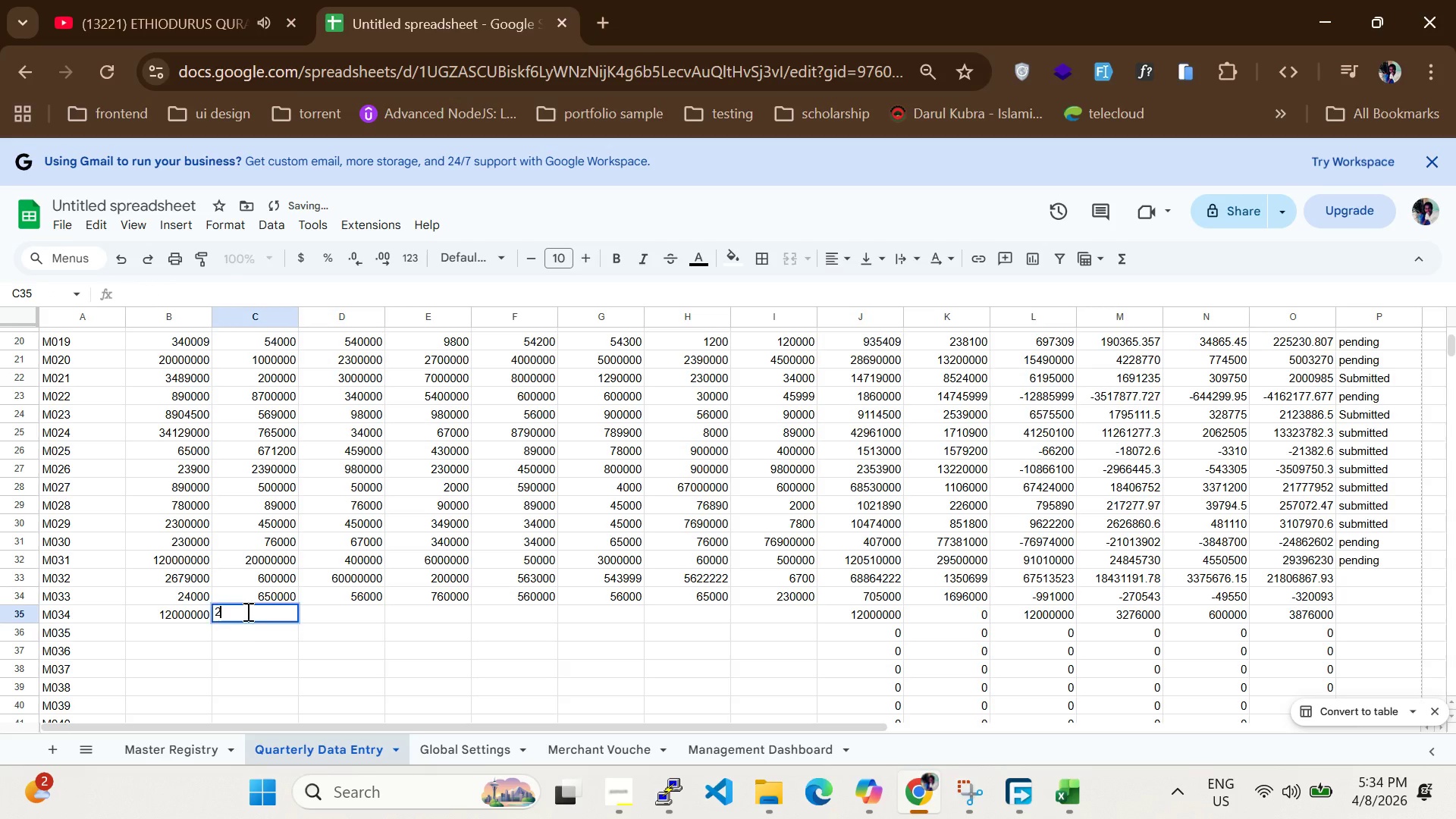 
type(200000)
 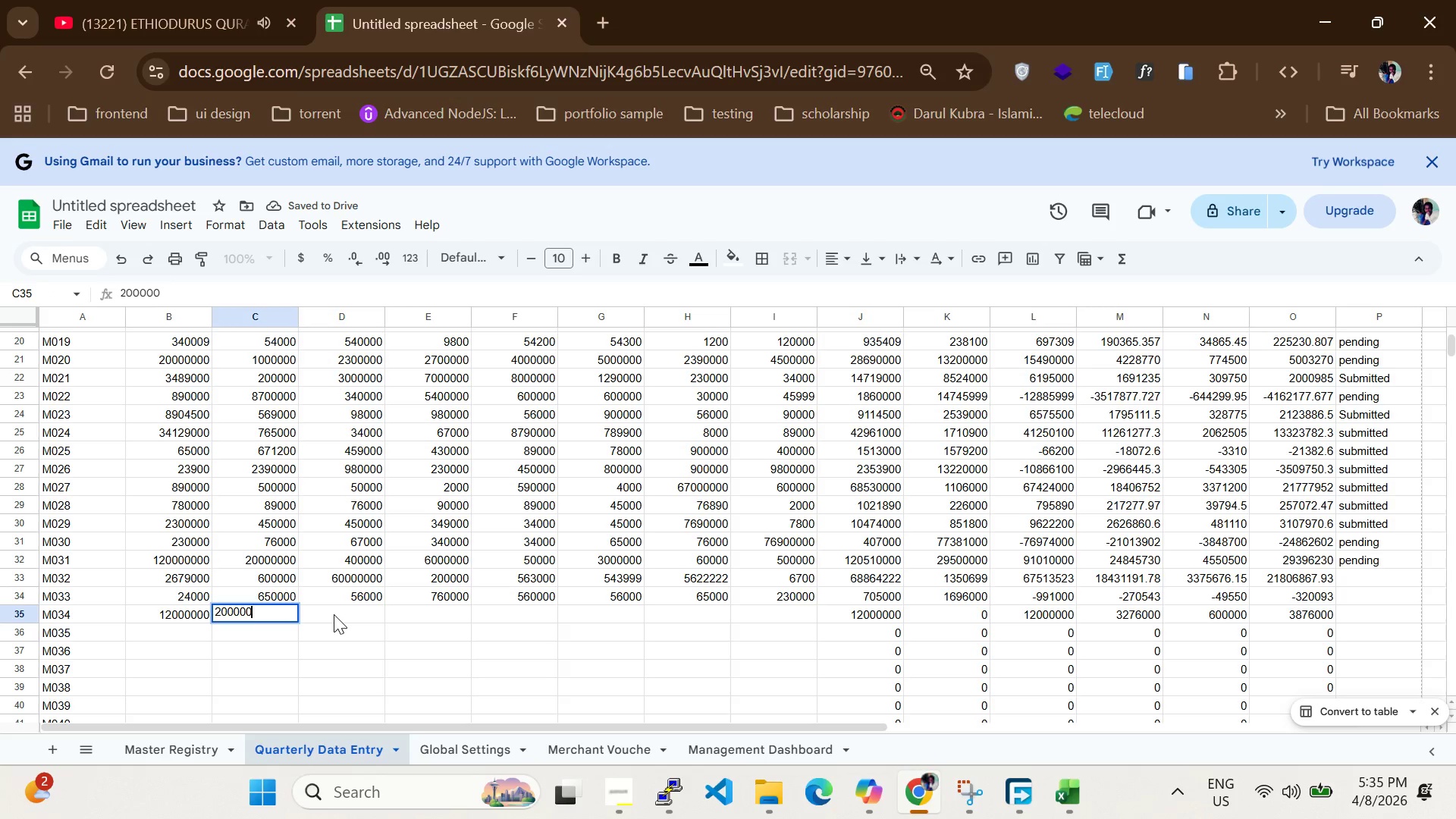 
left_click_drag(start_coordinate=[334, 614], to_coordinate=[419, 610])
 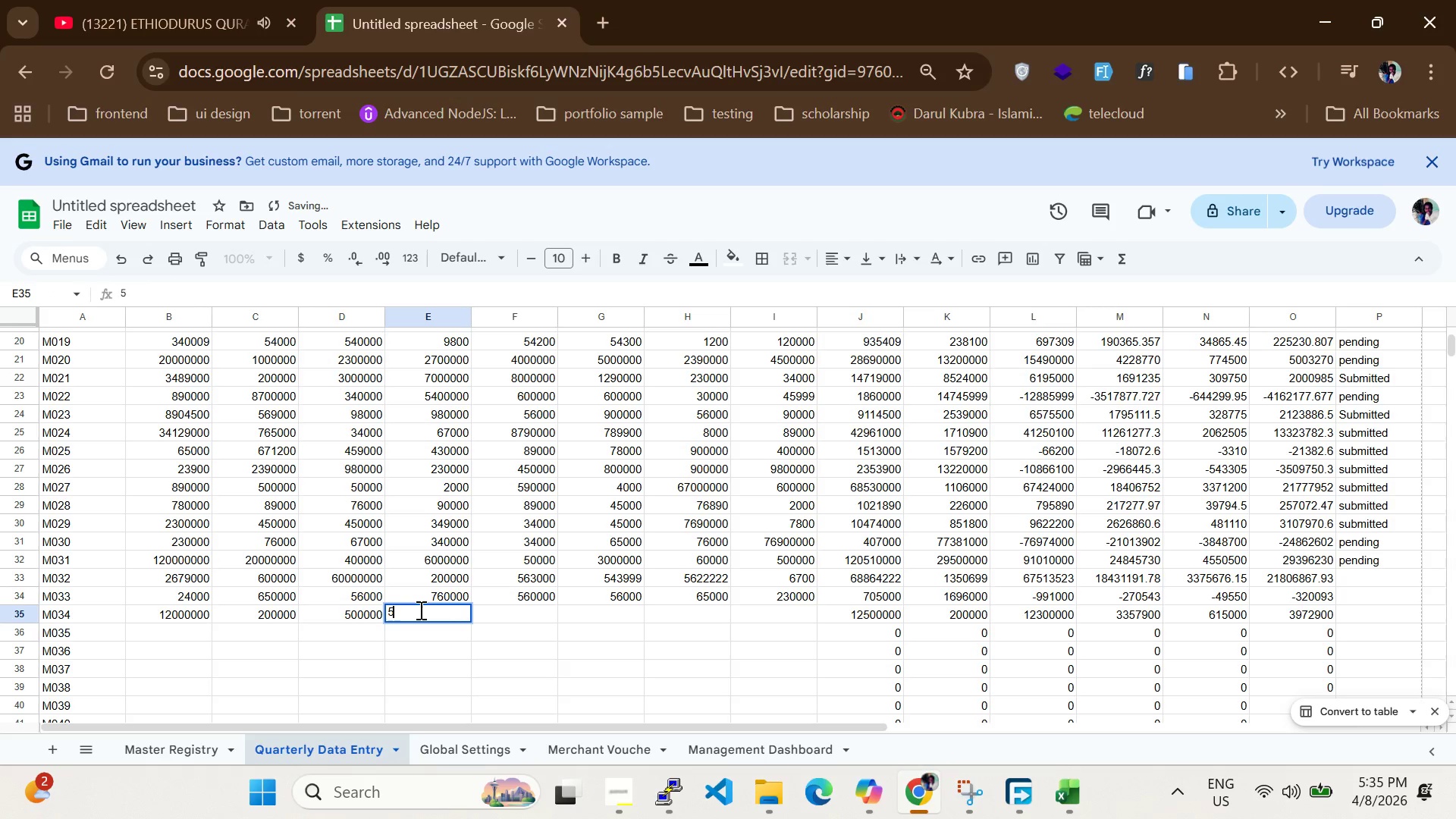 
type(500000)
 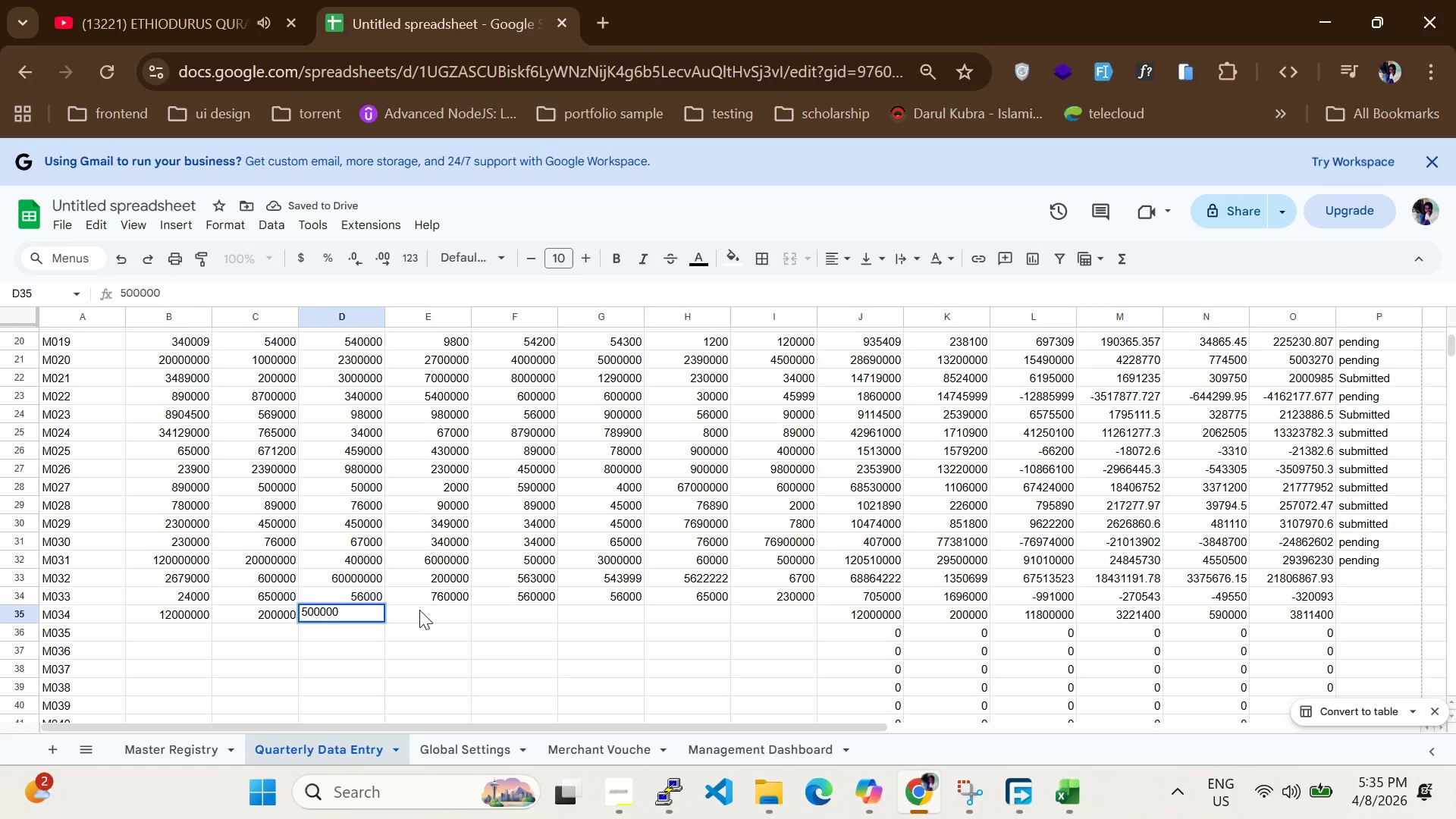 
left_click([419, 610])
 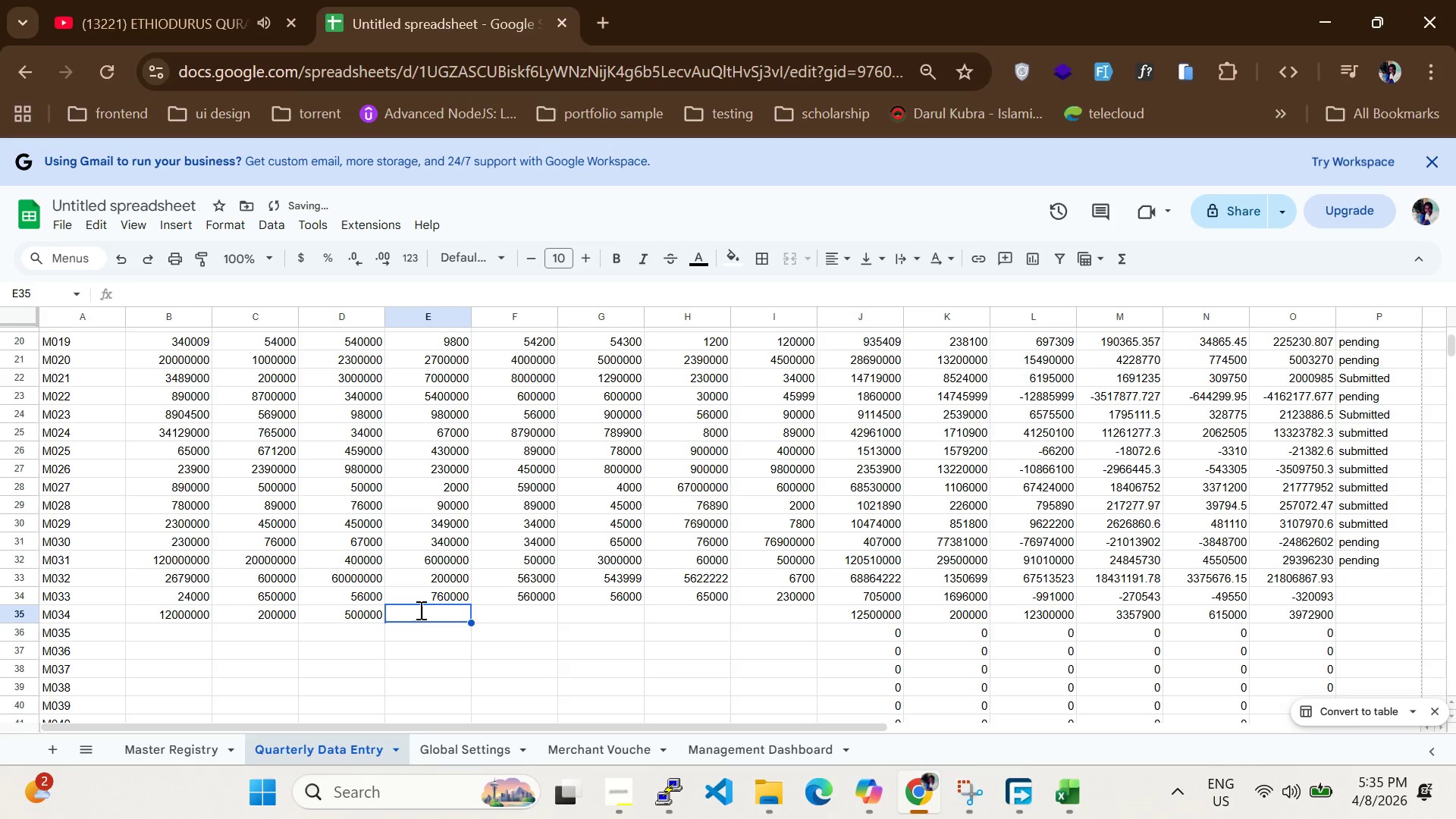 
type(500000)
 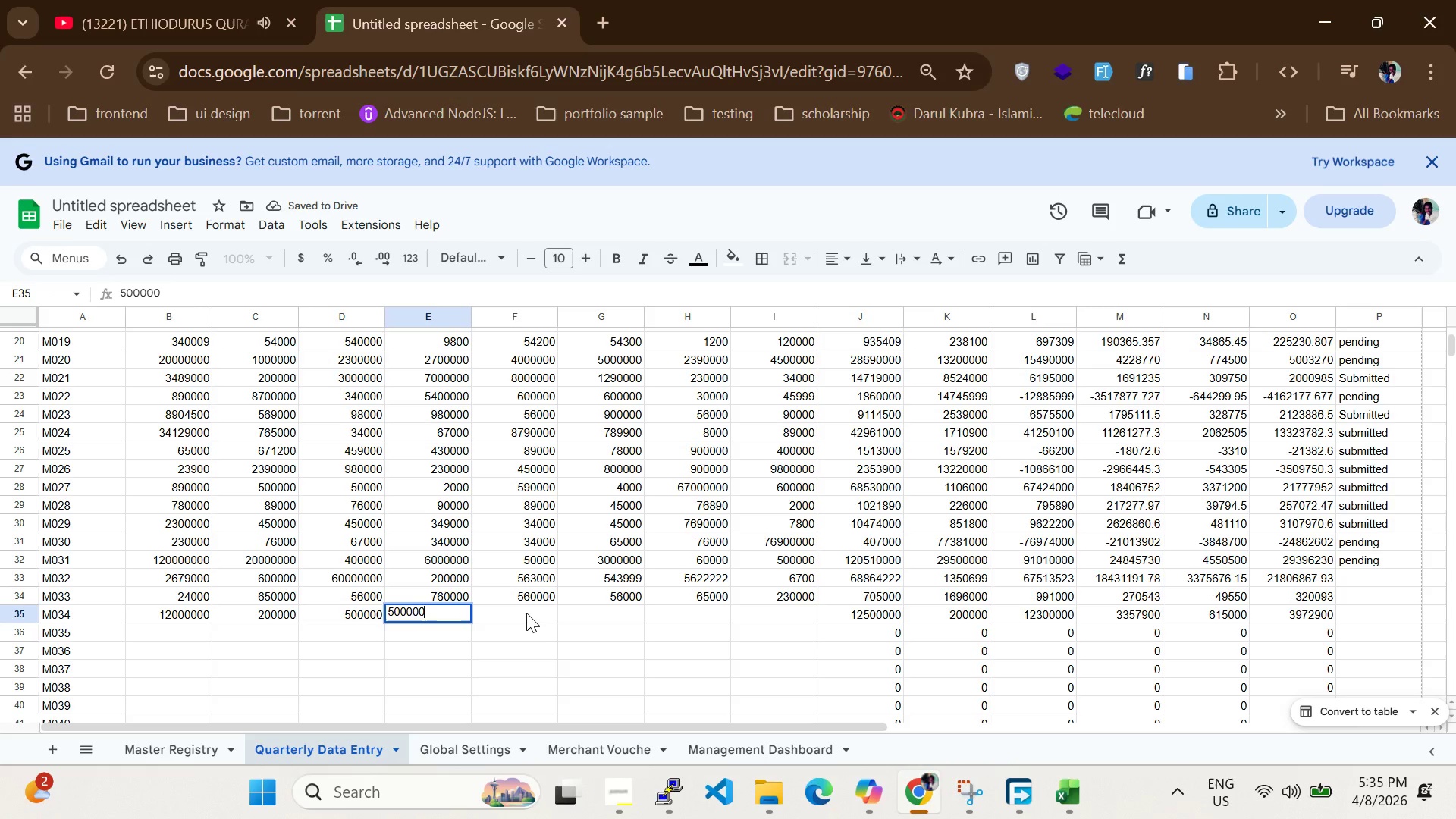 
left_click([526, 613])
 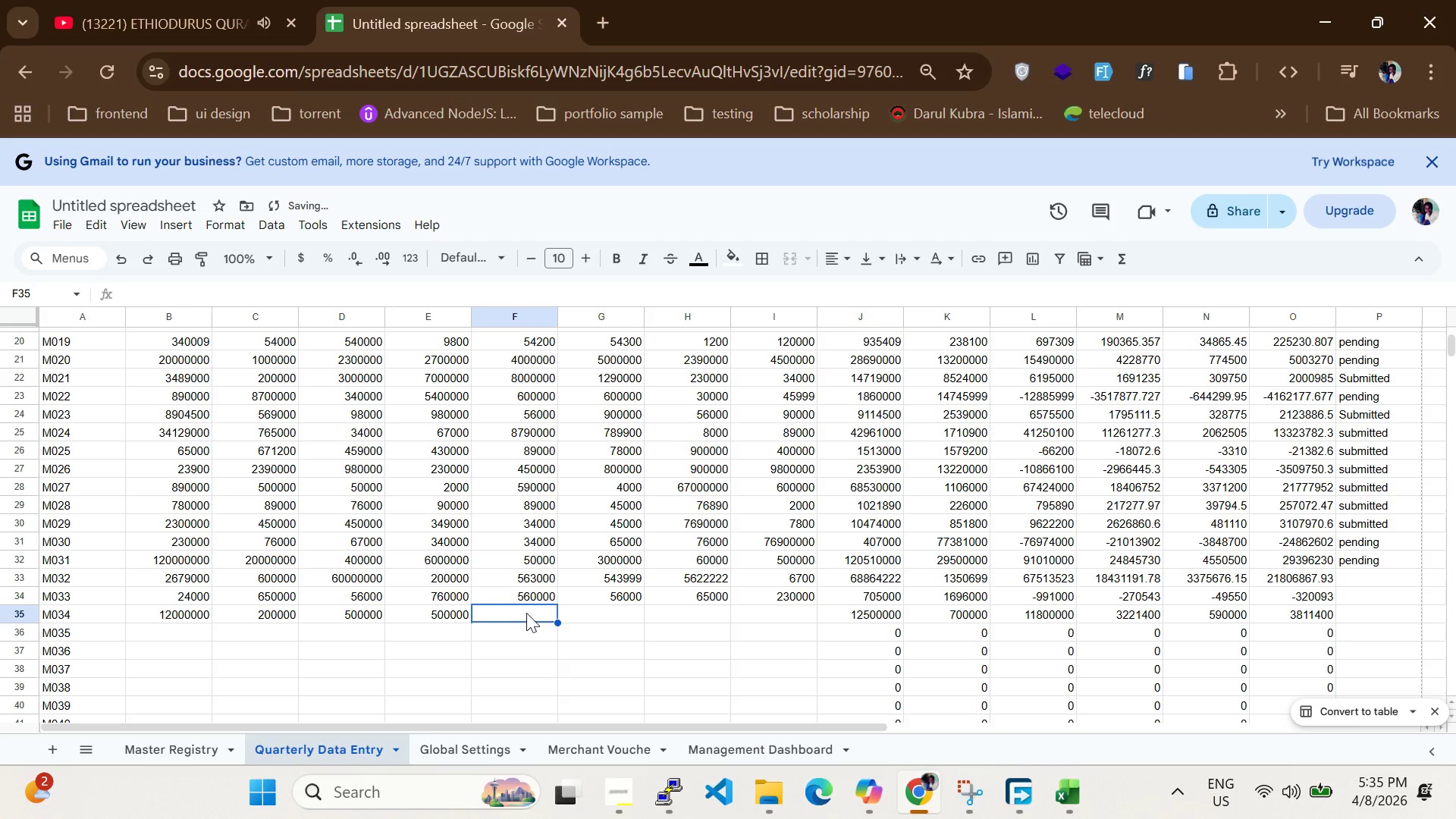 
type(659000)
 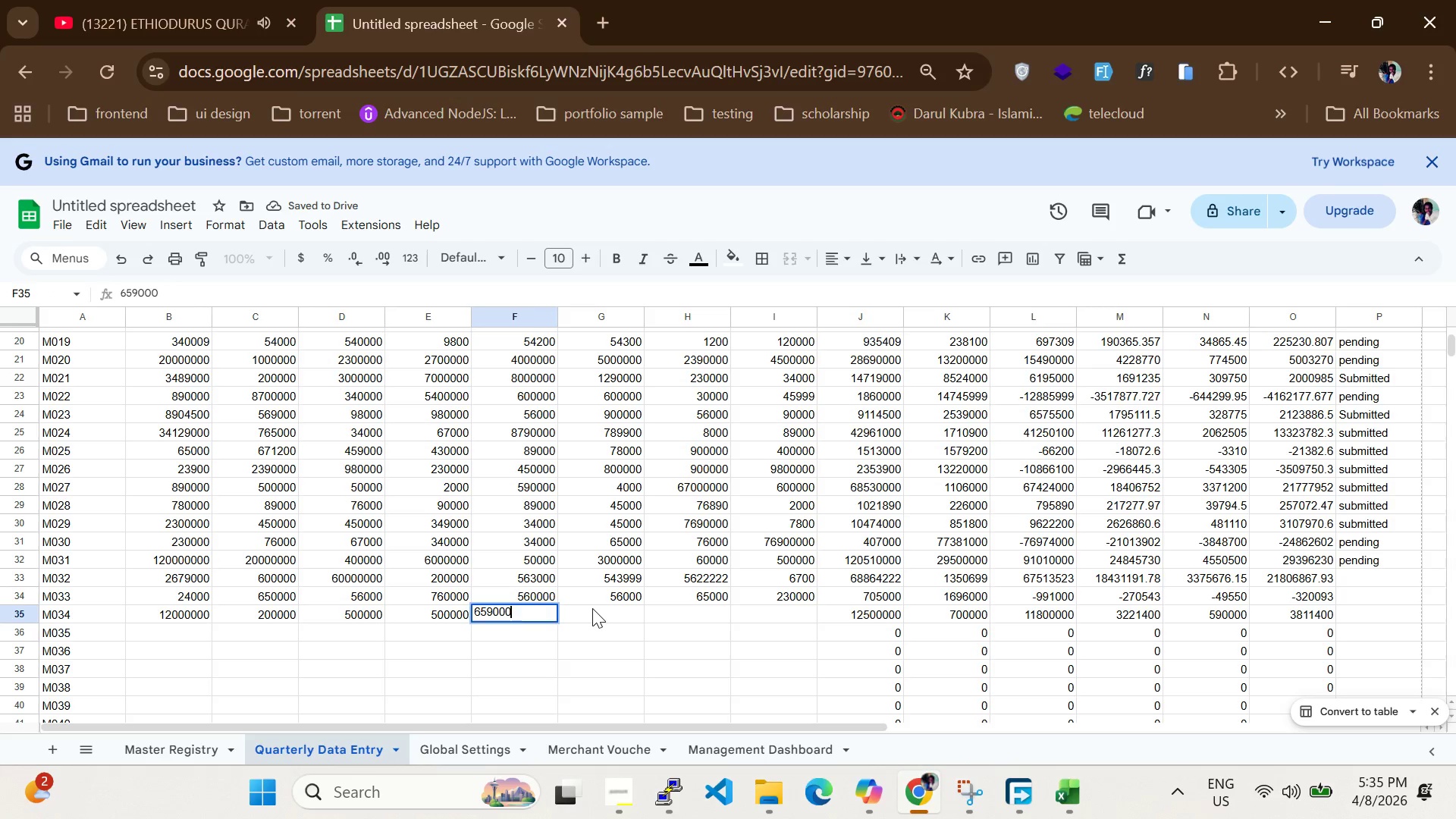 
left_click([592, 608])
 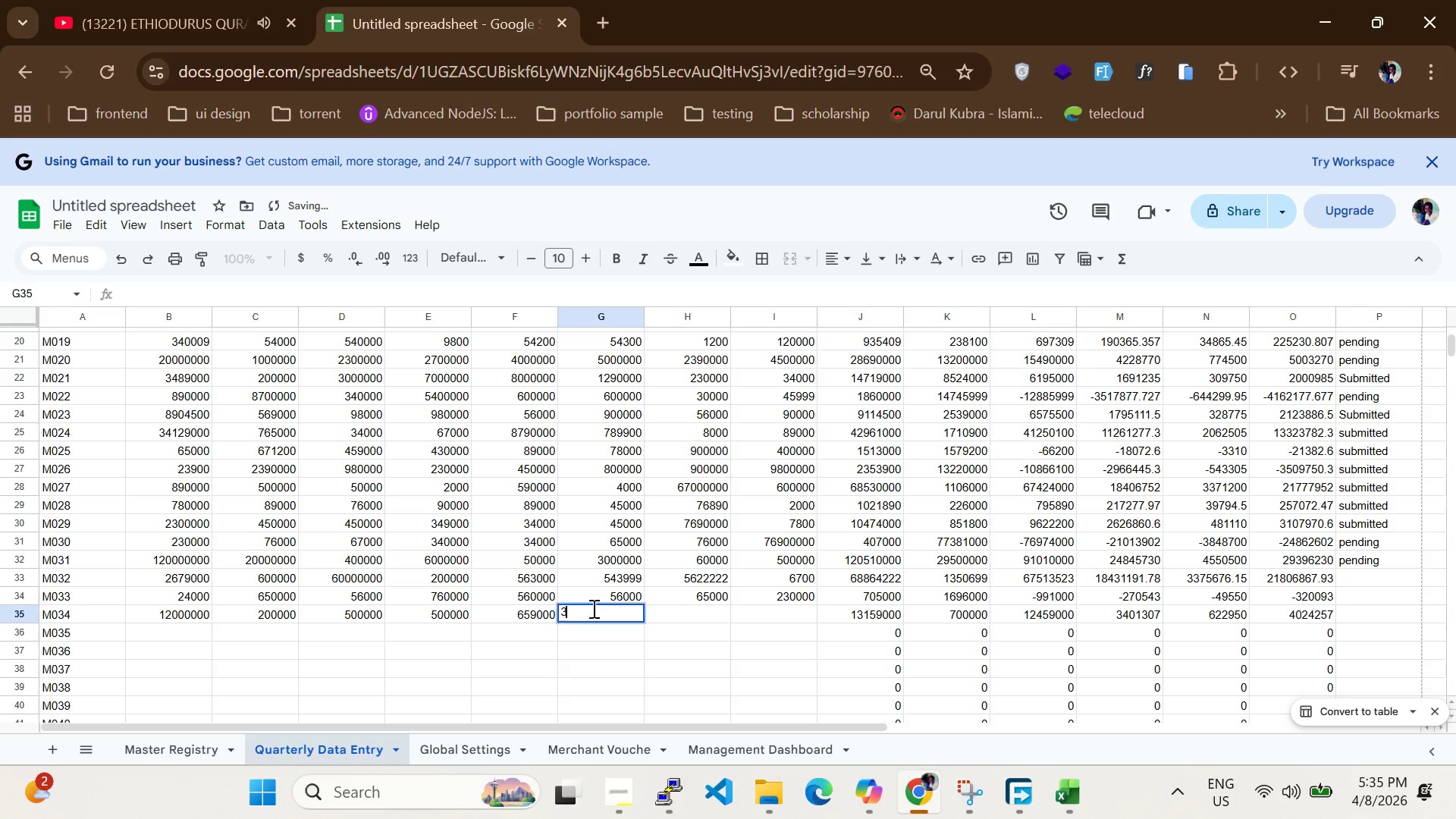 
type(34000)
 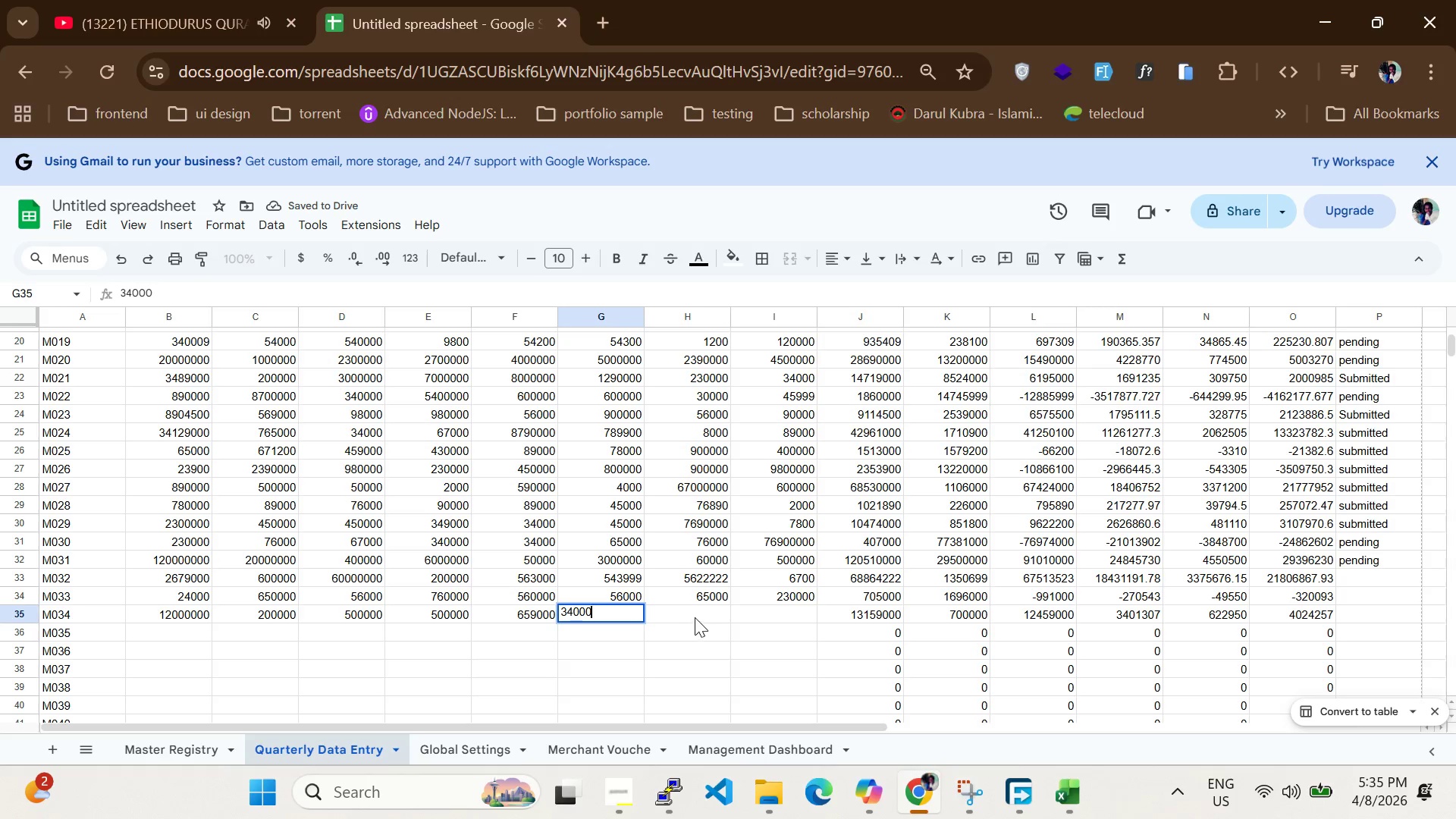 
left_click([700, 608])
 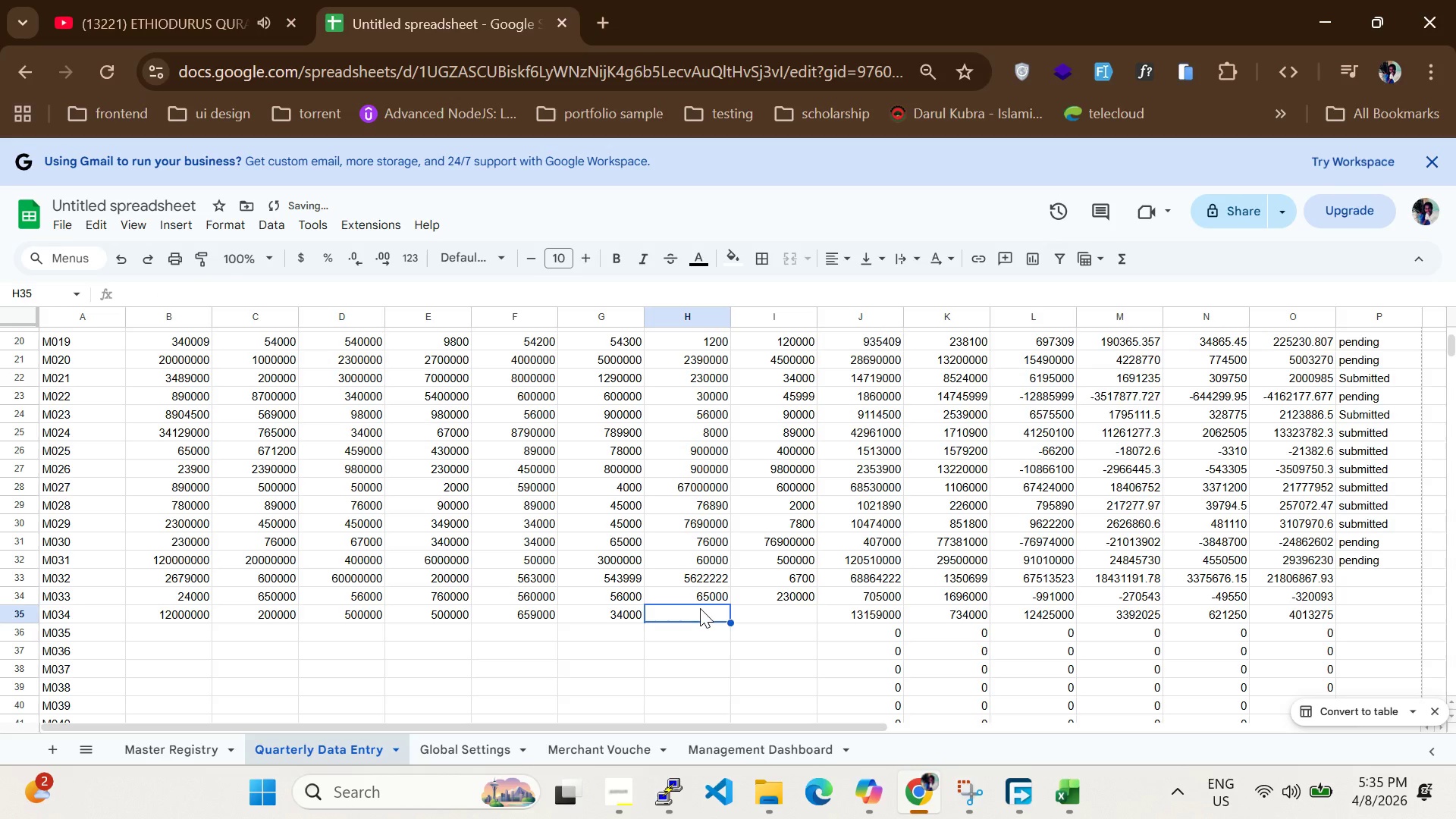 
type(769000)
 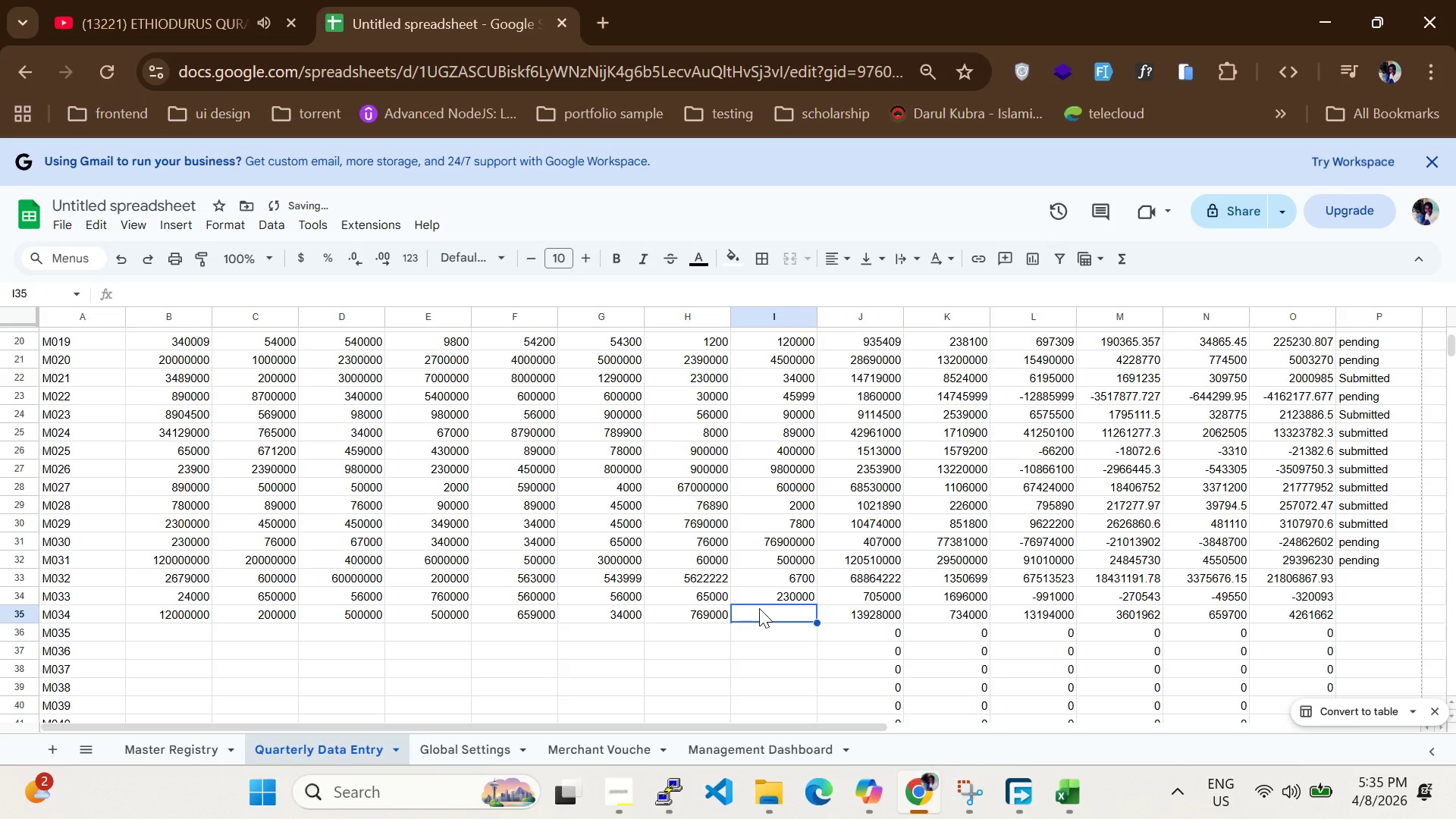 
type(6548900)
 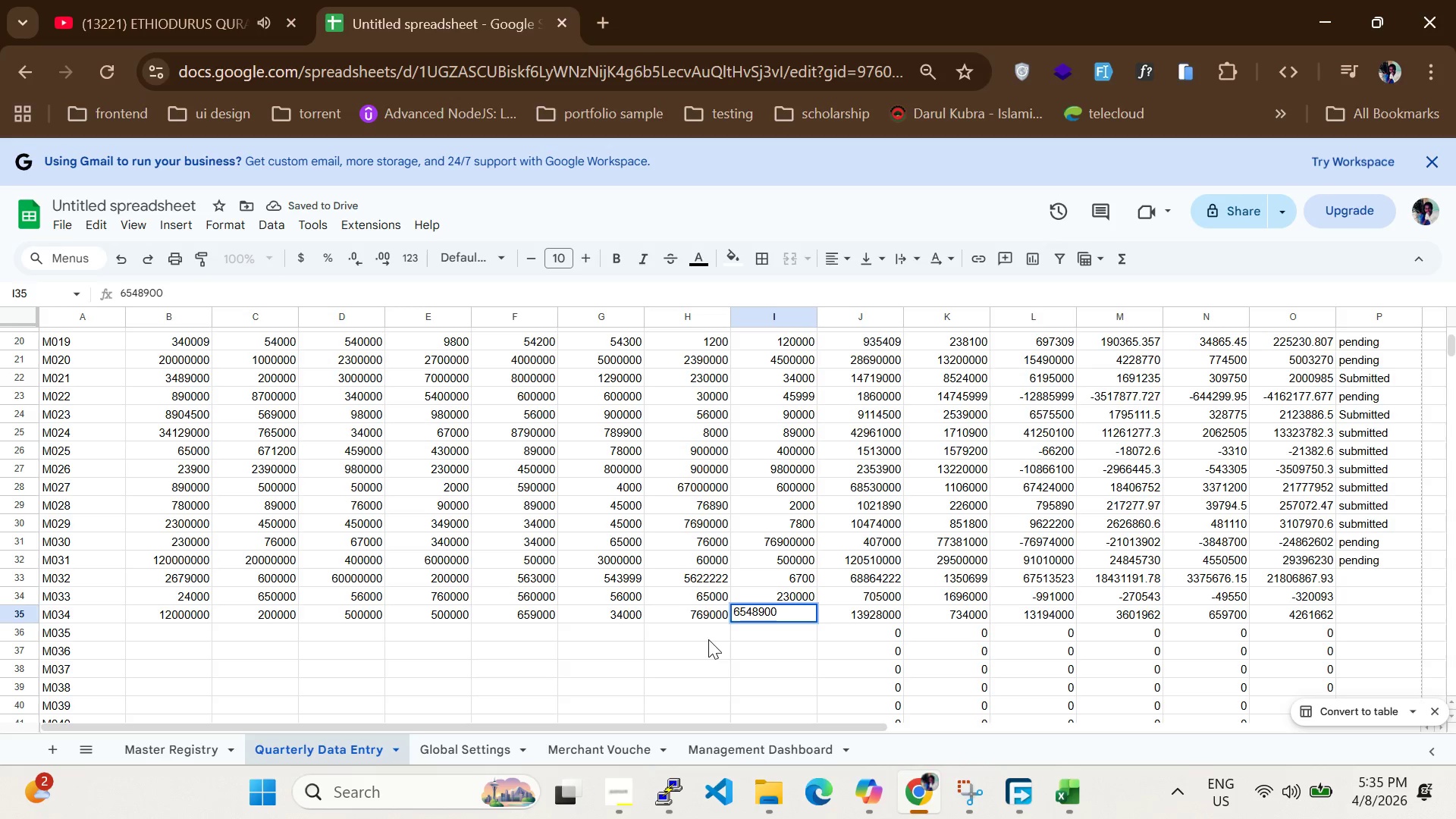 
left_click([708, 639])
 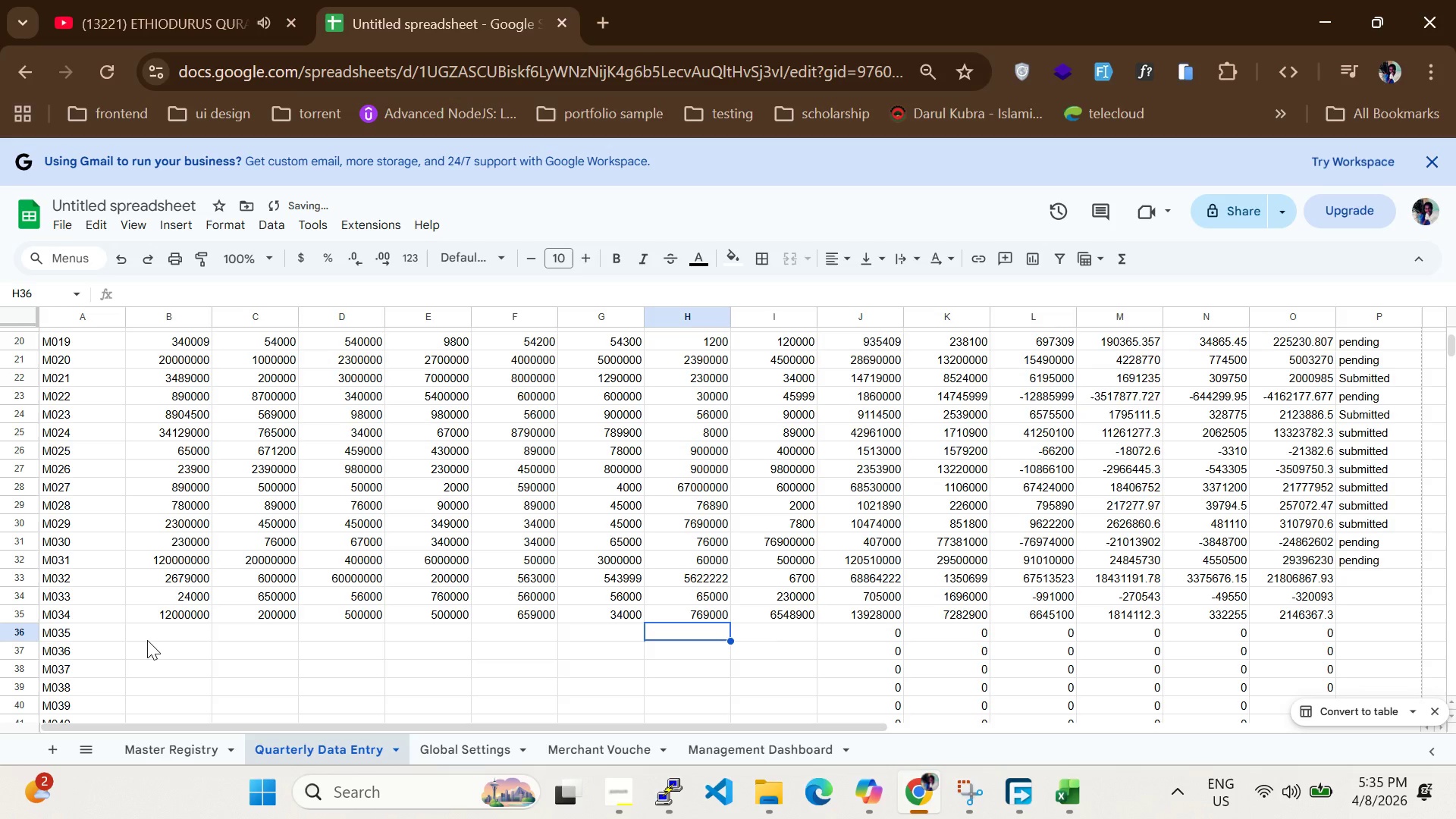 
left_click([196, 635])
 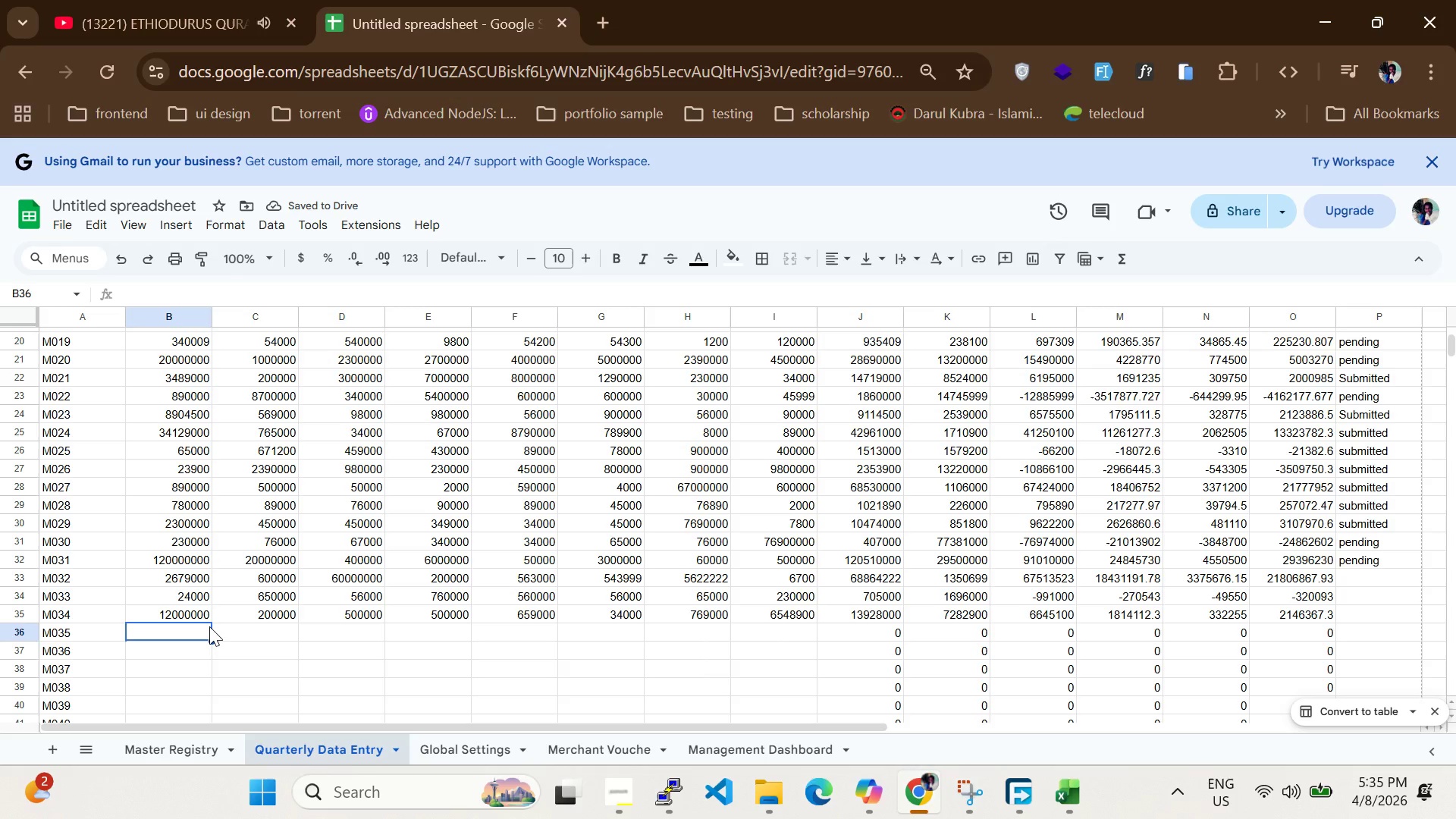 
type(2389000)
 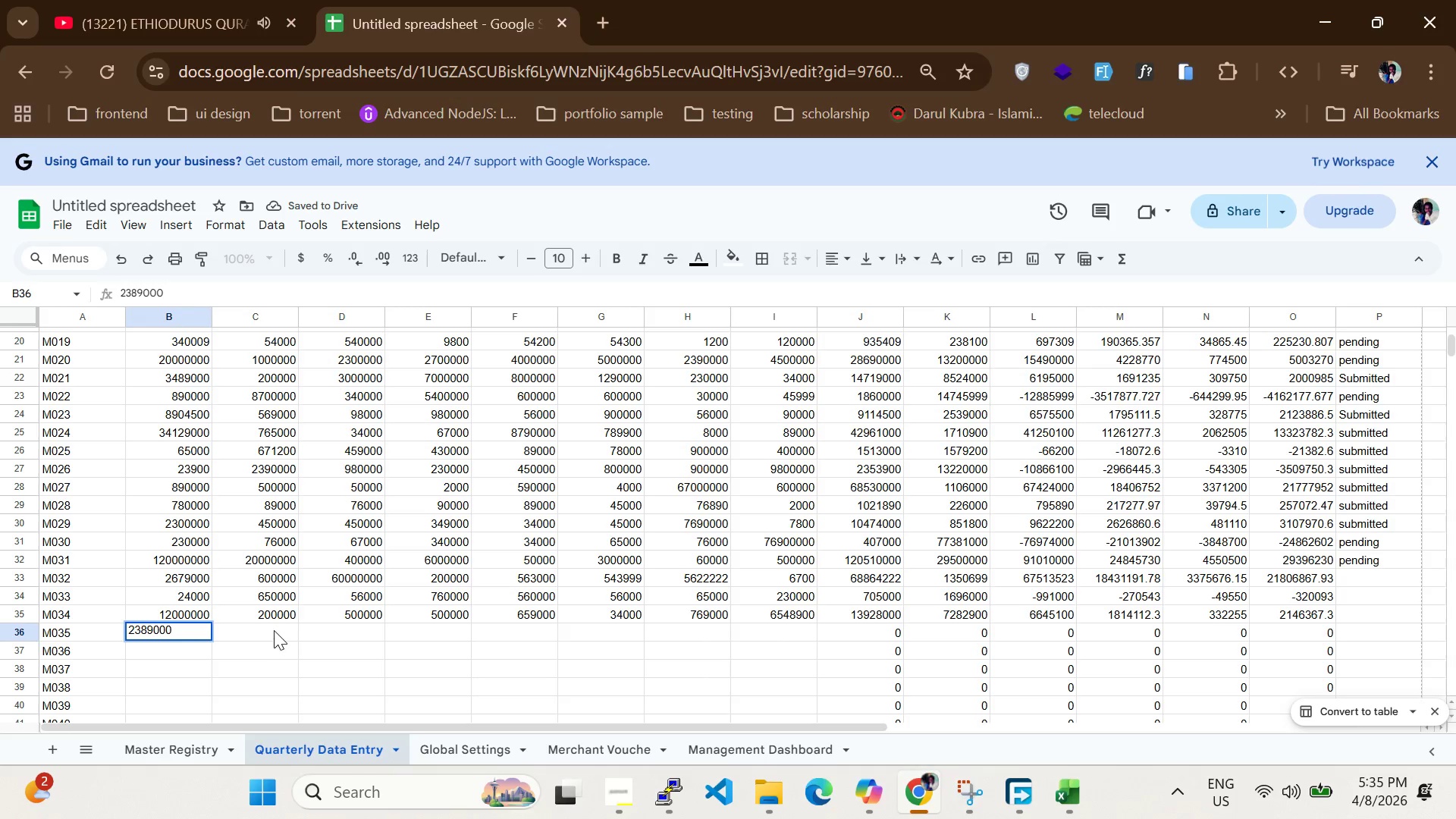 
left_click([274, 630])
 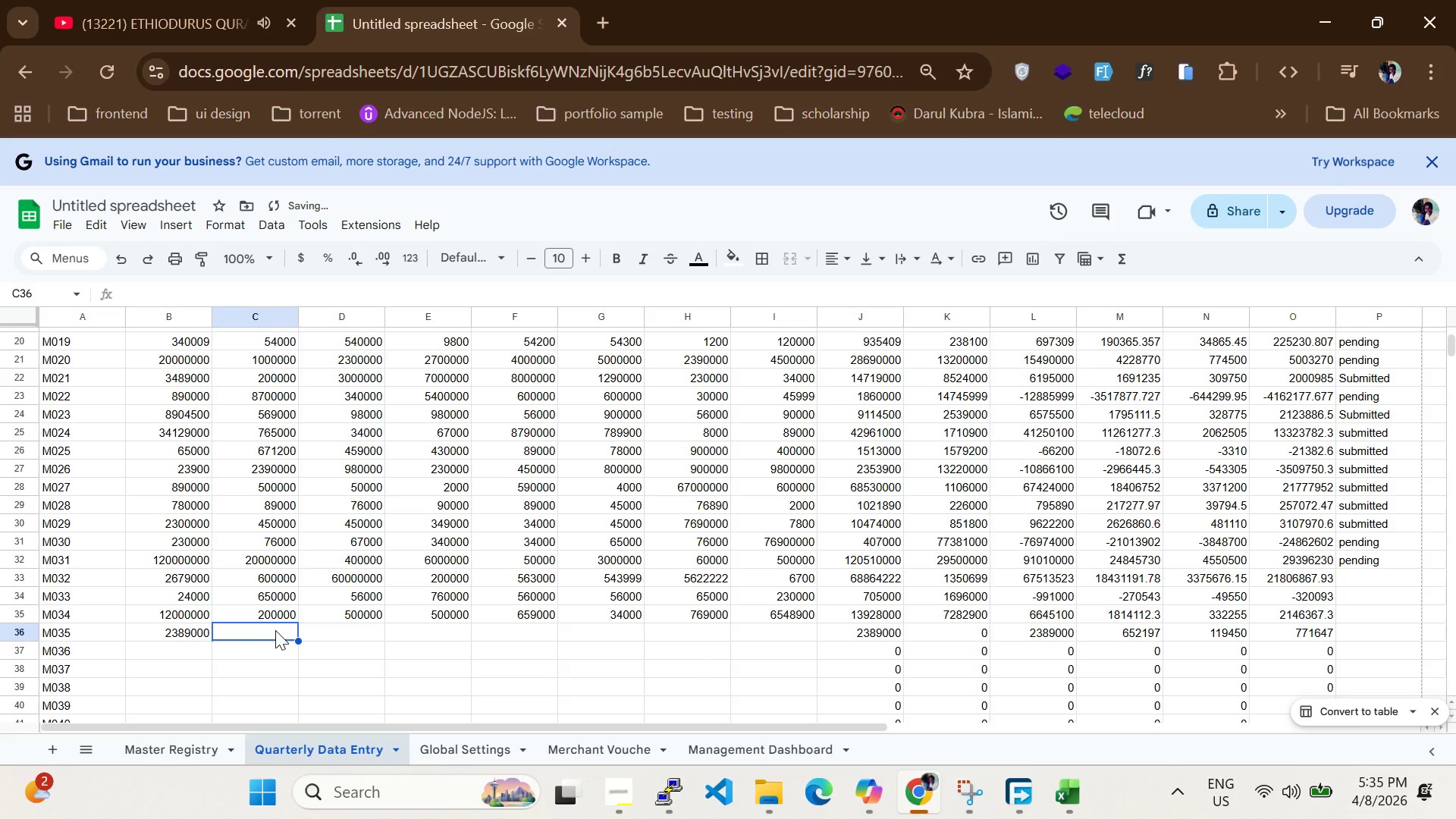 
type(5689000)
 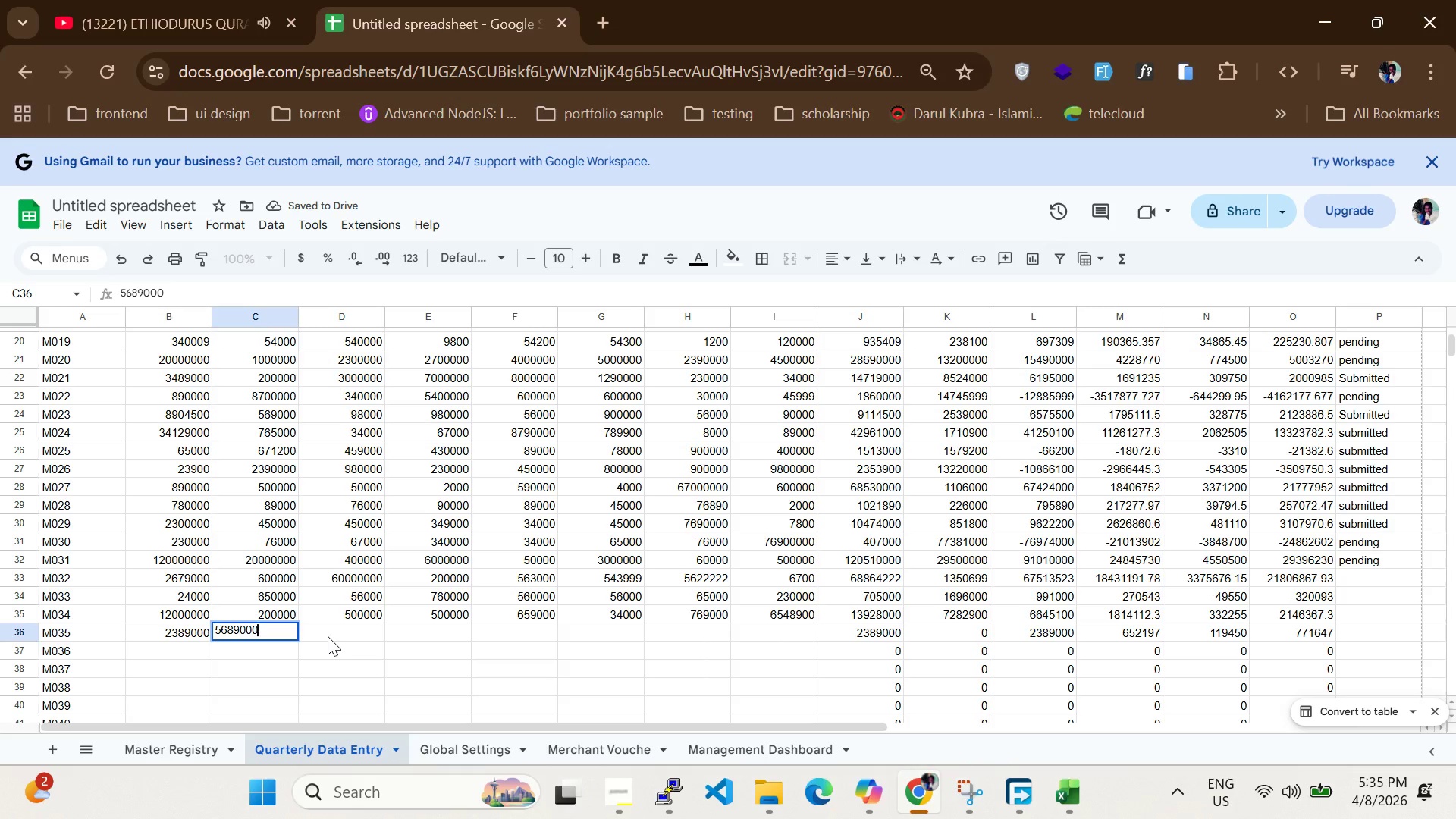 
left_click([328, 636])
 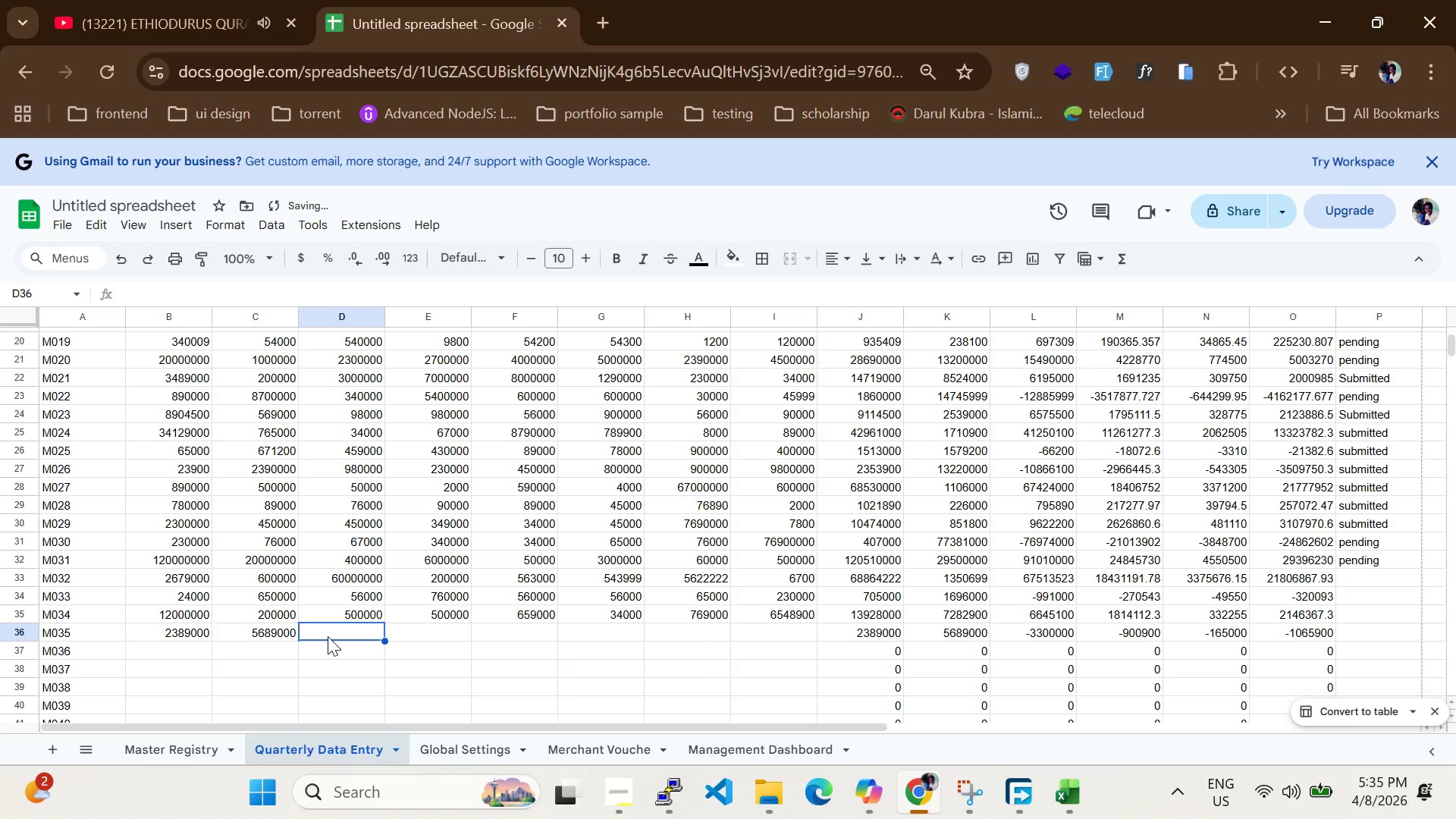 
type(6549000)
 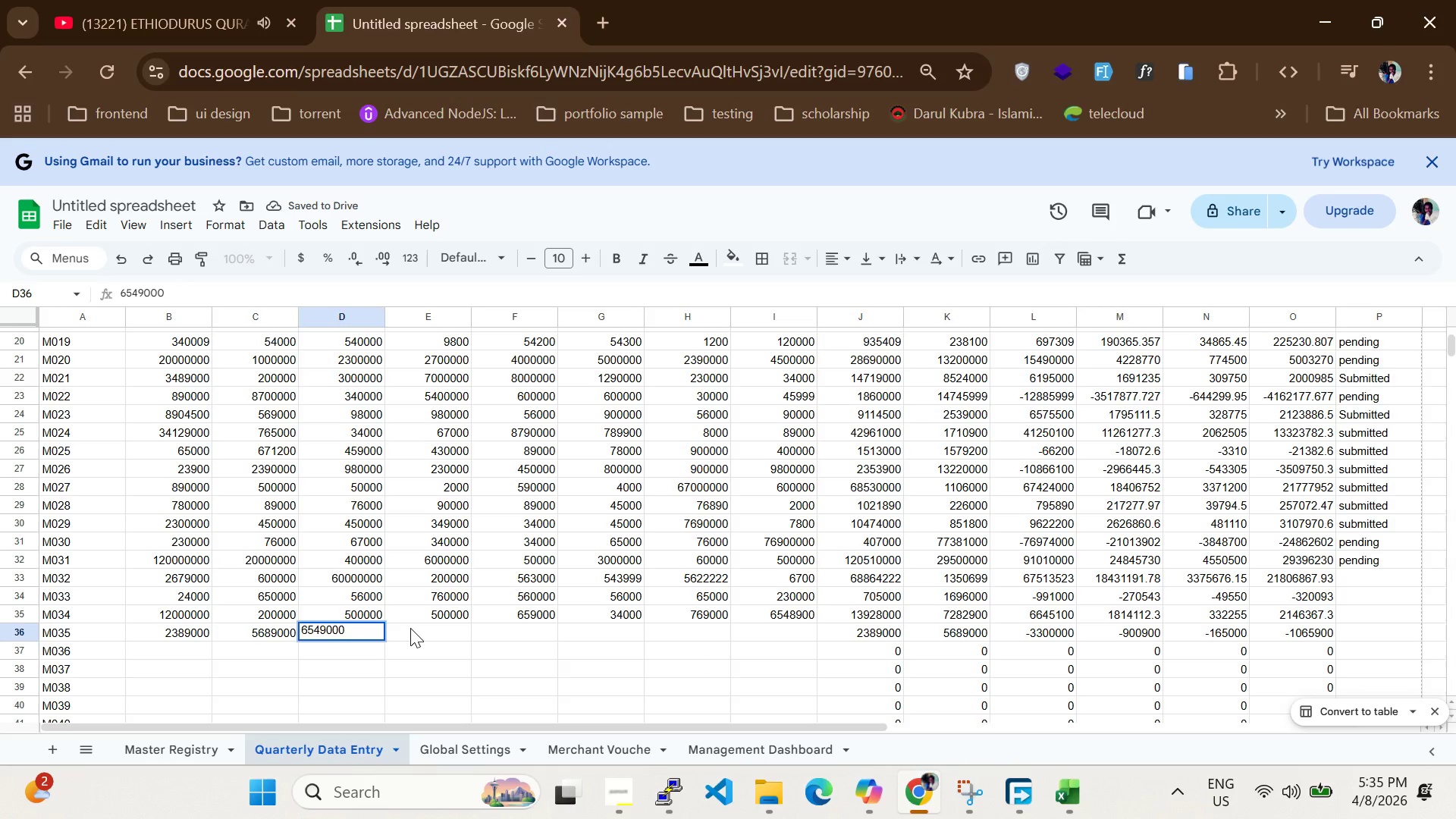 
left_click_drag(start_coordinate=[410, 628], to_coordinate=[417, 629])
 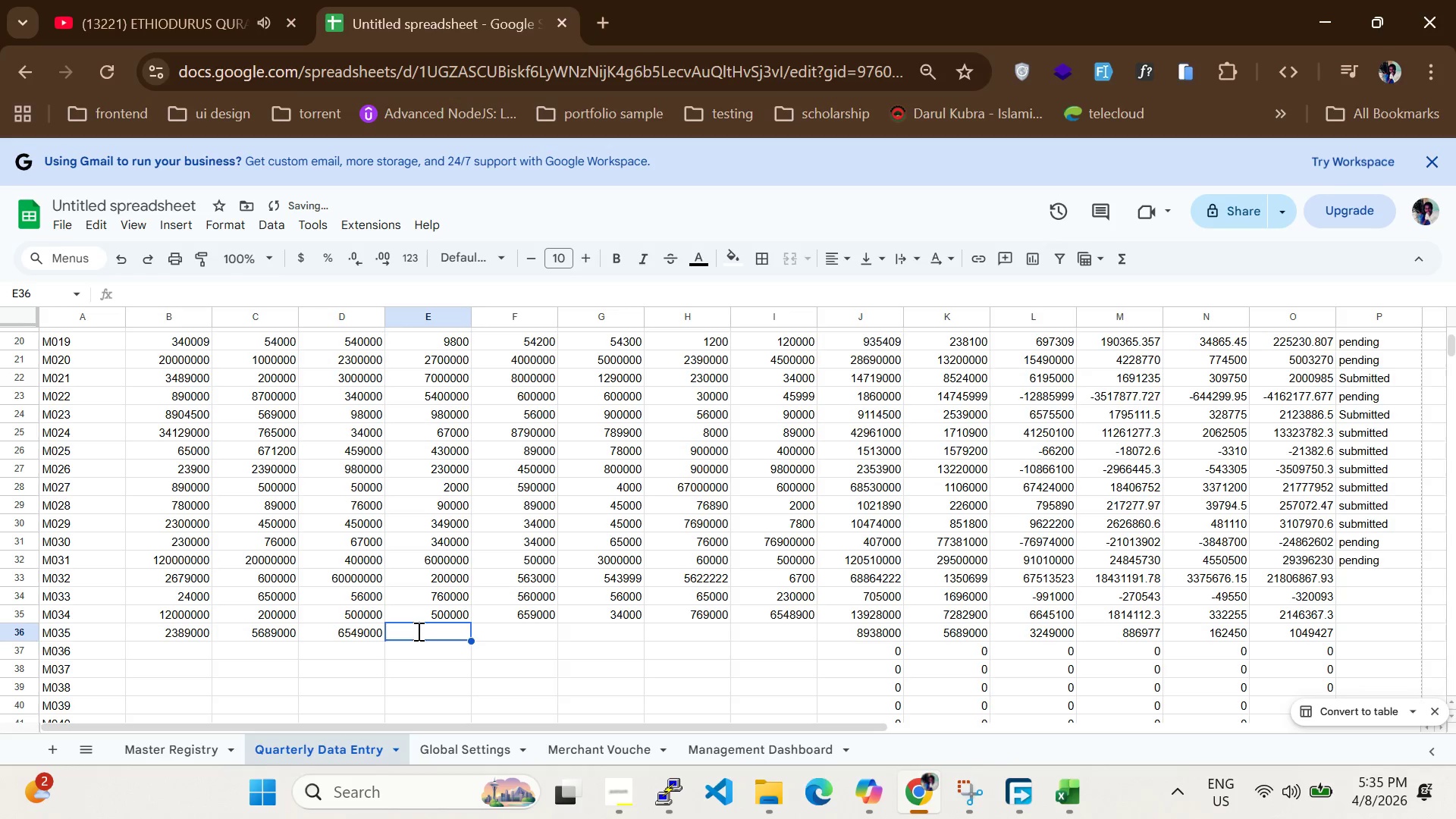 
type(5432900)
 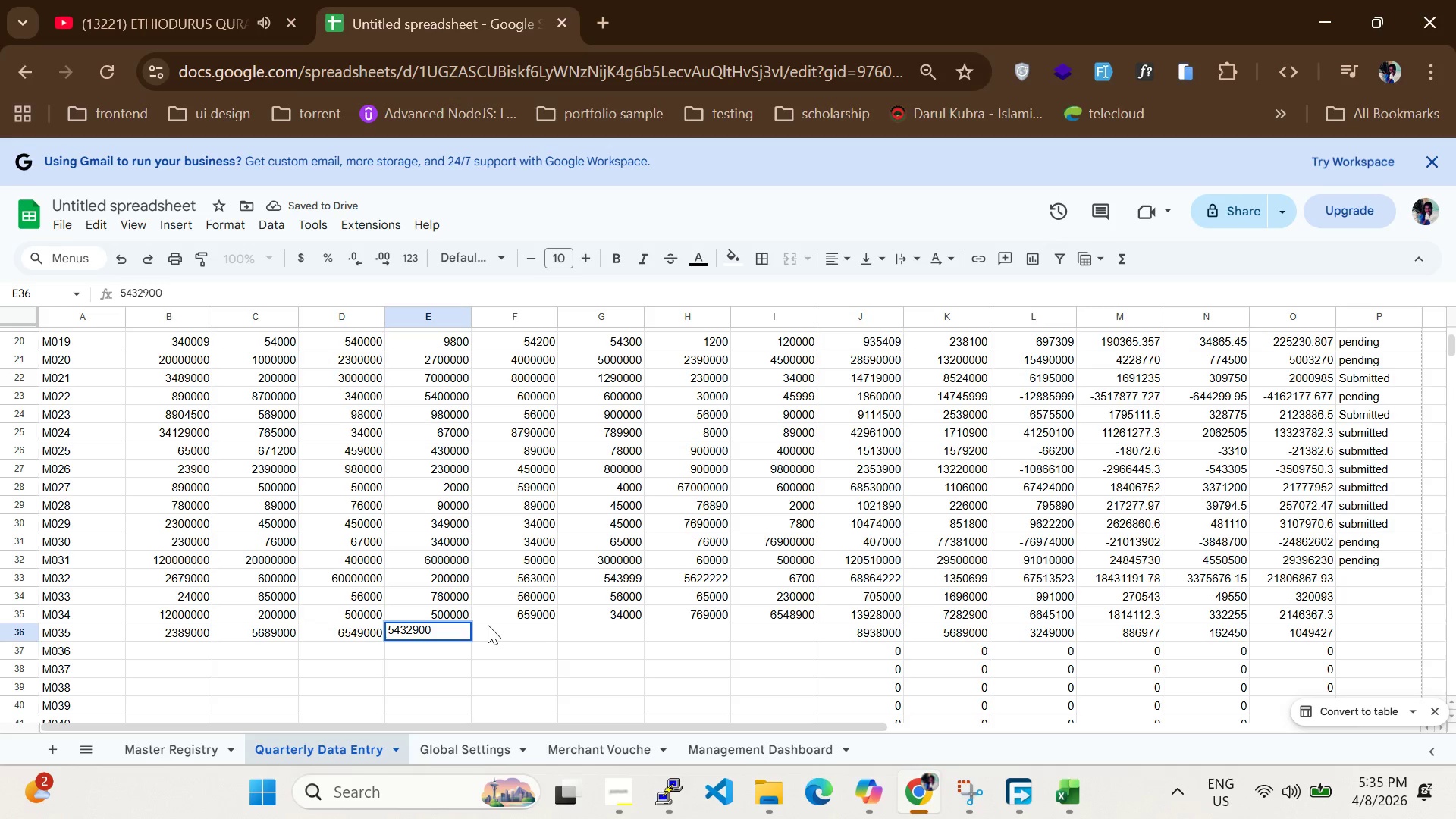 
left_click([493, 625])
 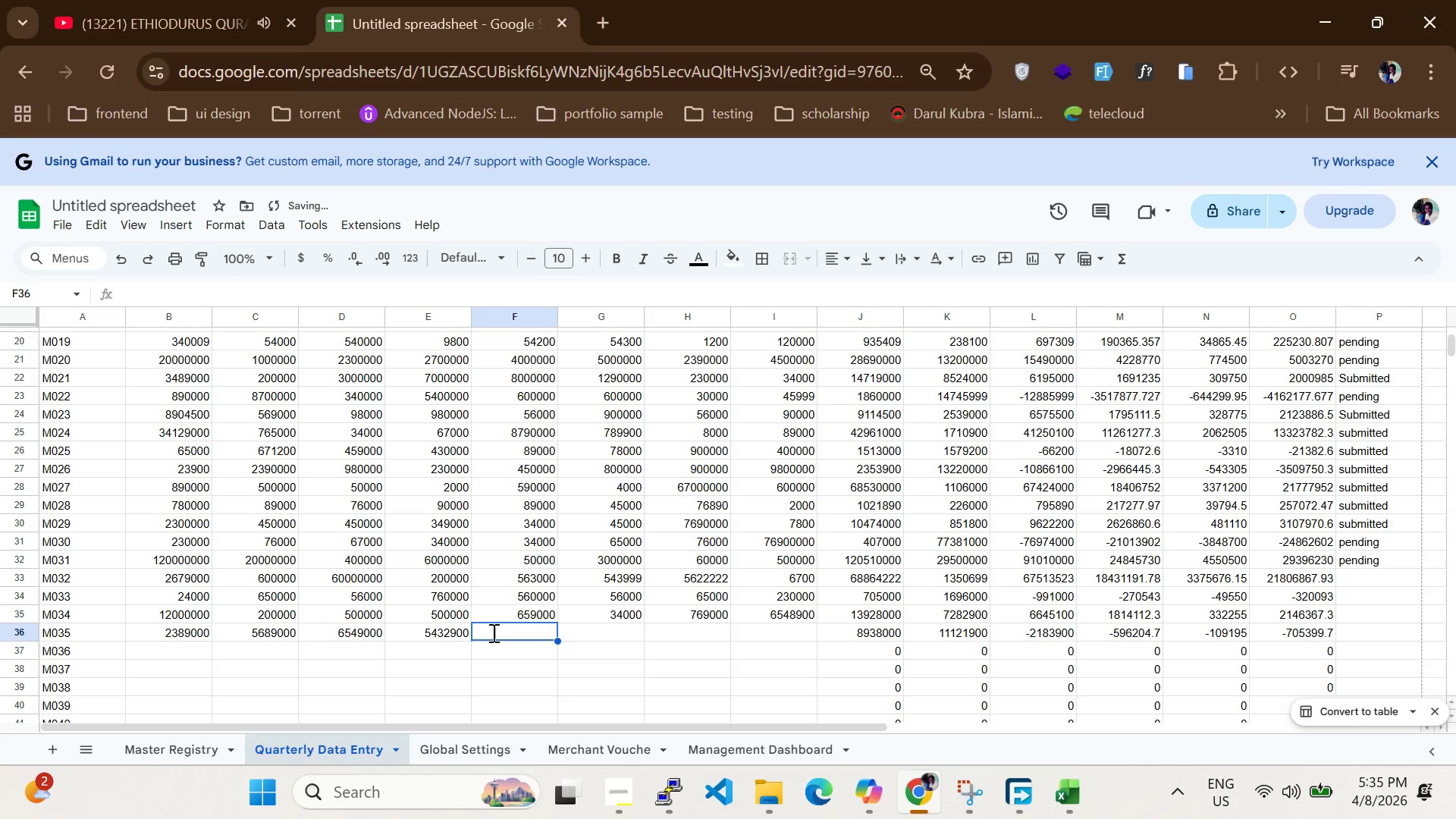 
type(4569900)
 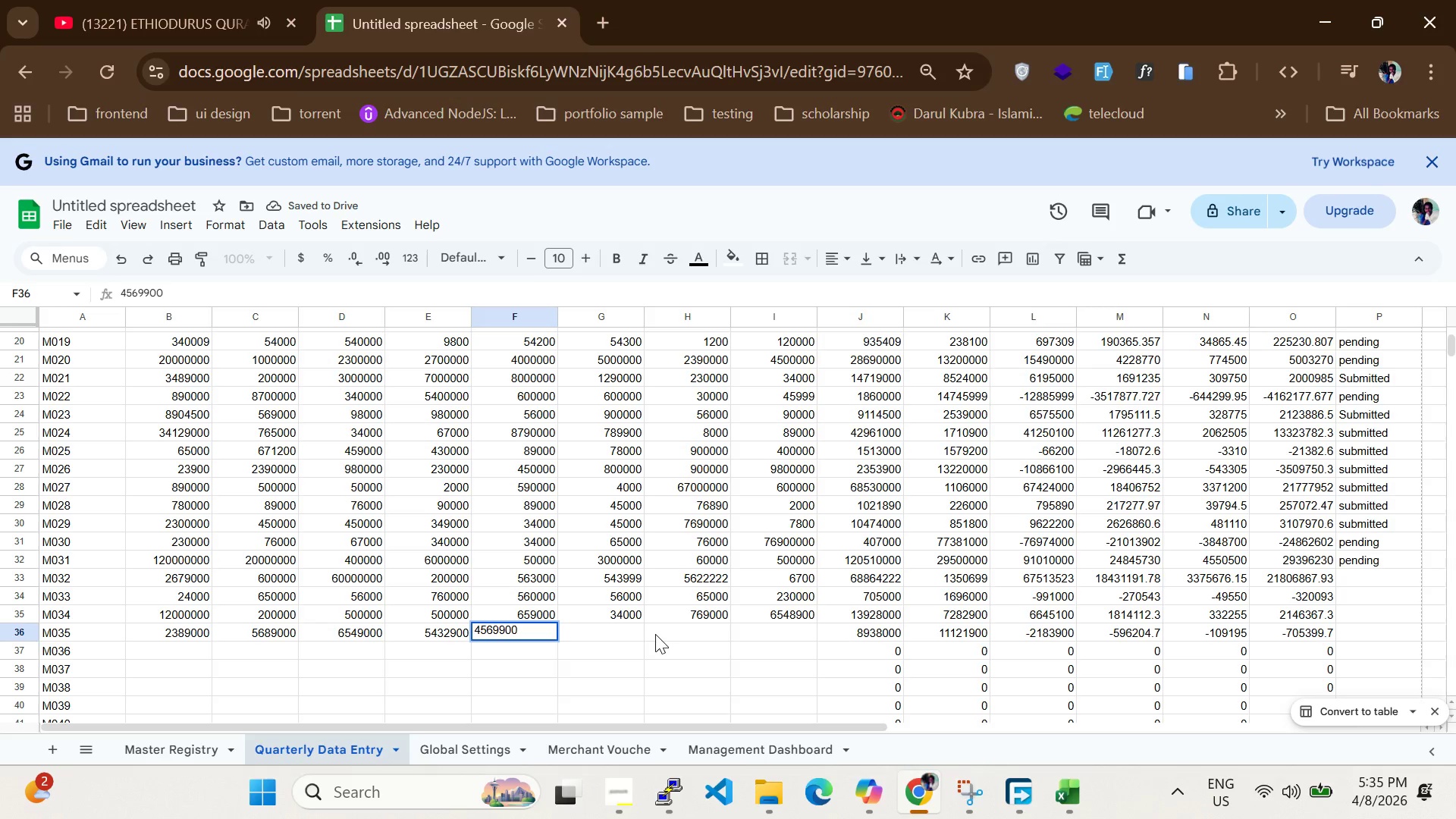 
left_click([655, 636])
 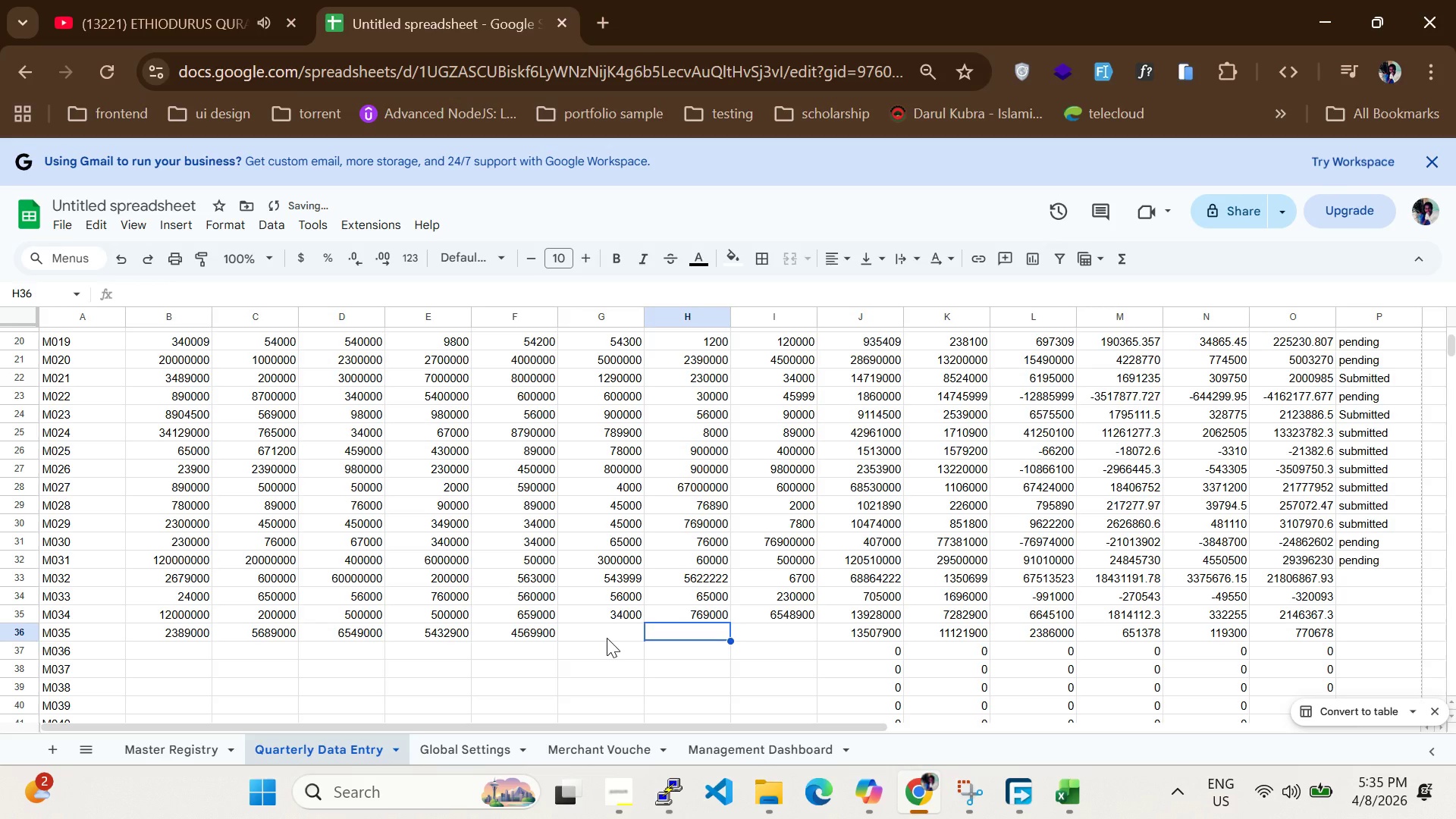 
left_click([607, 638])
 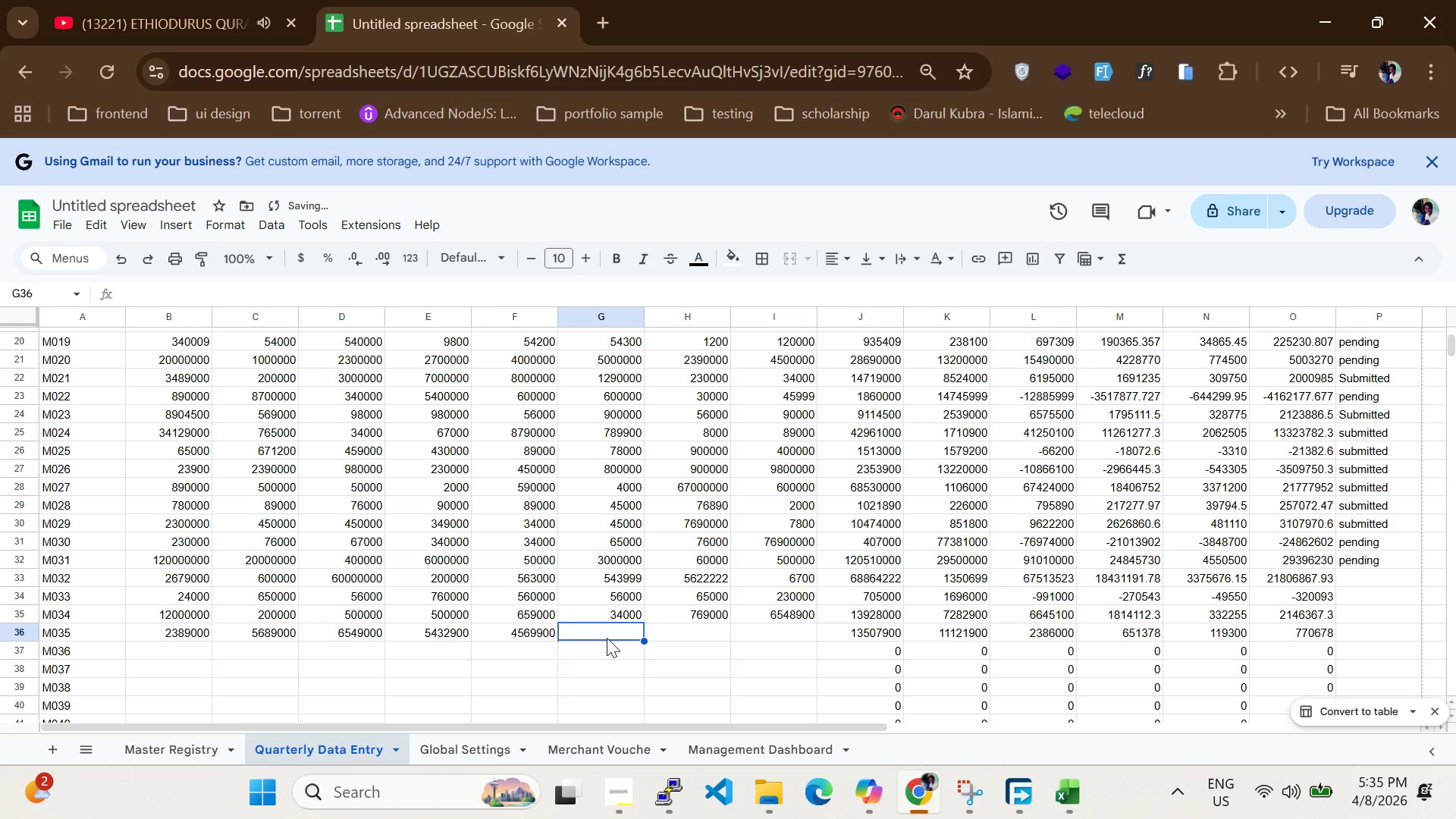 
type(6000)
 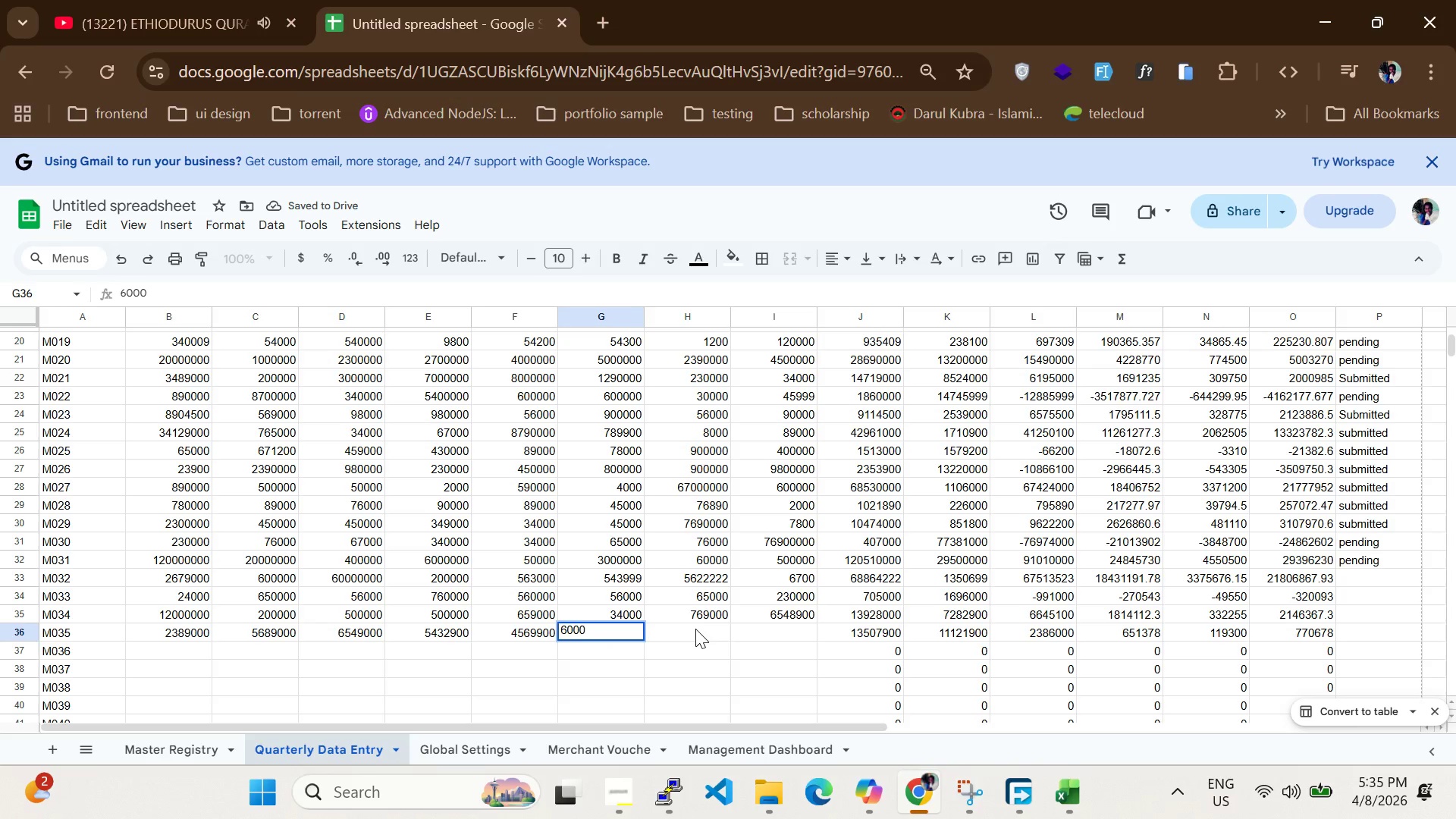 
left_click([695, 629])
 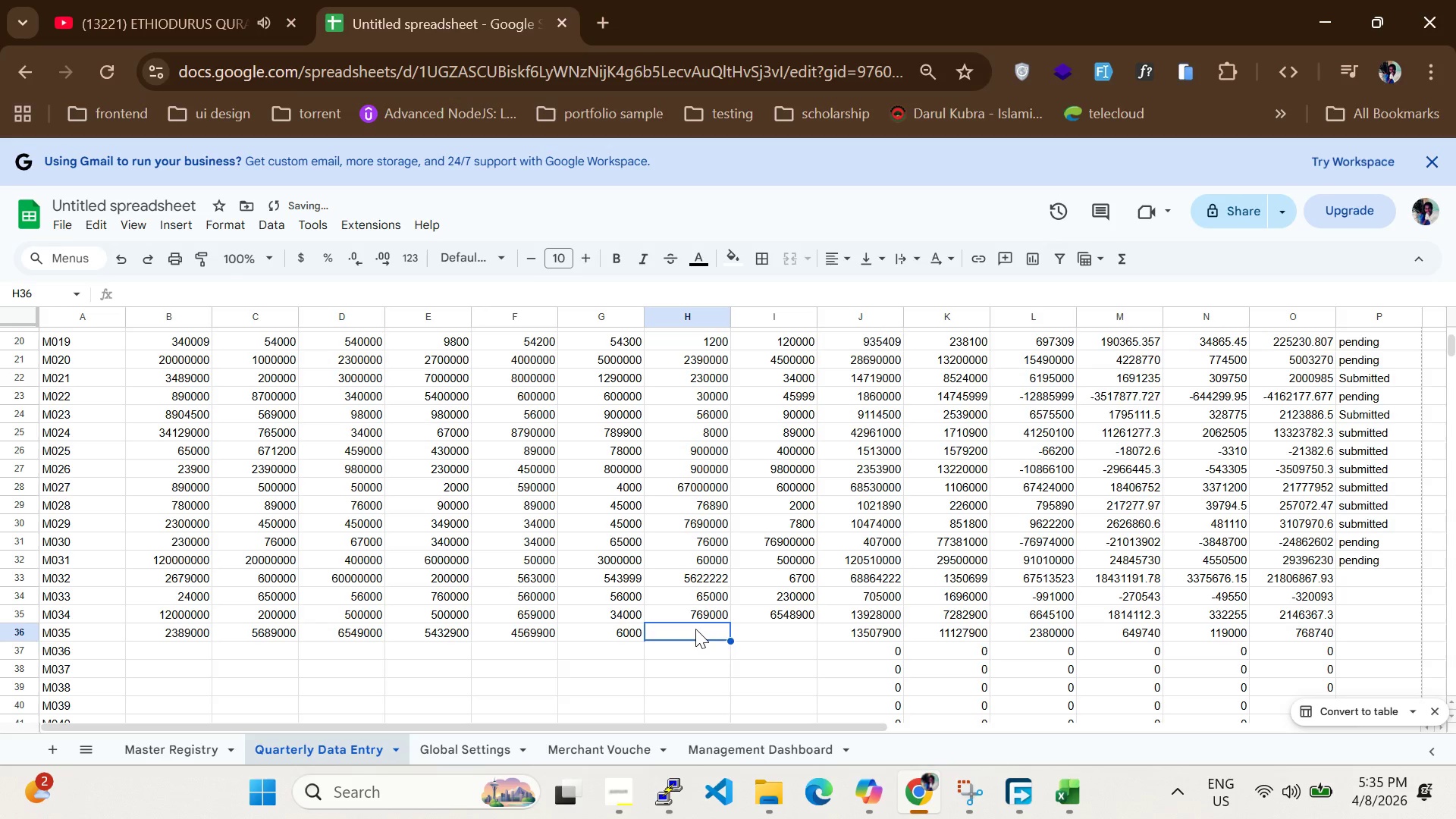 
type(900000)
 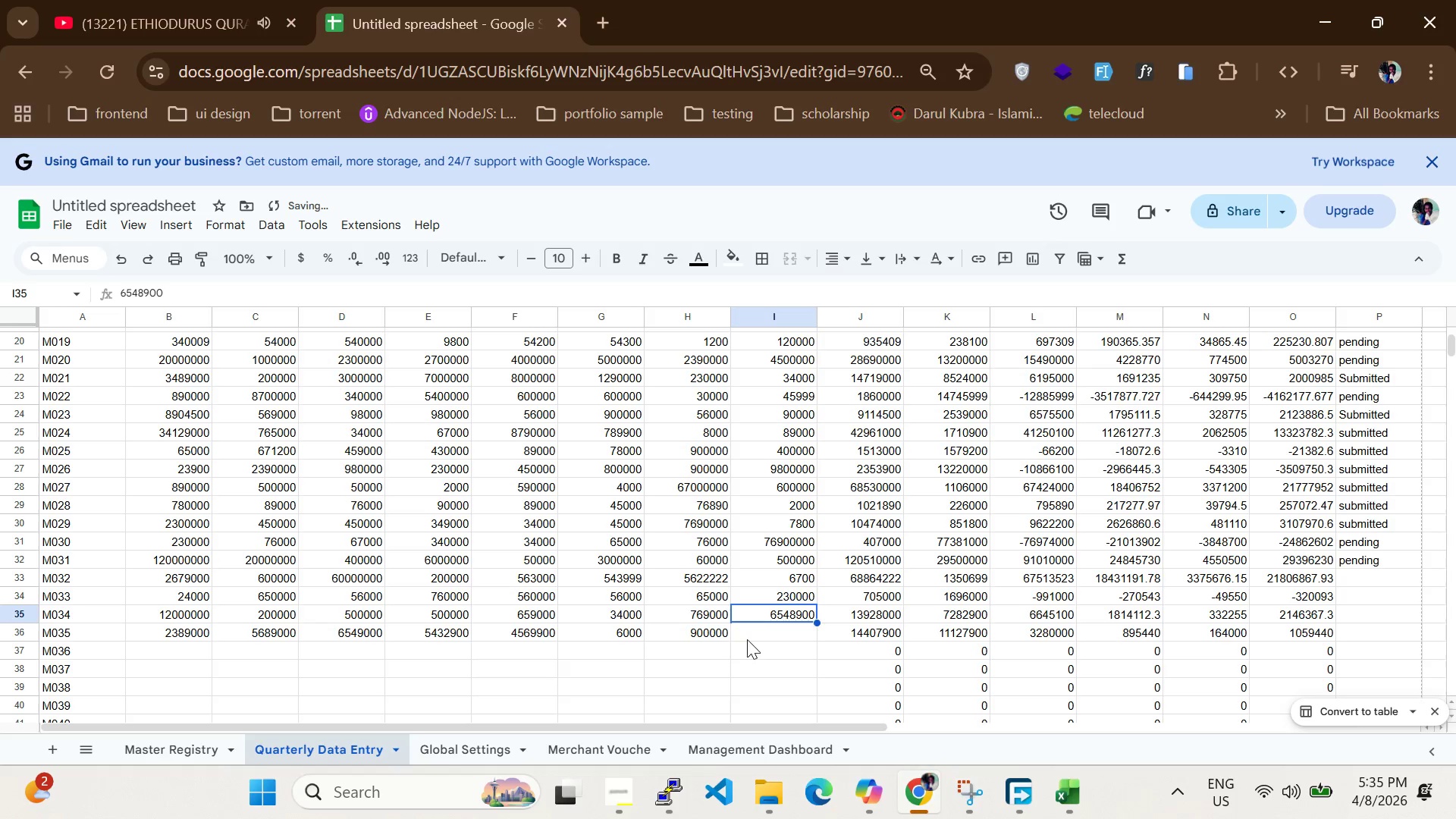 
left_click([747, 639])
 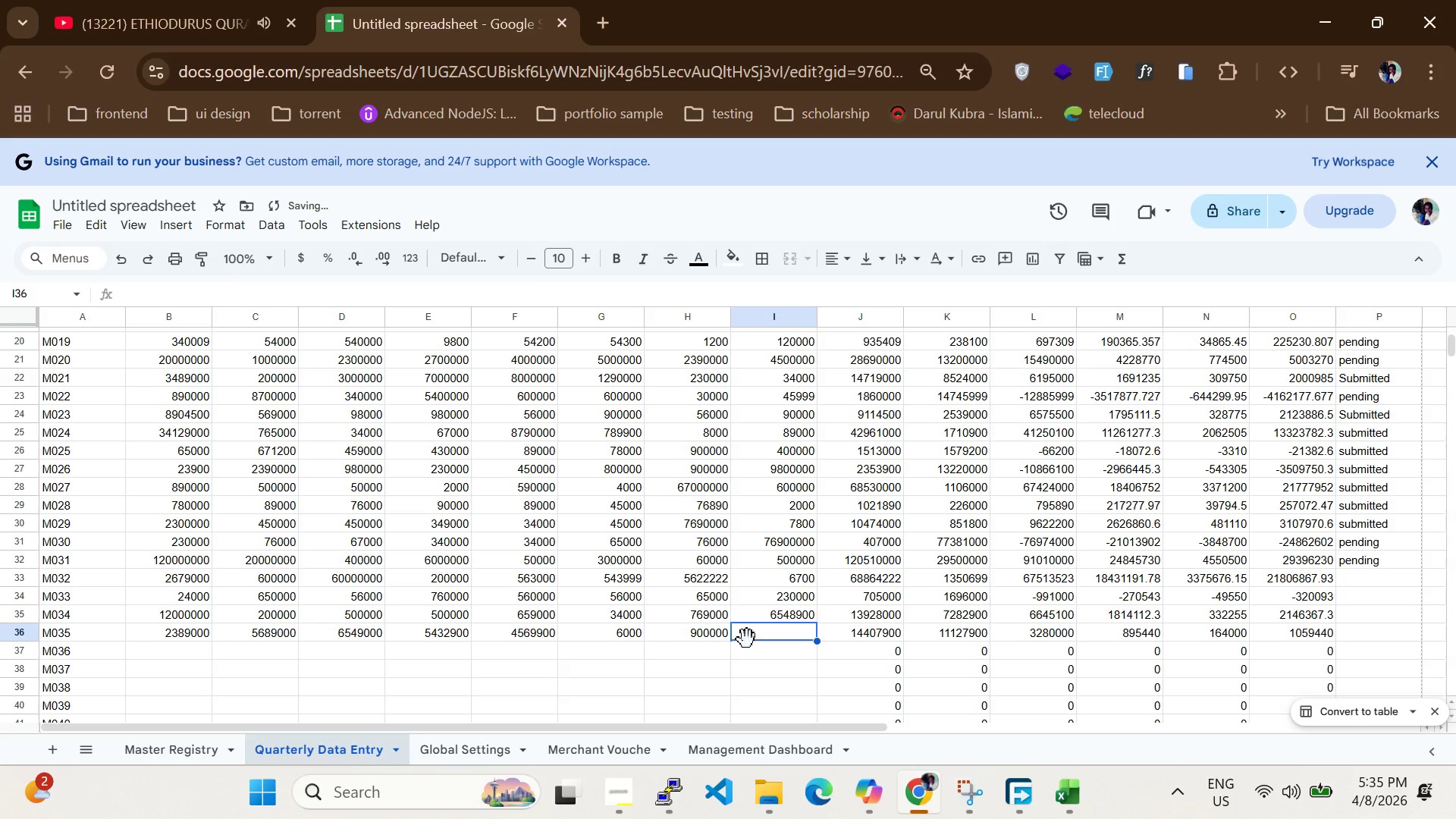 
type(9000)
 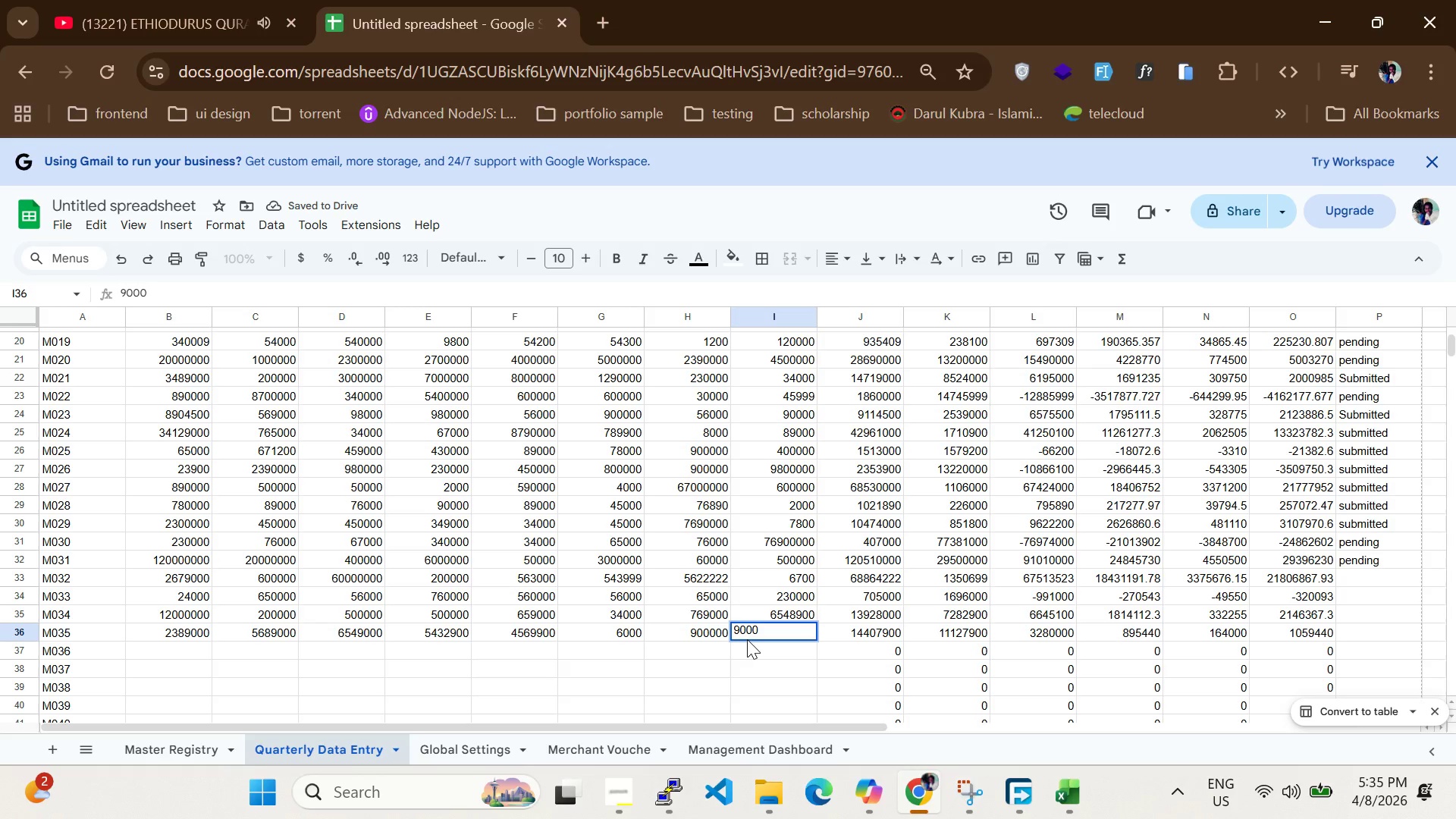 
left_click([747, 639])
 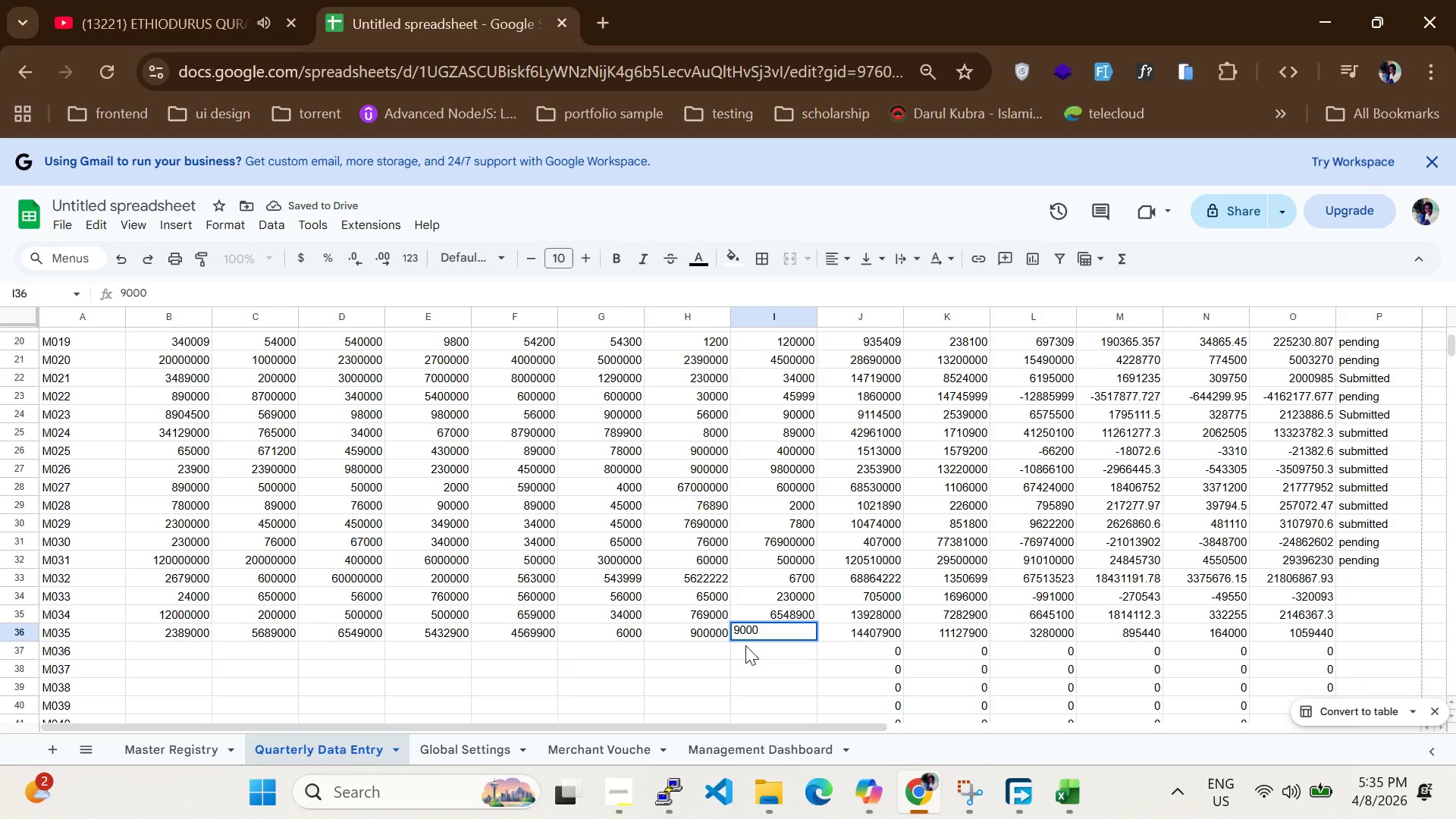 
left_click([745, 645])
 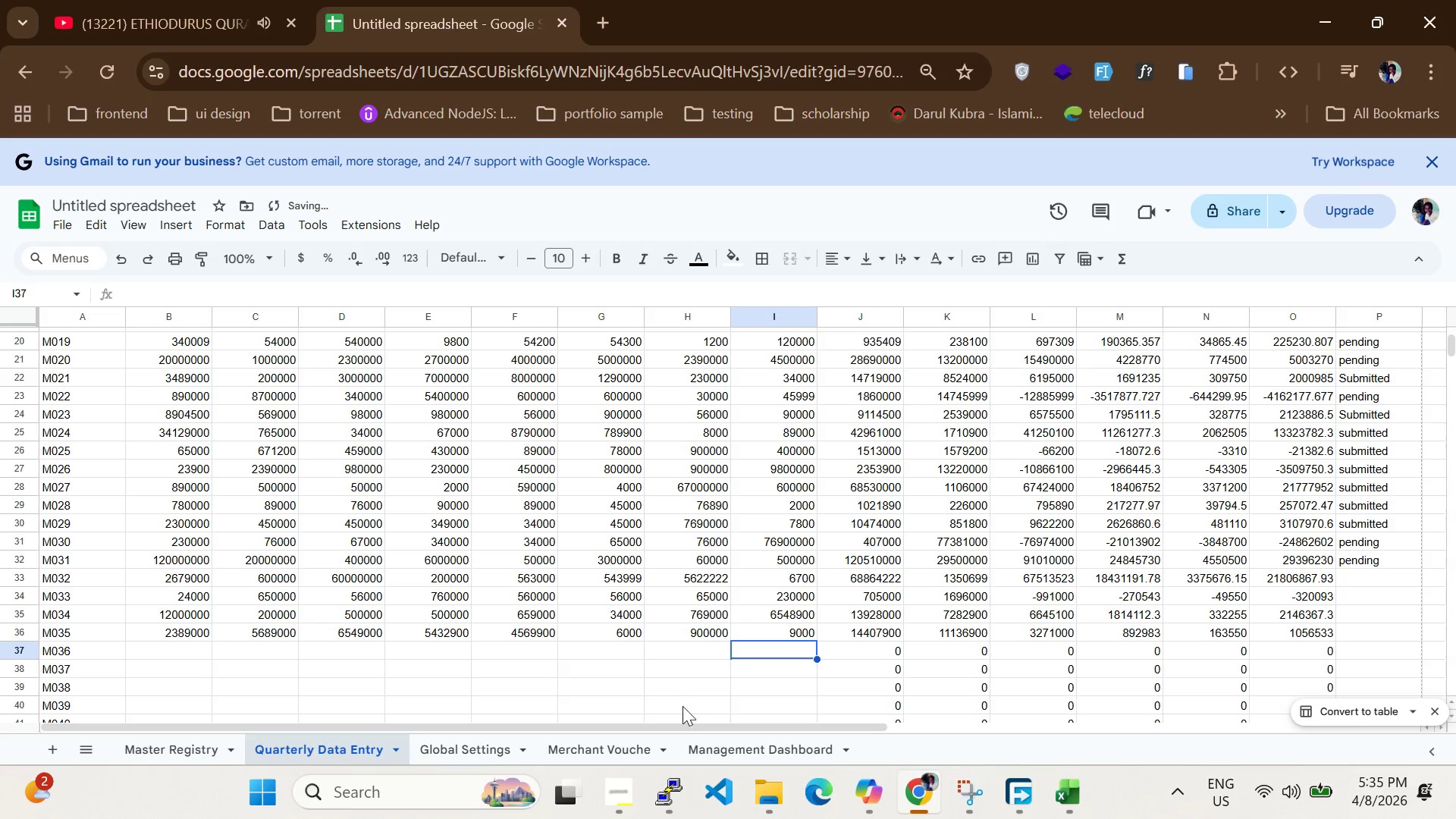 
left_click_drag(start_coordinate=[679, 725], to_coordinate=[339, 721])
 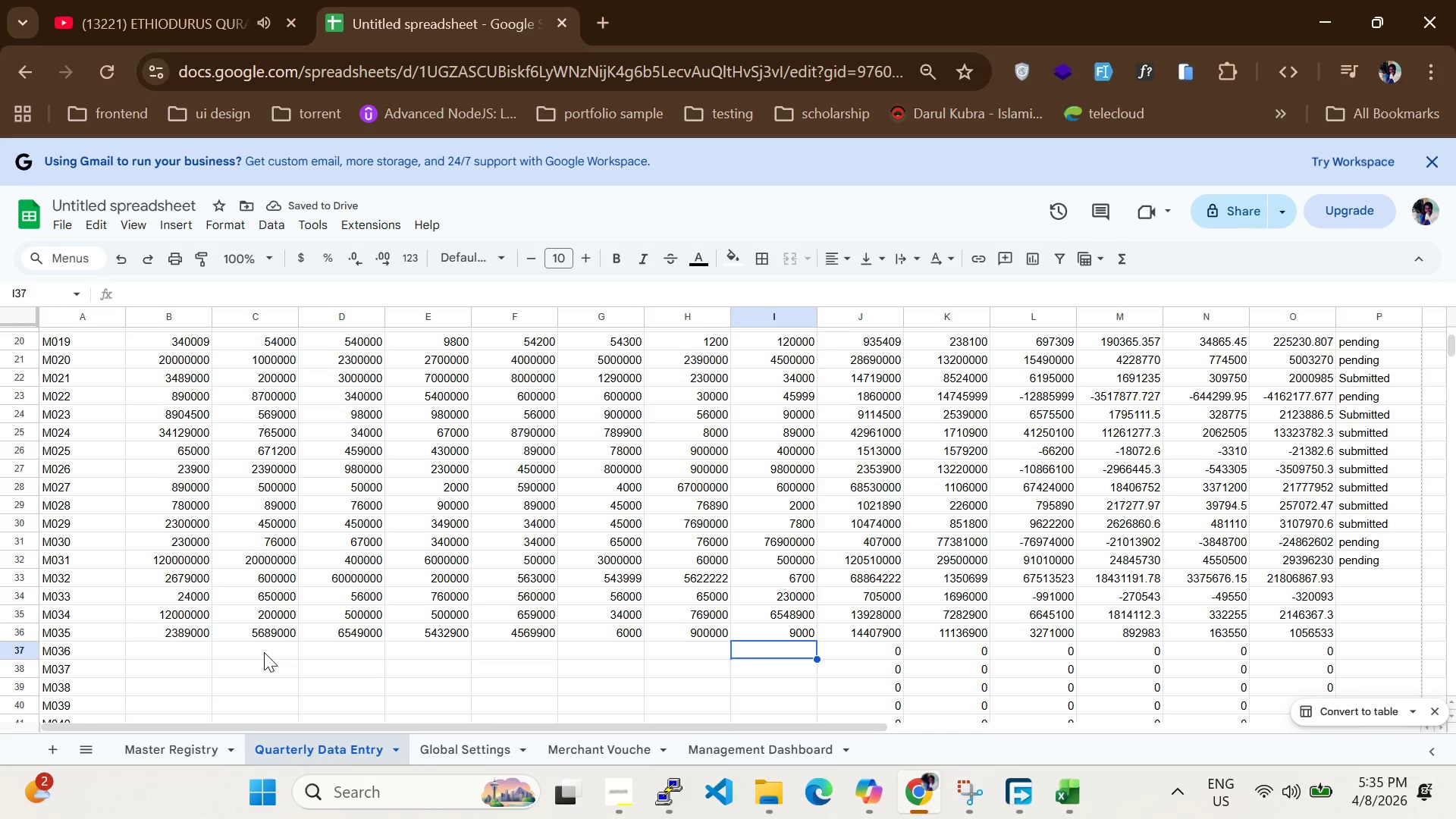 
scroll: coordinate [264, 652], scroll_direction: none, amount: 0.0
 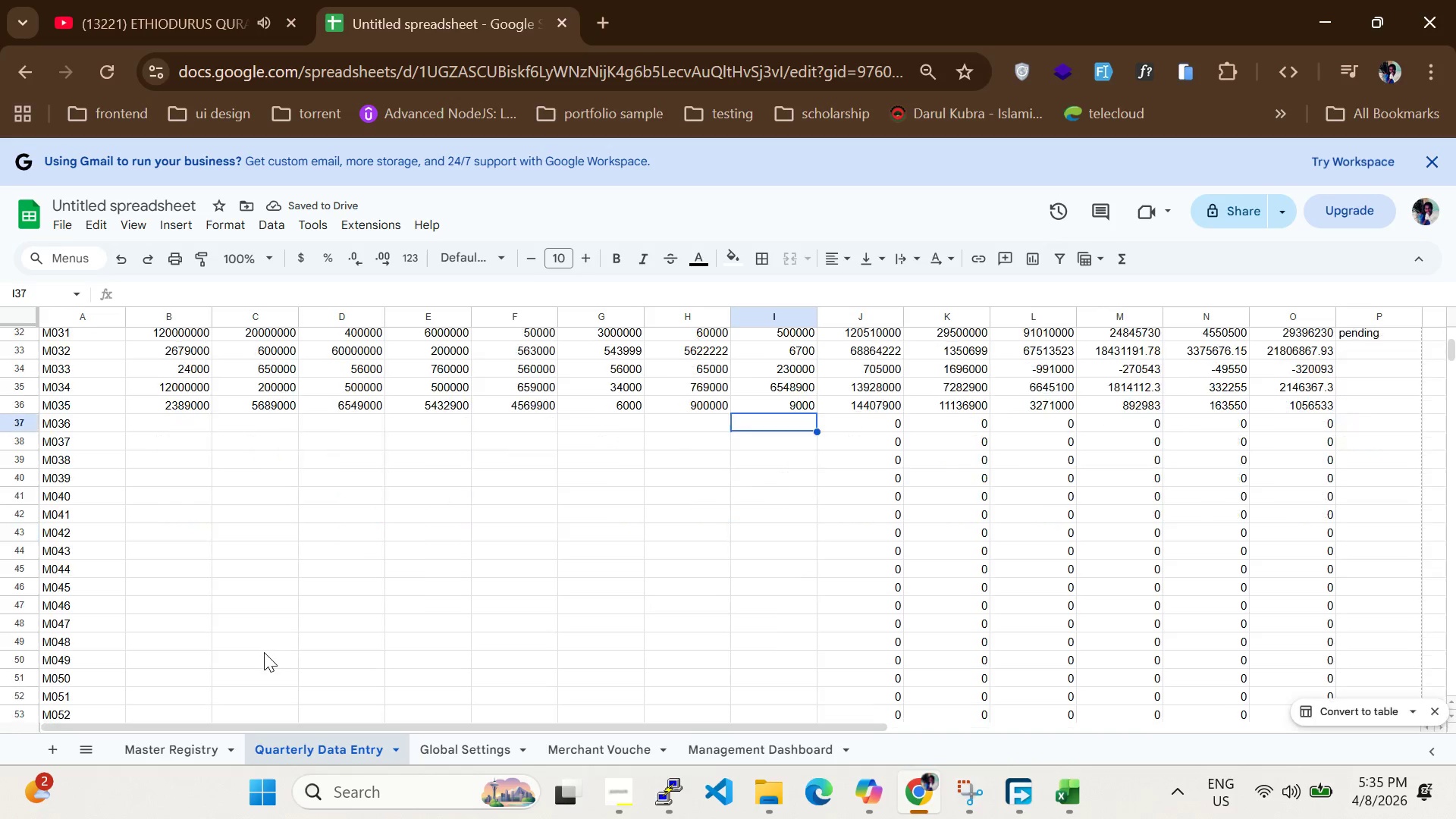 
scroll: coordinate [264, 652], scroll_direction: down, amount: 4.0
 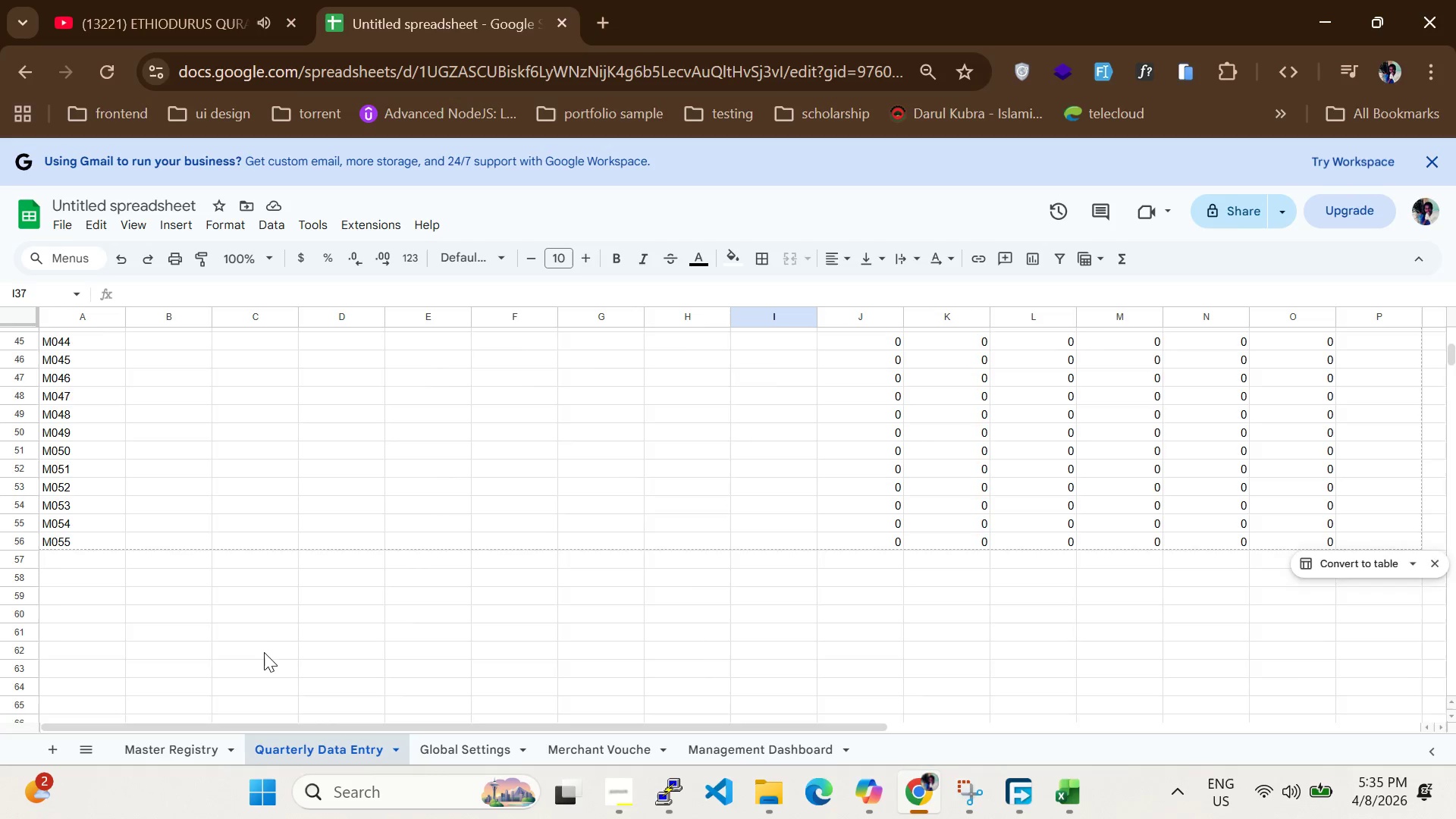 
scroll: coordinate [264, 652], scroll_direction: up, amount: 3.0
 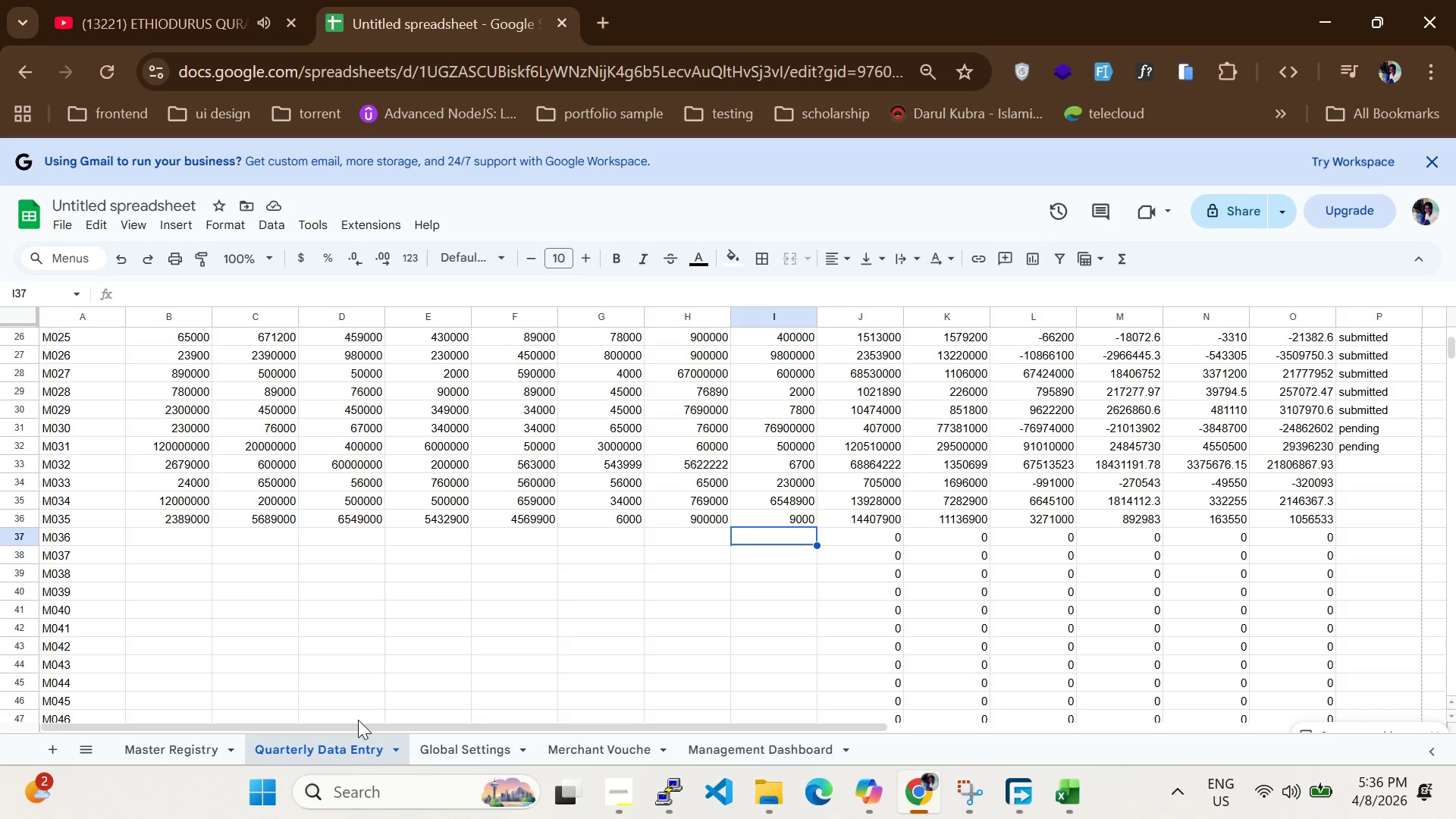 
wait(60.24)
 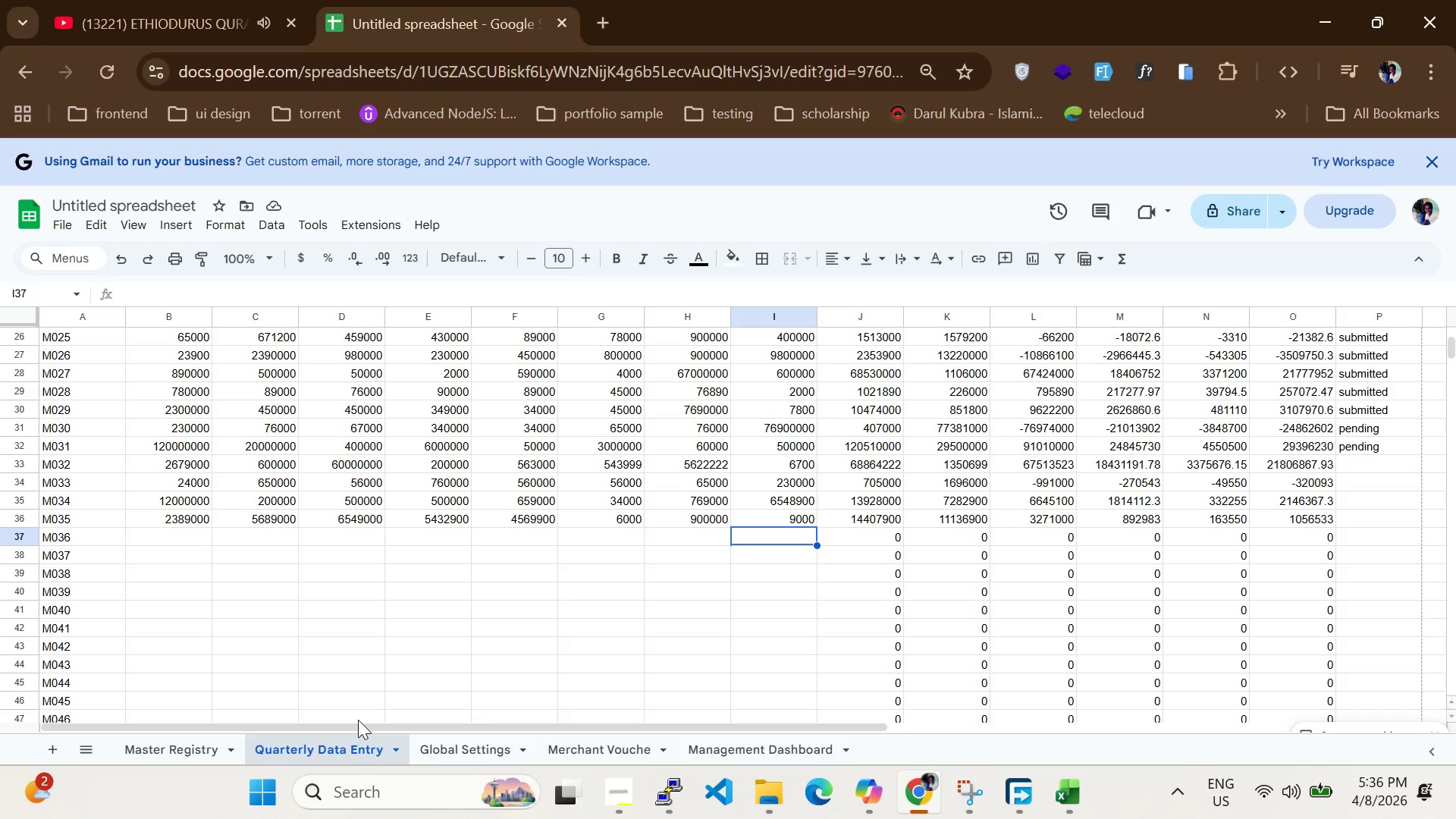 
left_click([180, 533])
 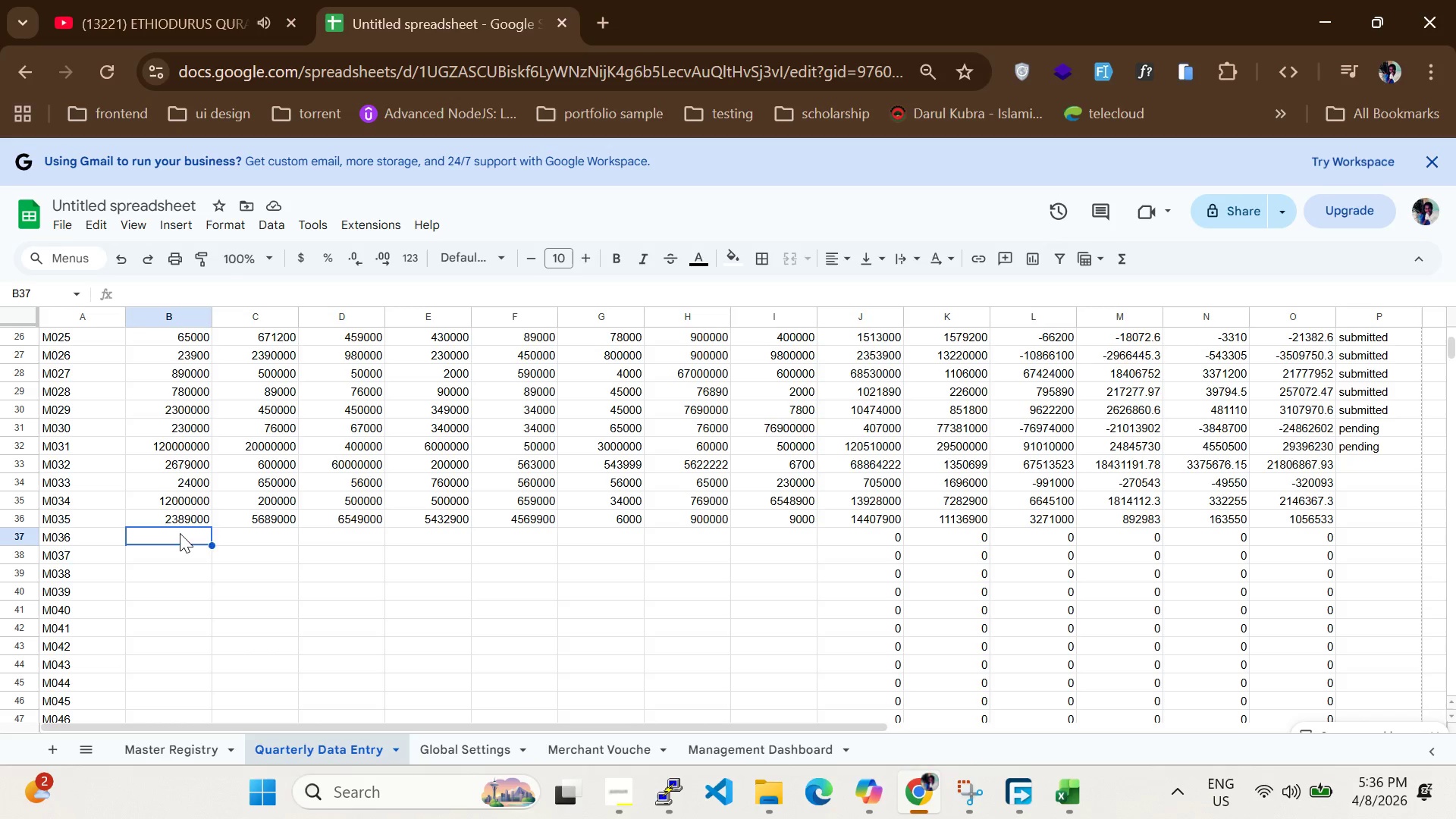 
type(56000)
 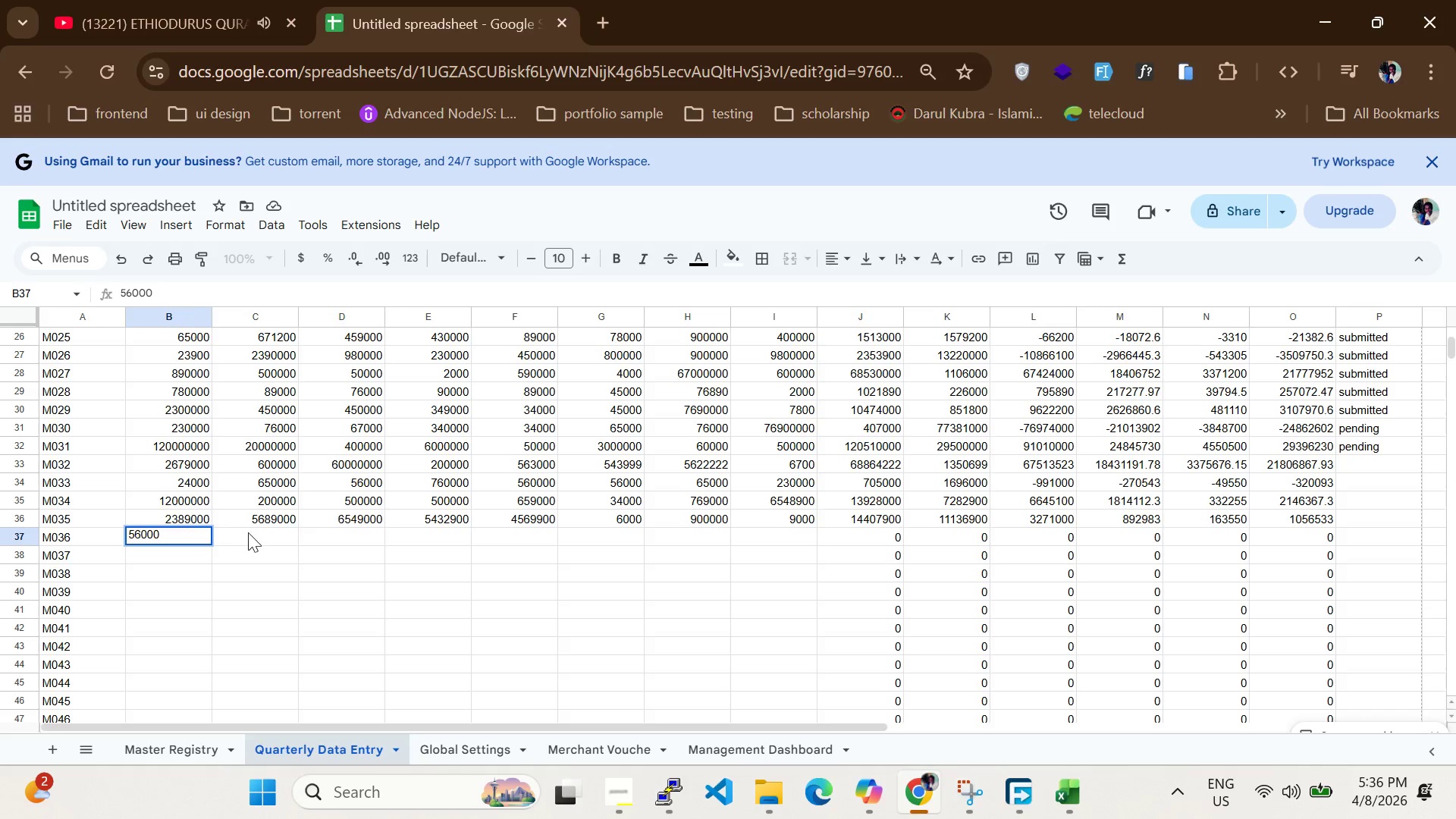 
left_click([251, 535])
 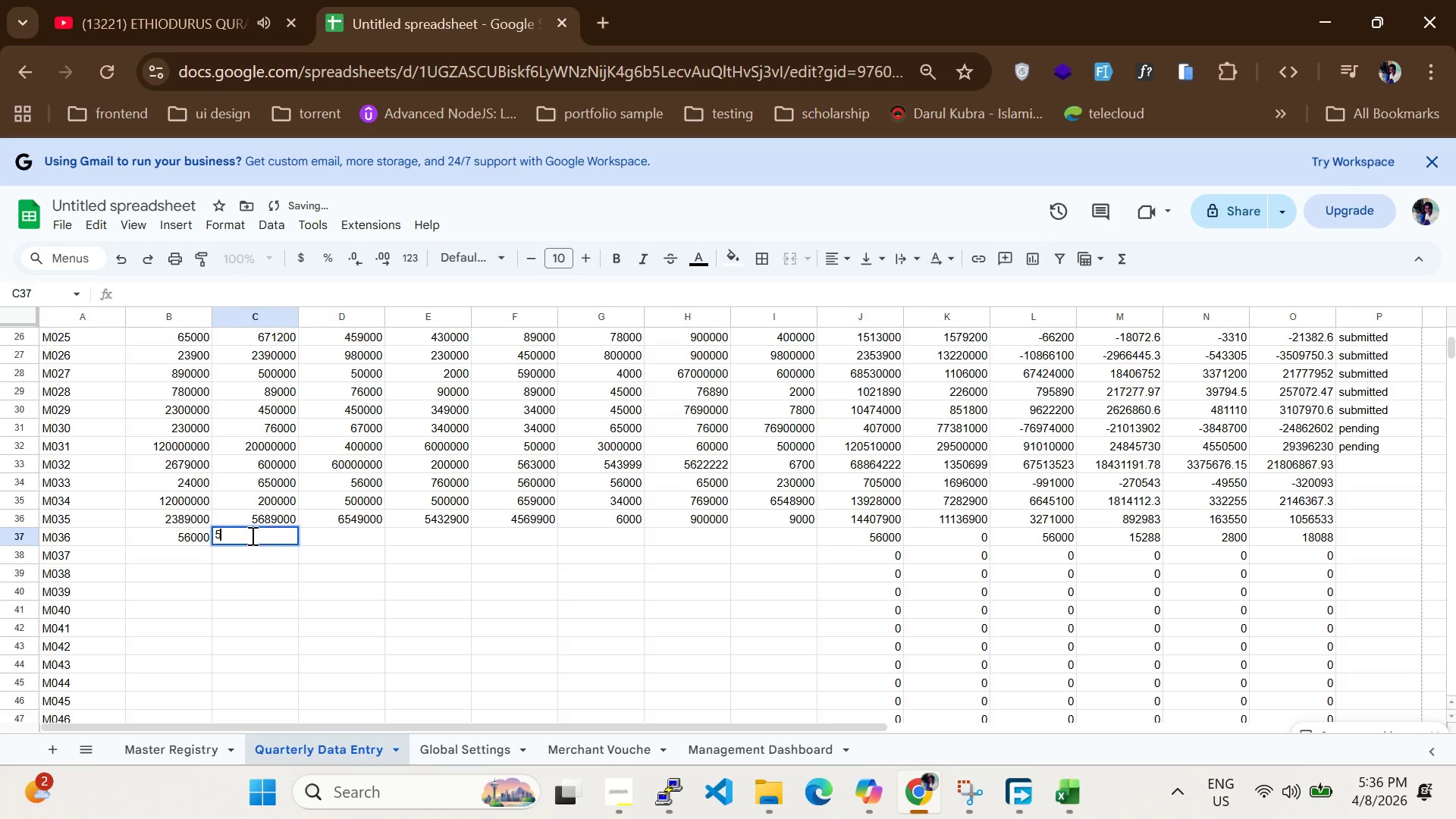 
type(50000)
 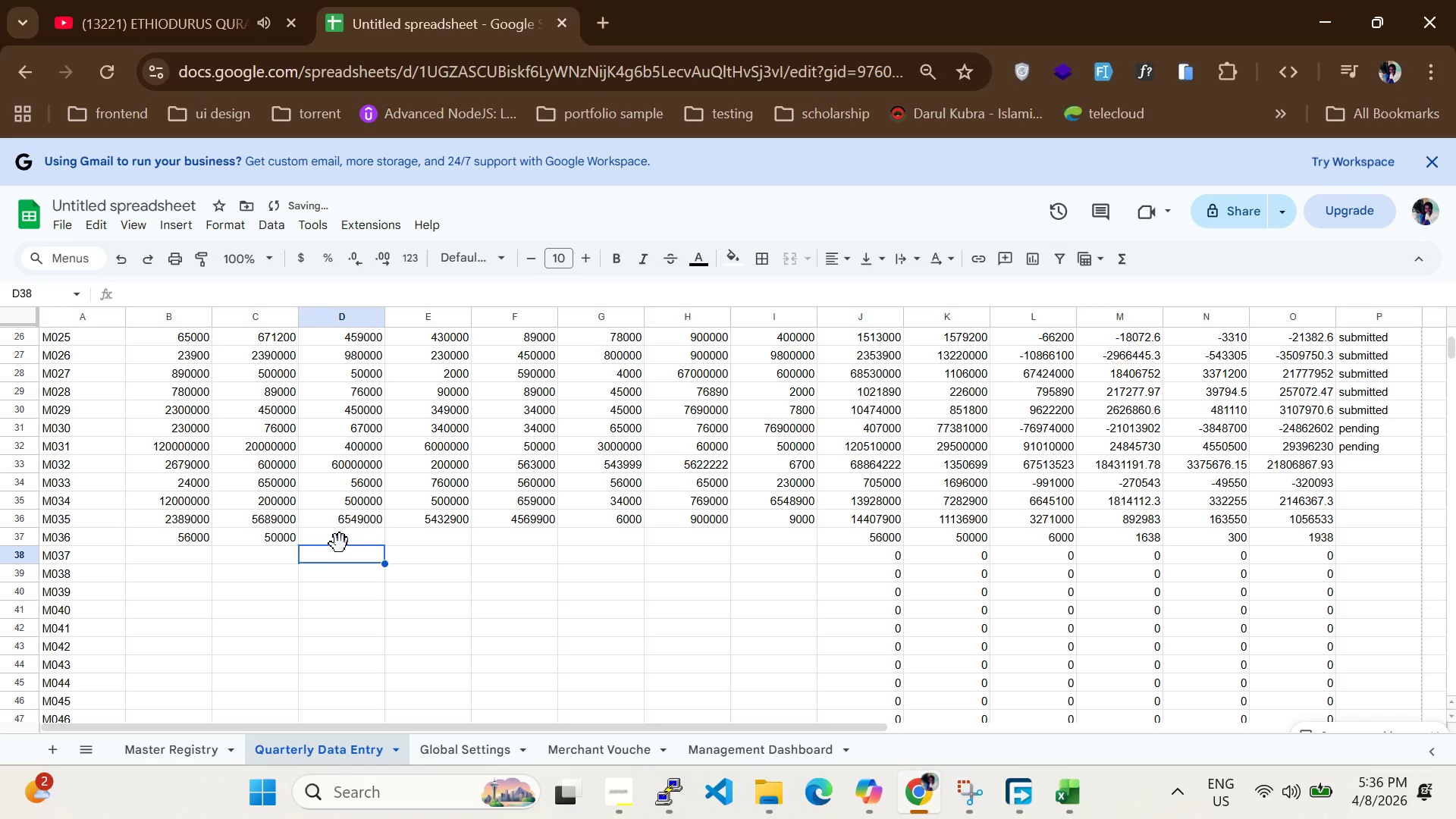 
double_click([340, 544])
 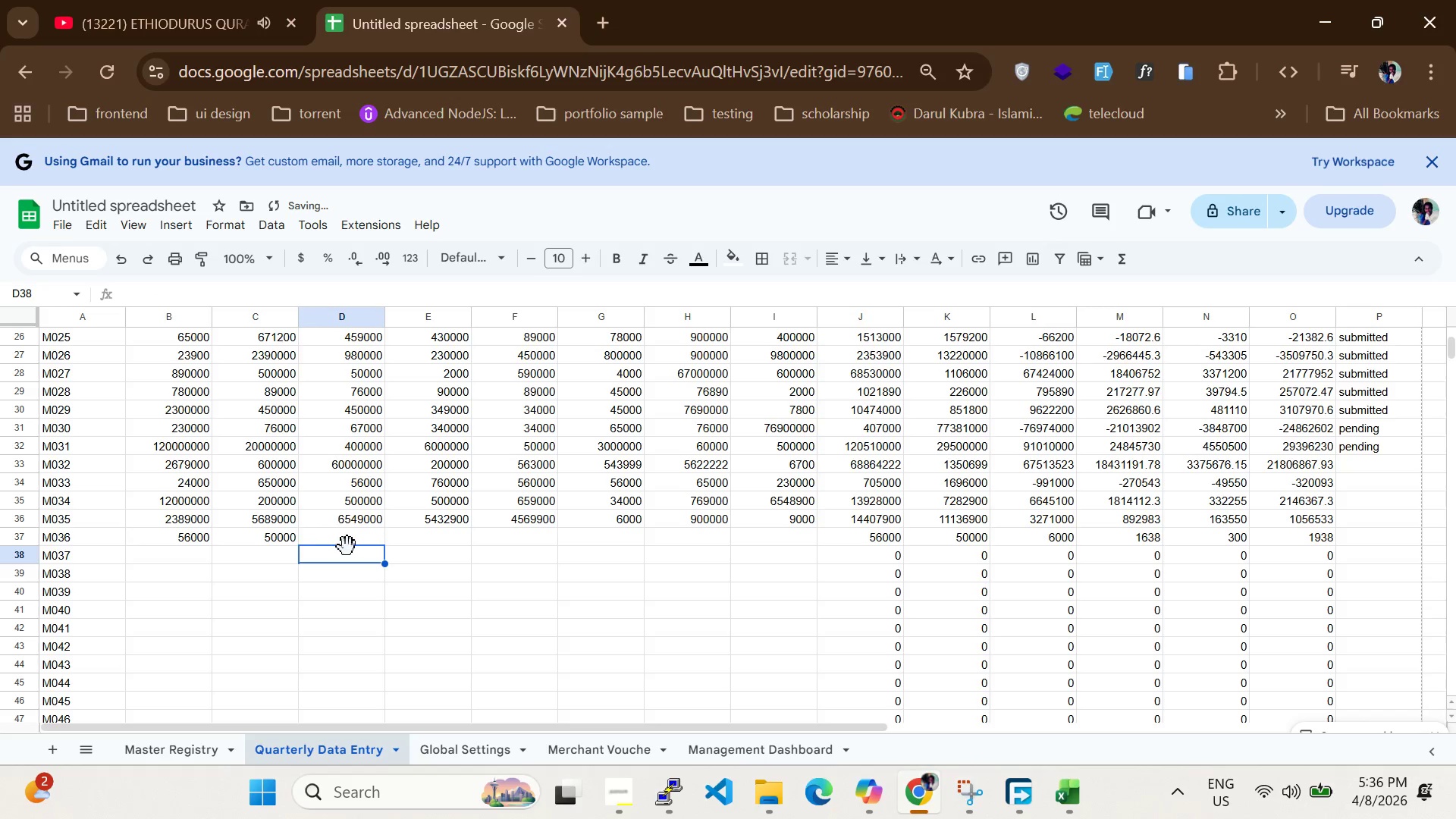 
triple_click([347, 547])
 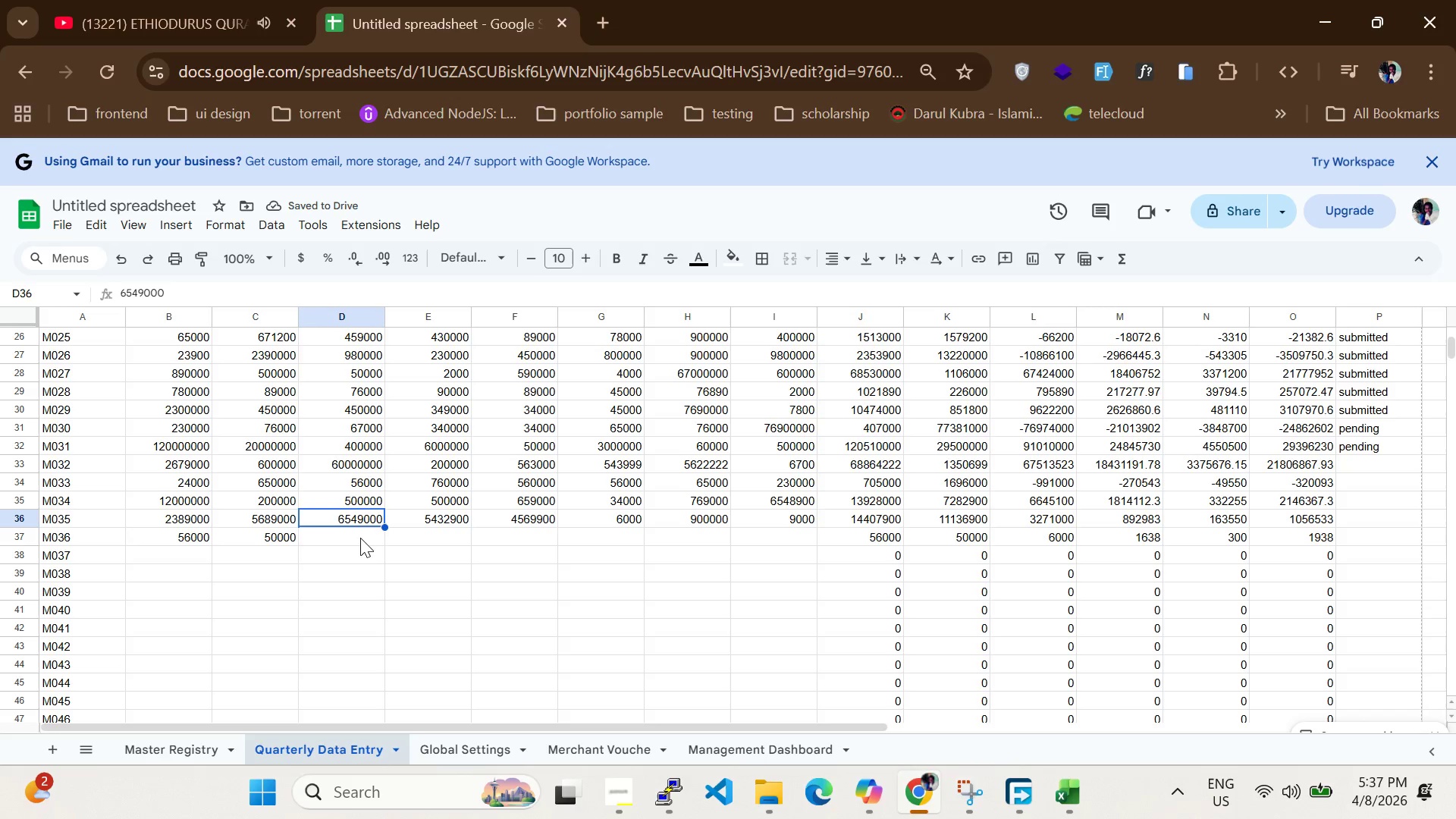 
left_click([360, 538])
 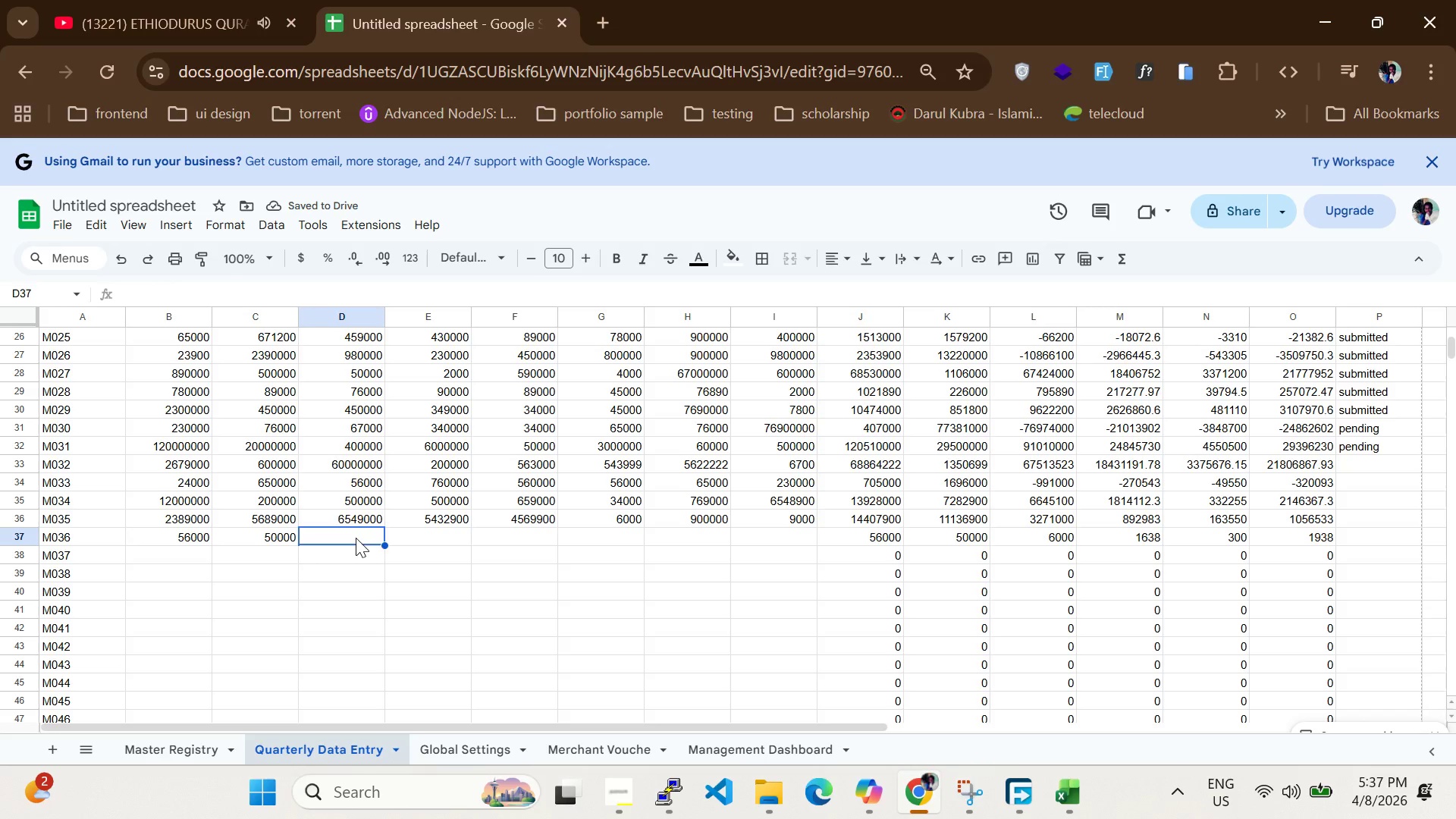 
type(7600)
 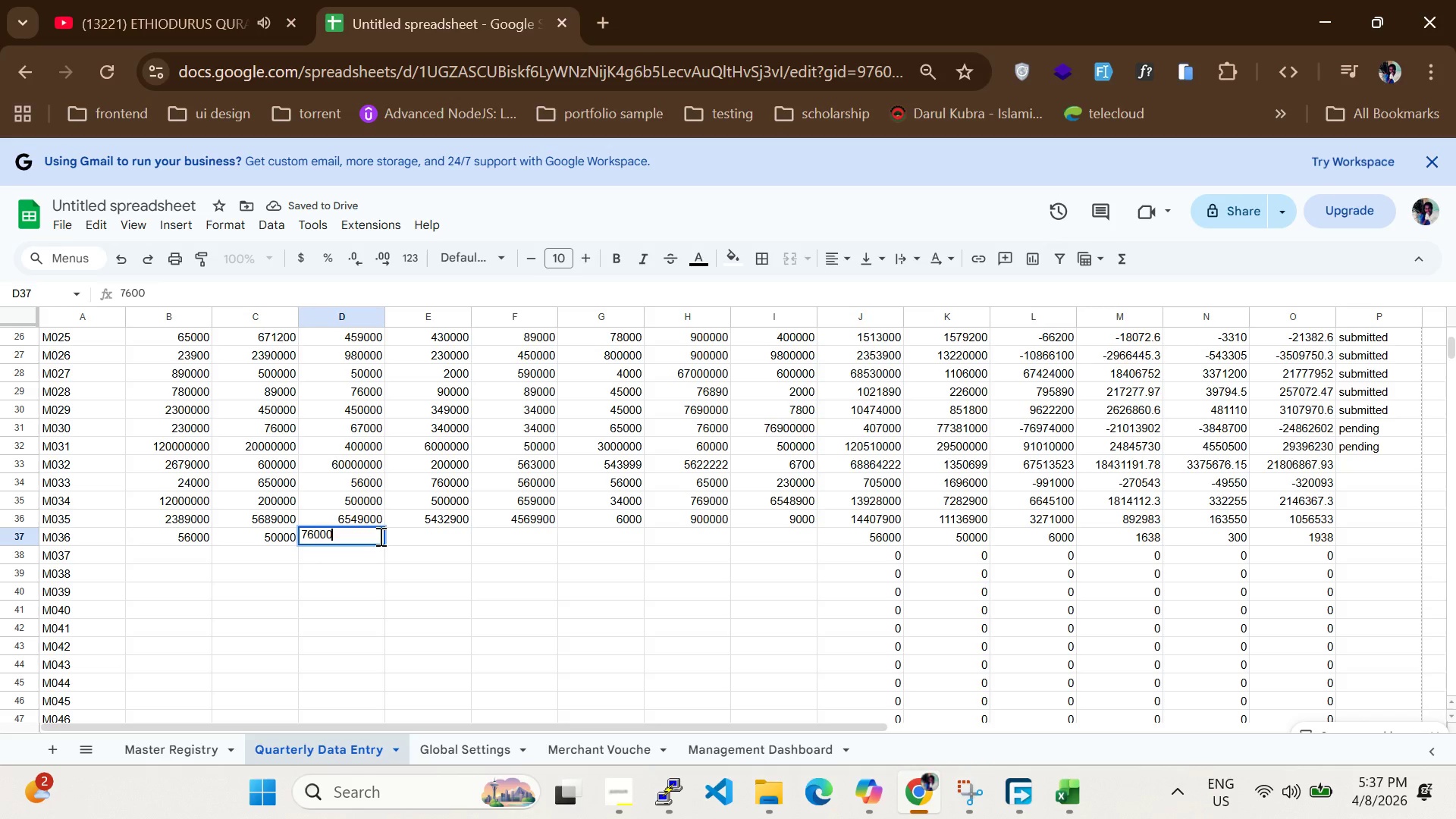 
key(0)
 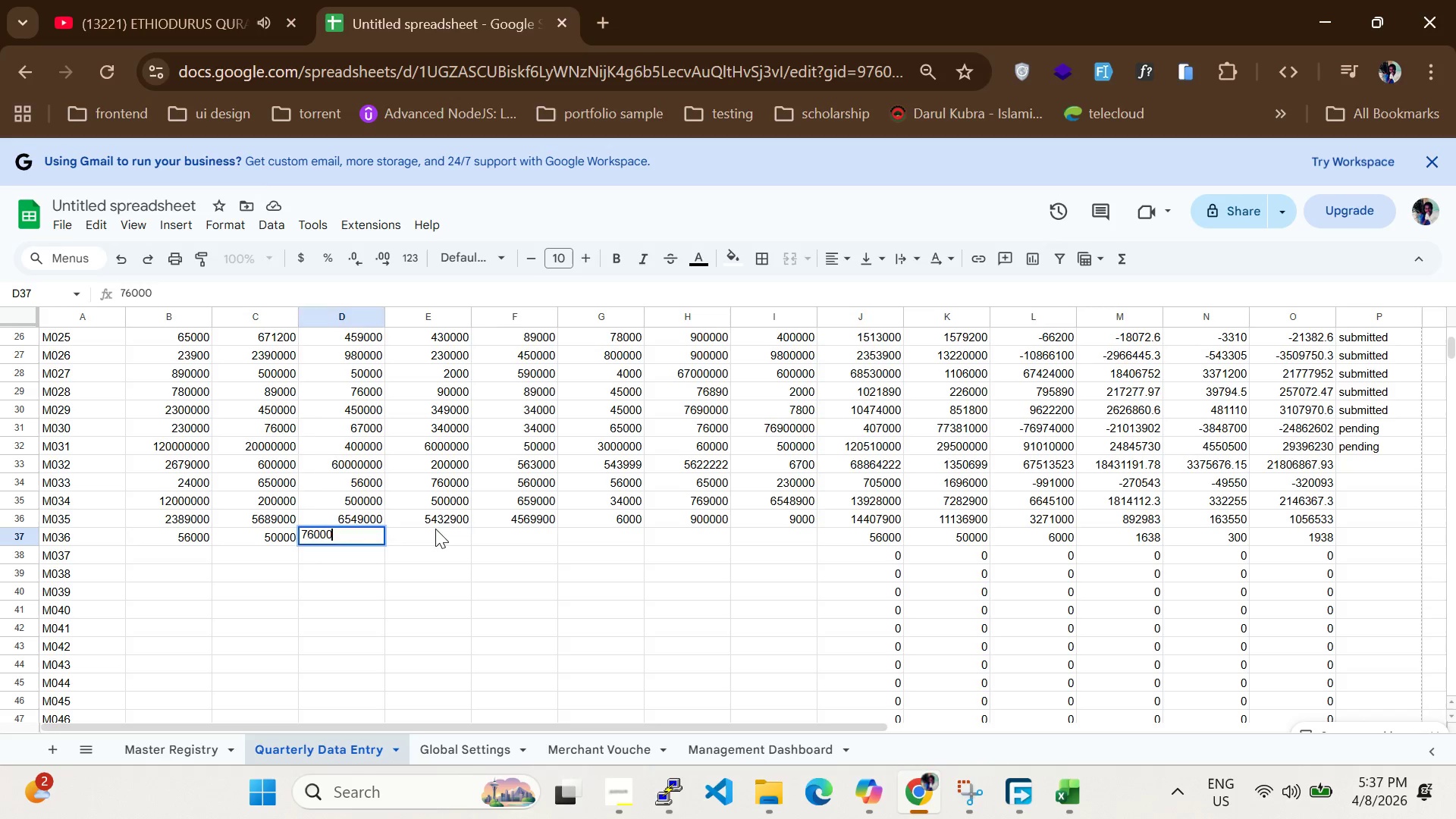 
left_click([435, 529])
 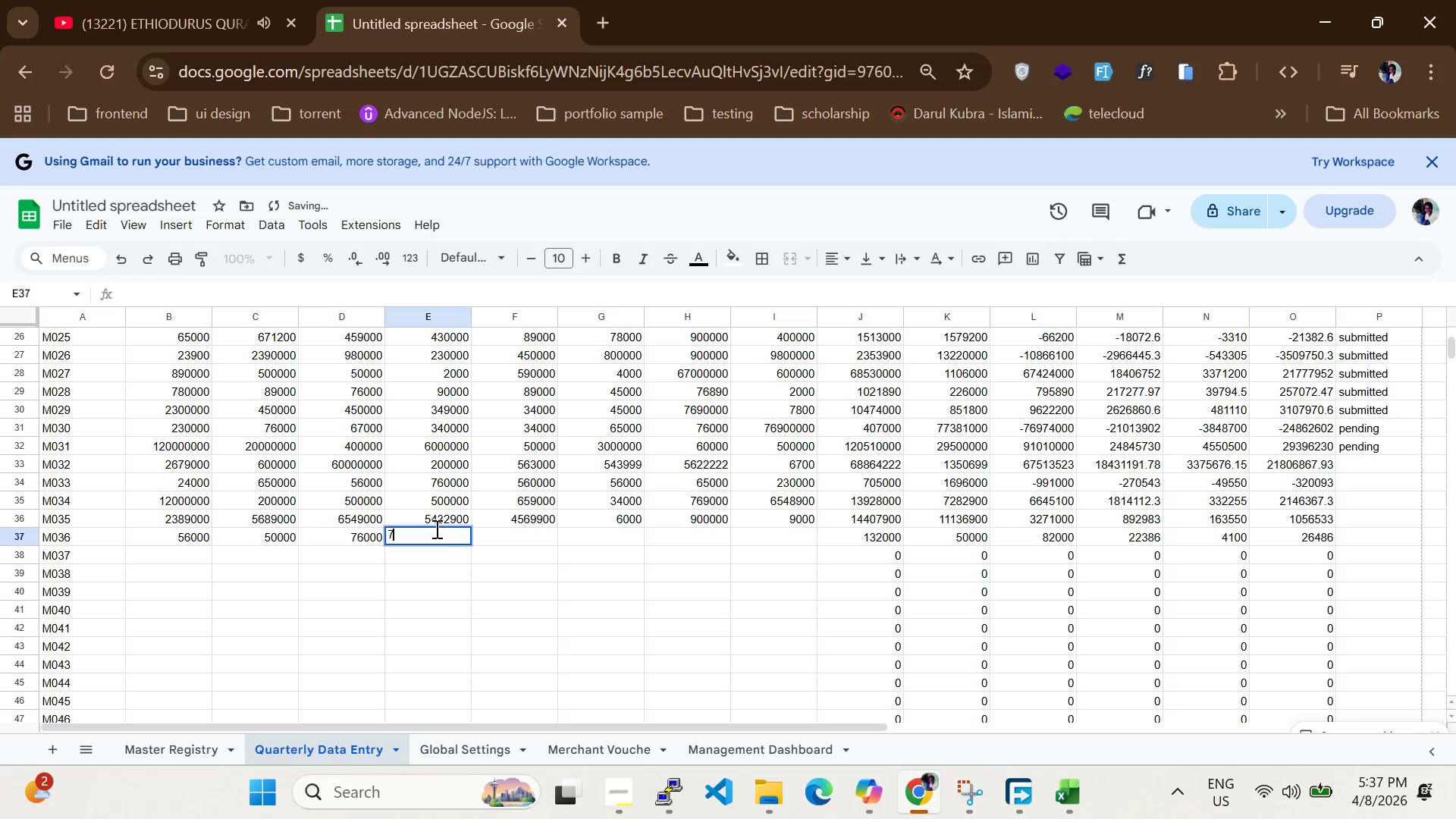 
type(70000)
 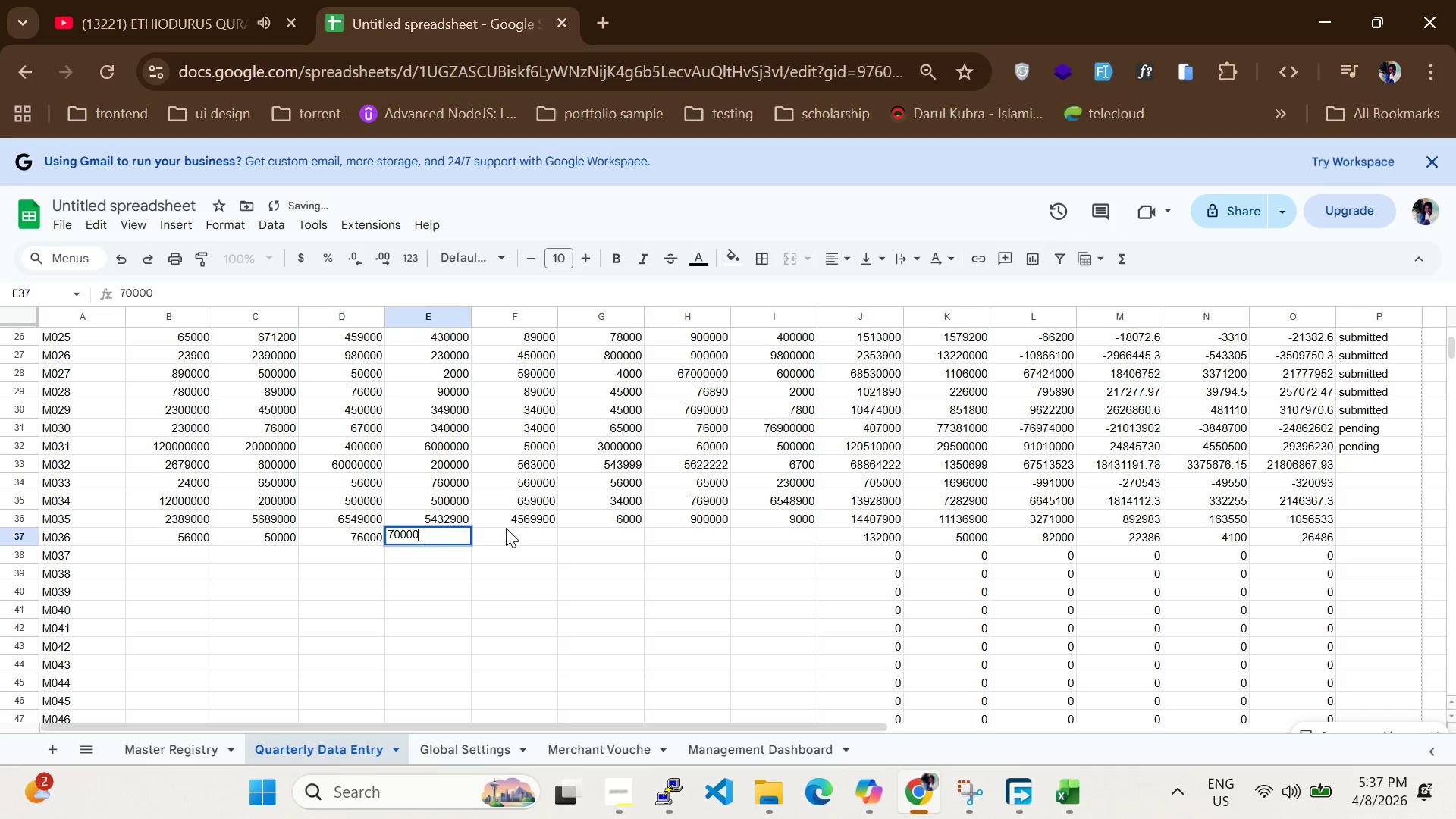 
left_click([506, 528])
 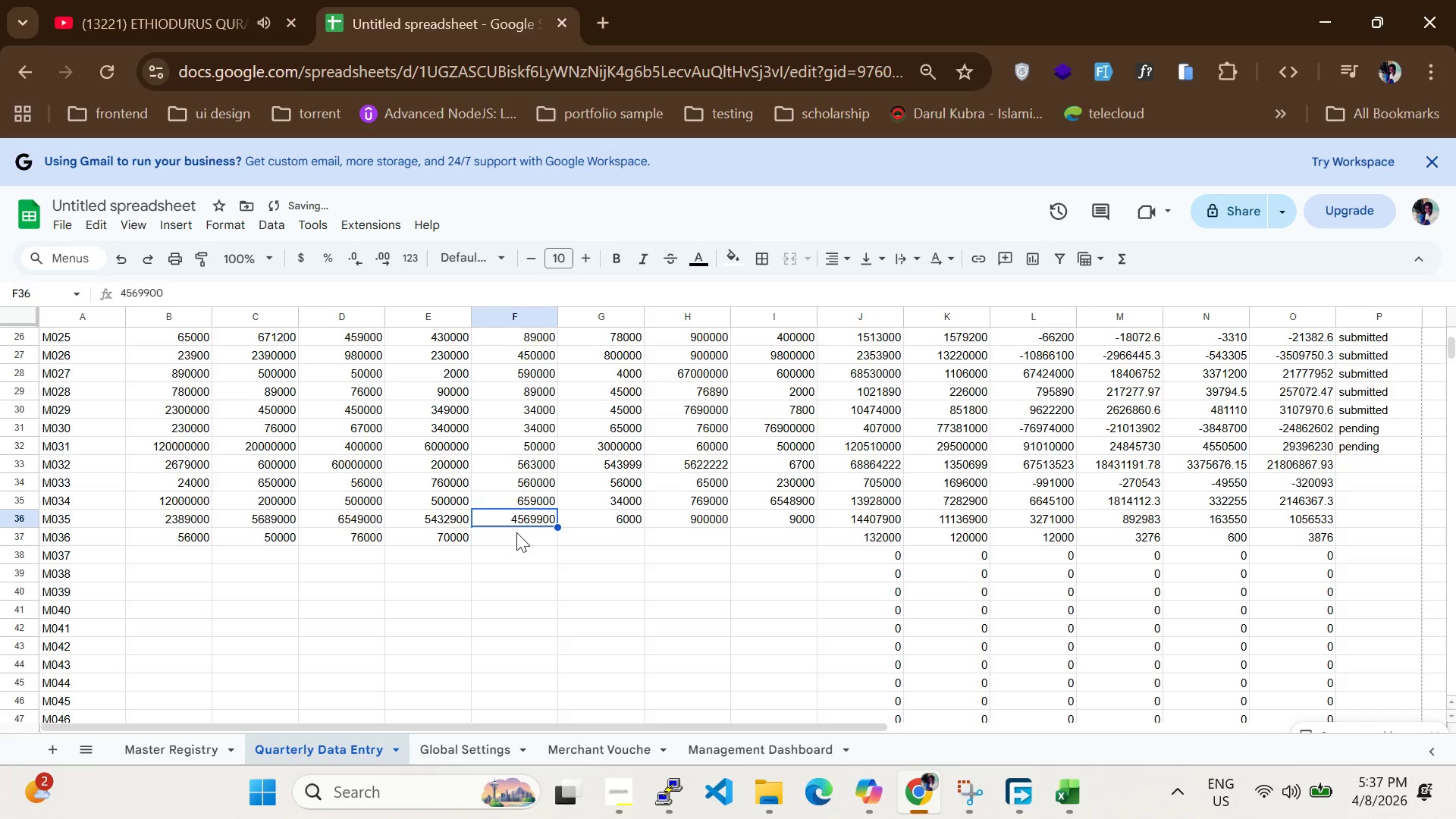 
left_click([518, 532])
 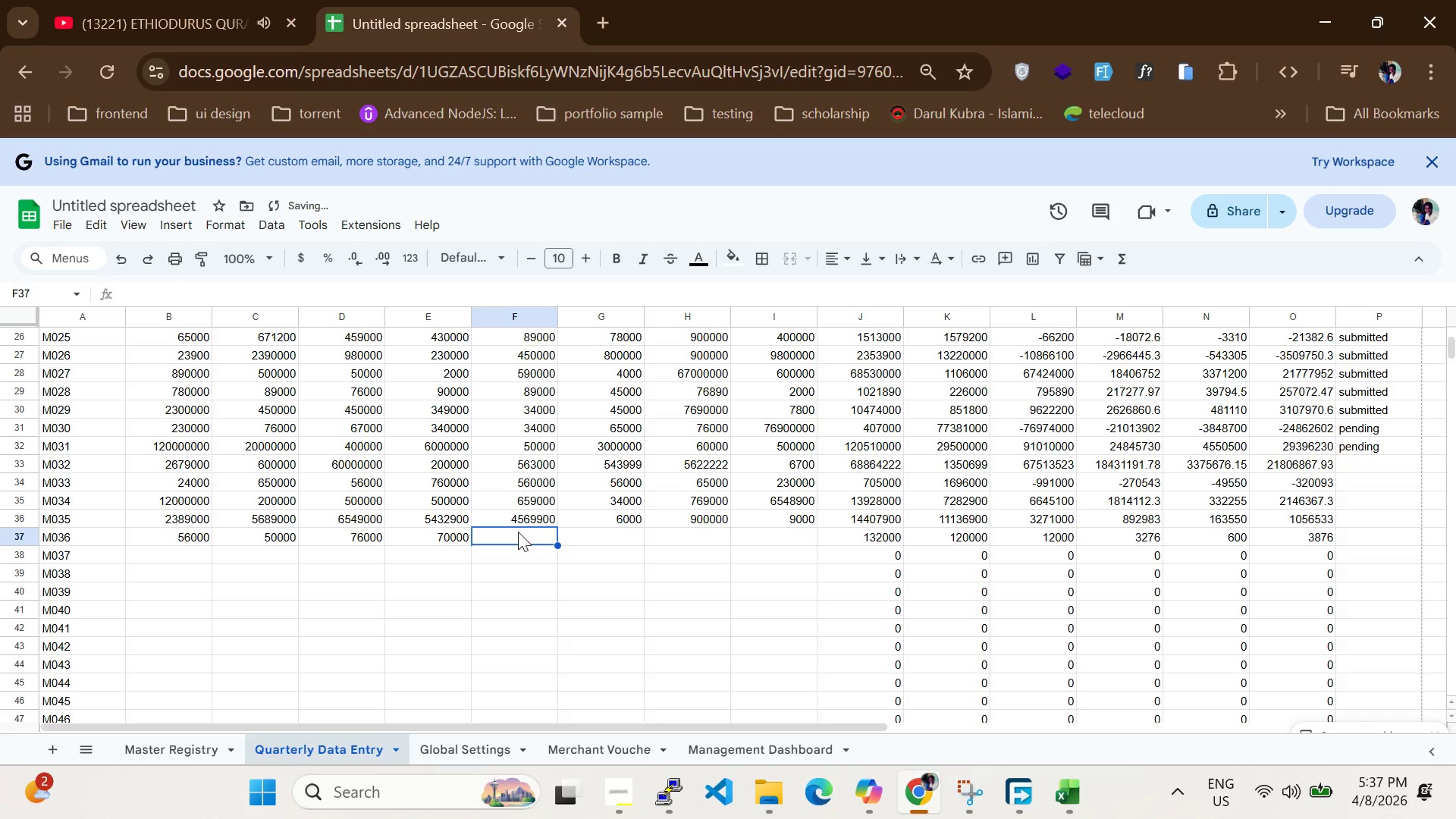 
key(5)
 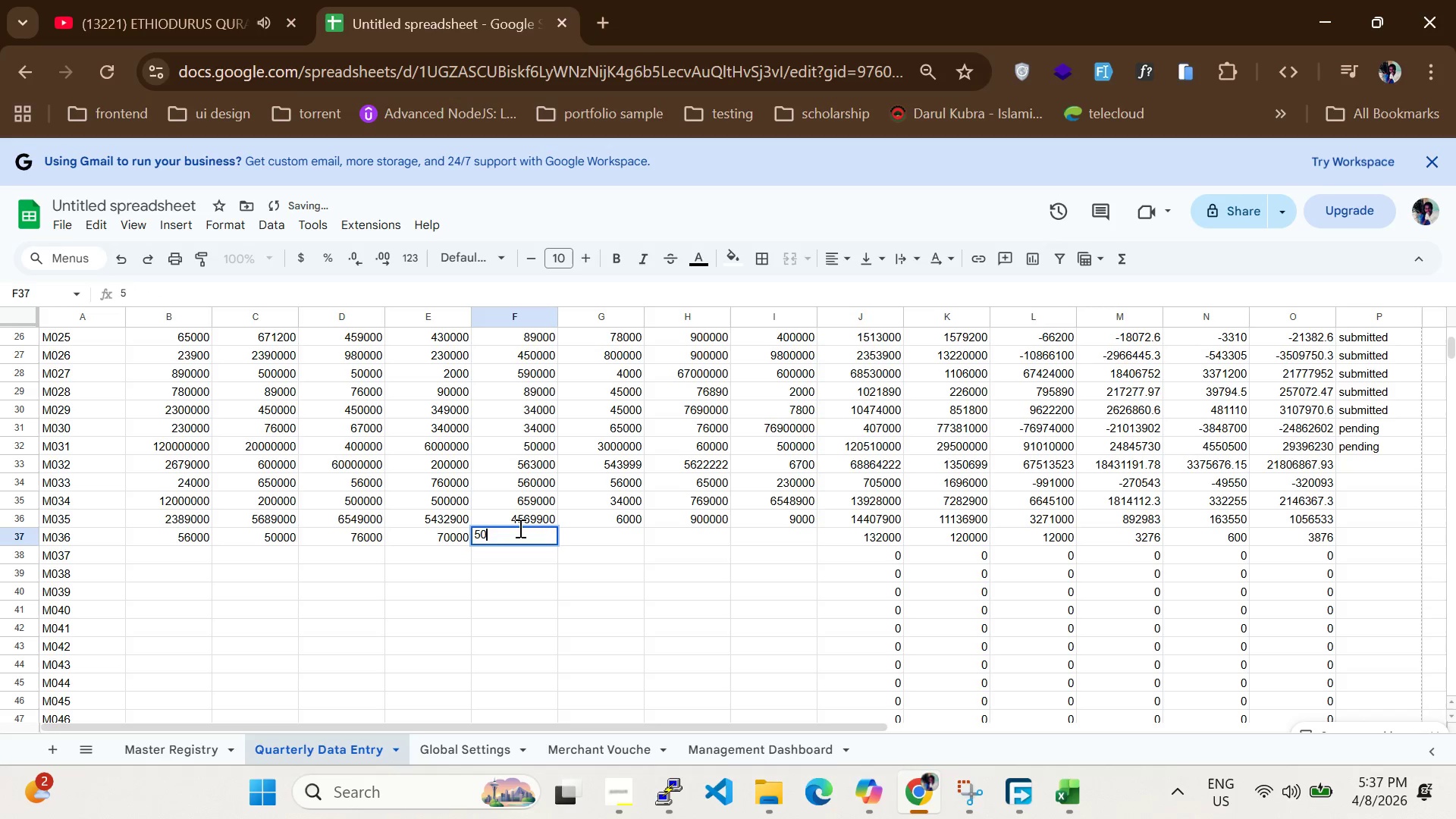 
type(0000)
 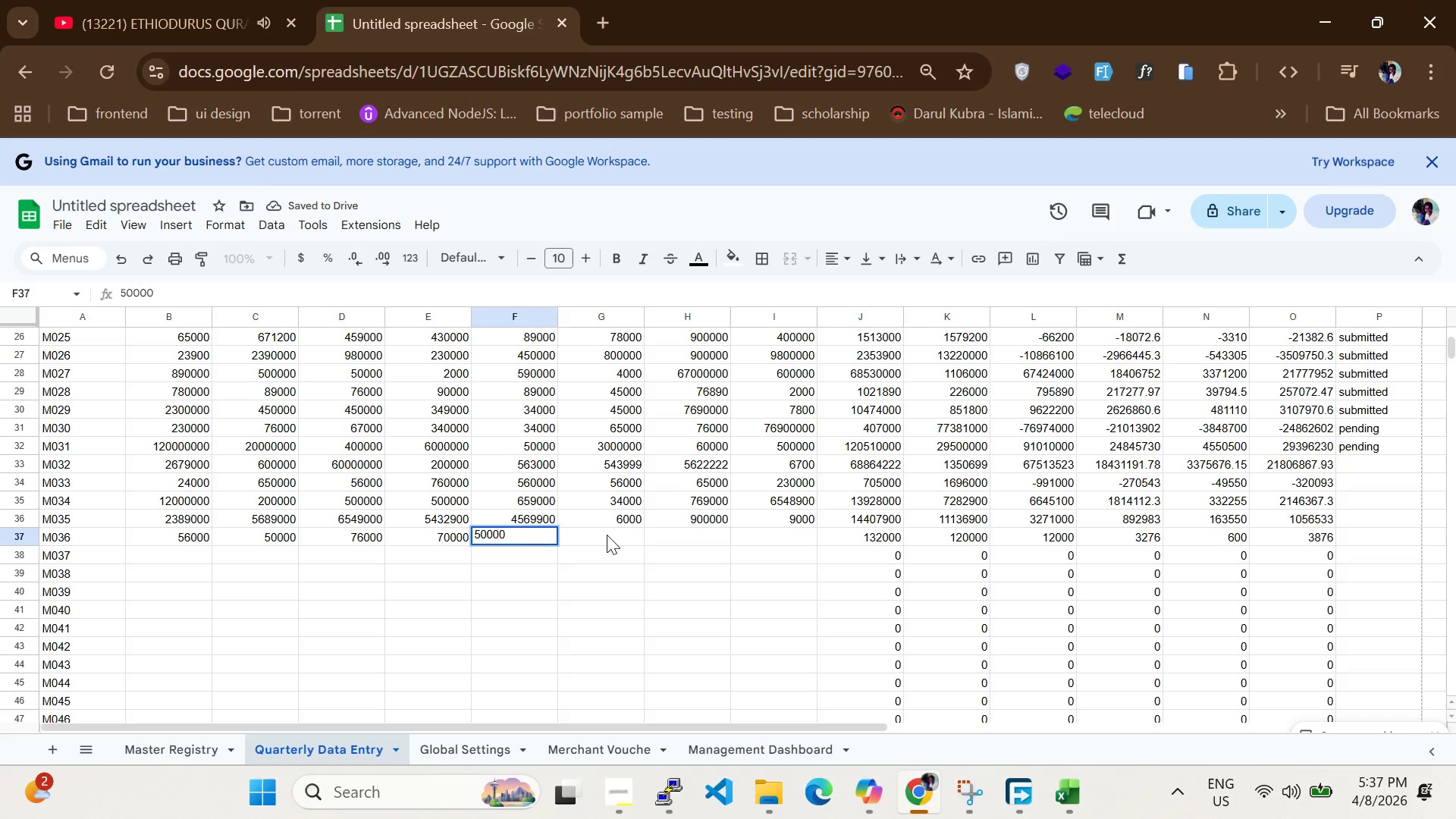 
left_click([607, 535])
 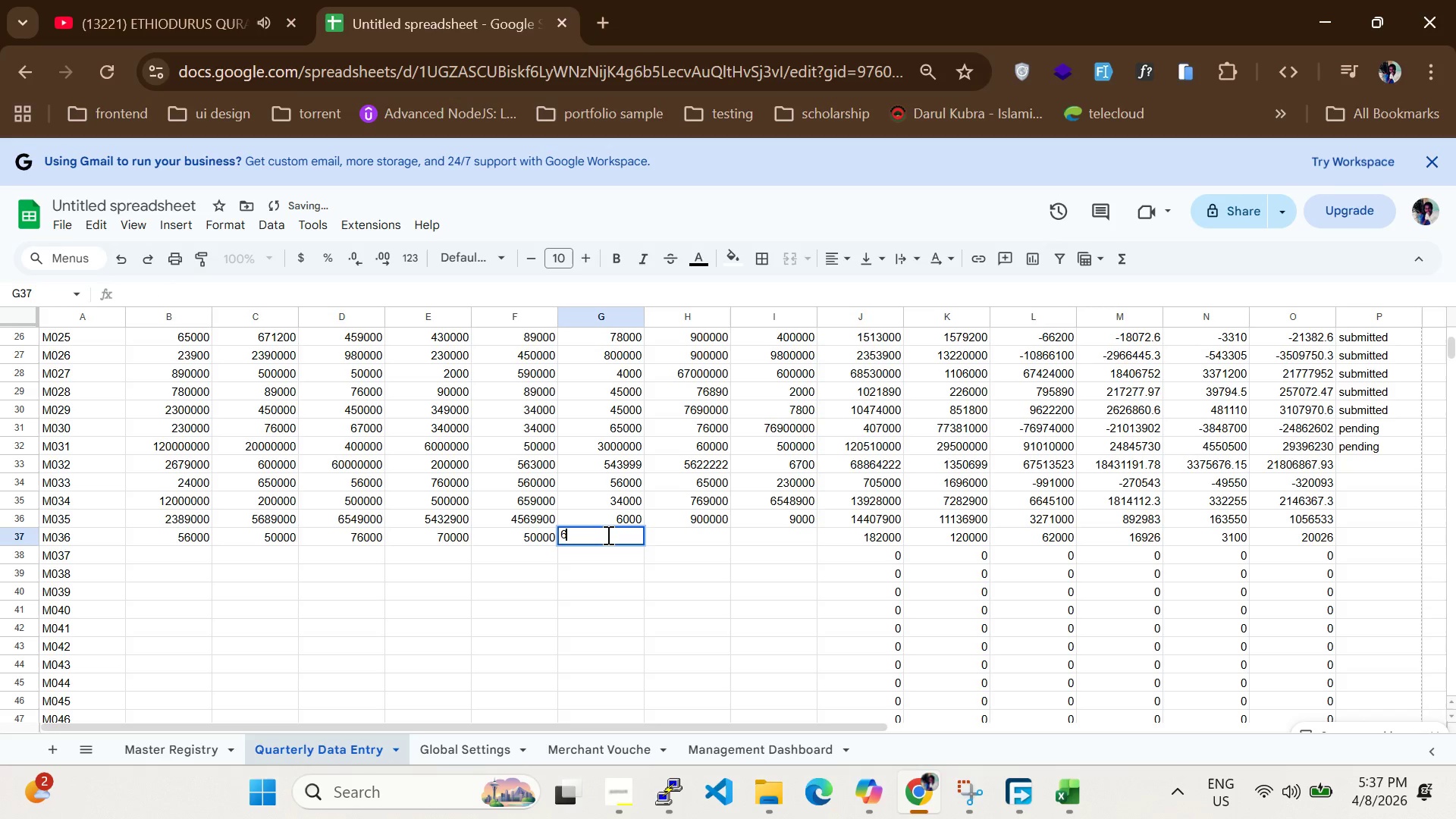 
type(600000)
 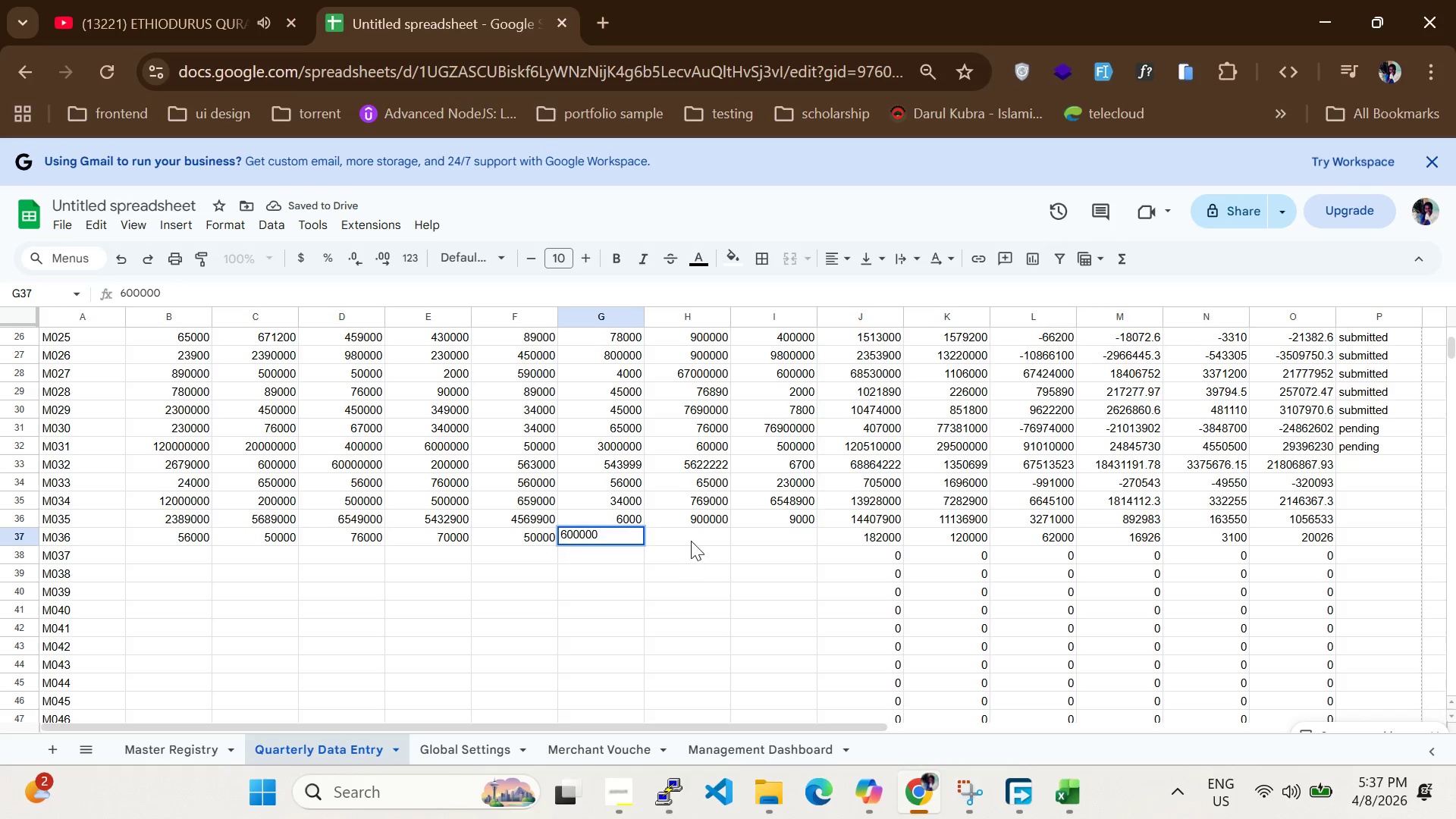 
left_click([691, 541])
 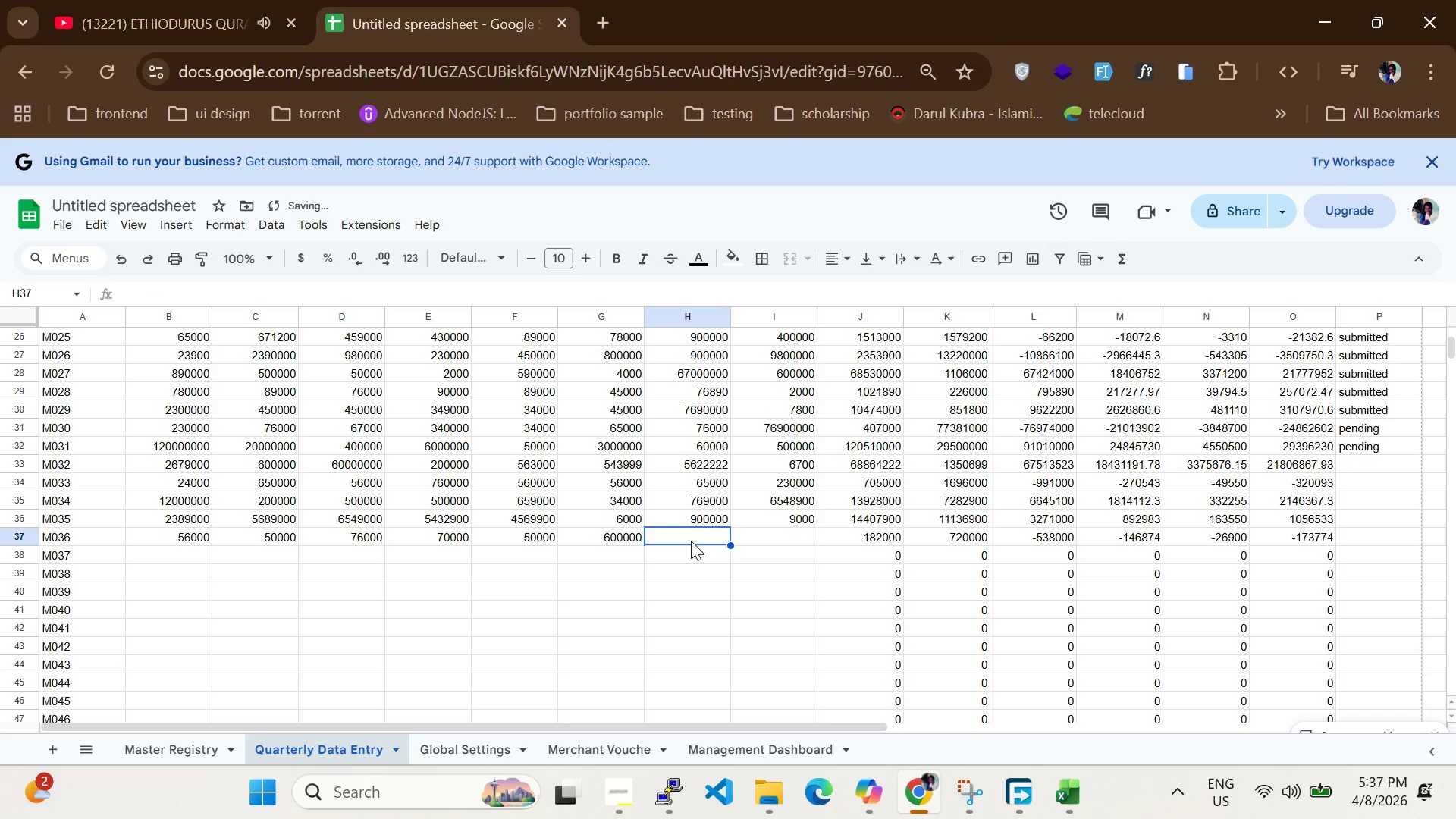 
type(60000)
 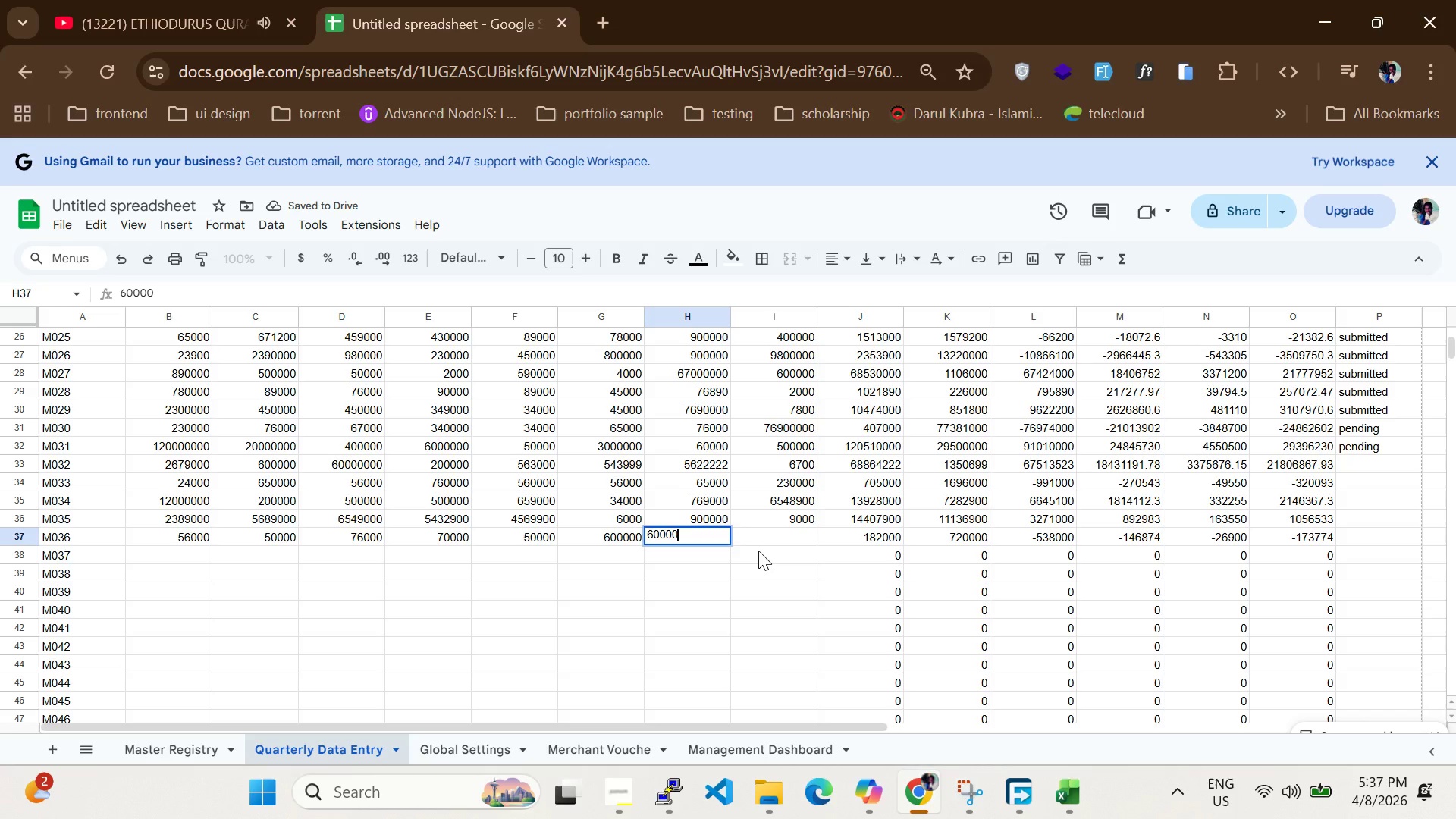 
left_click([760, 521])
 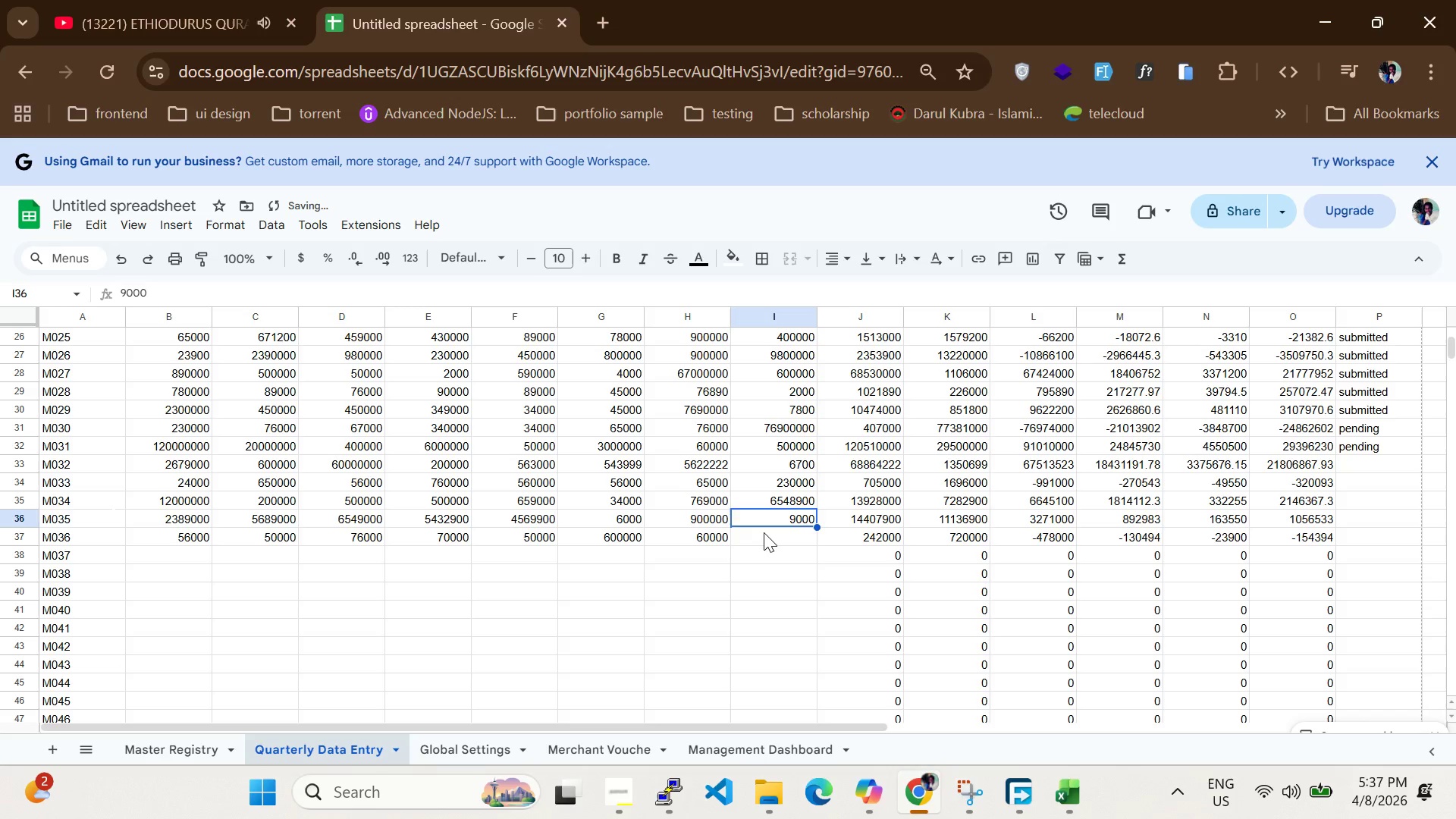 
left_click([764, 532])
 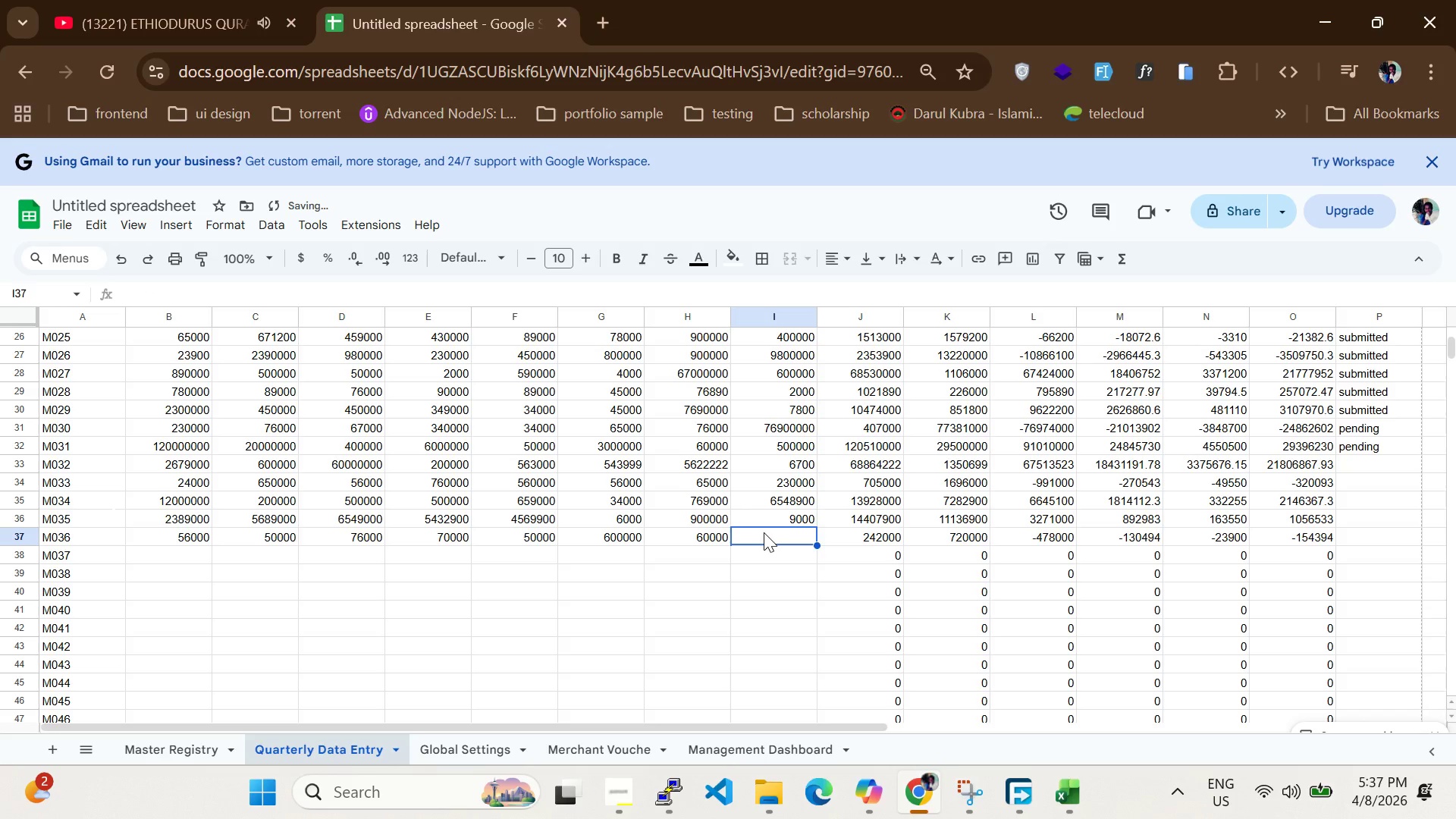 
type(45000)
 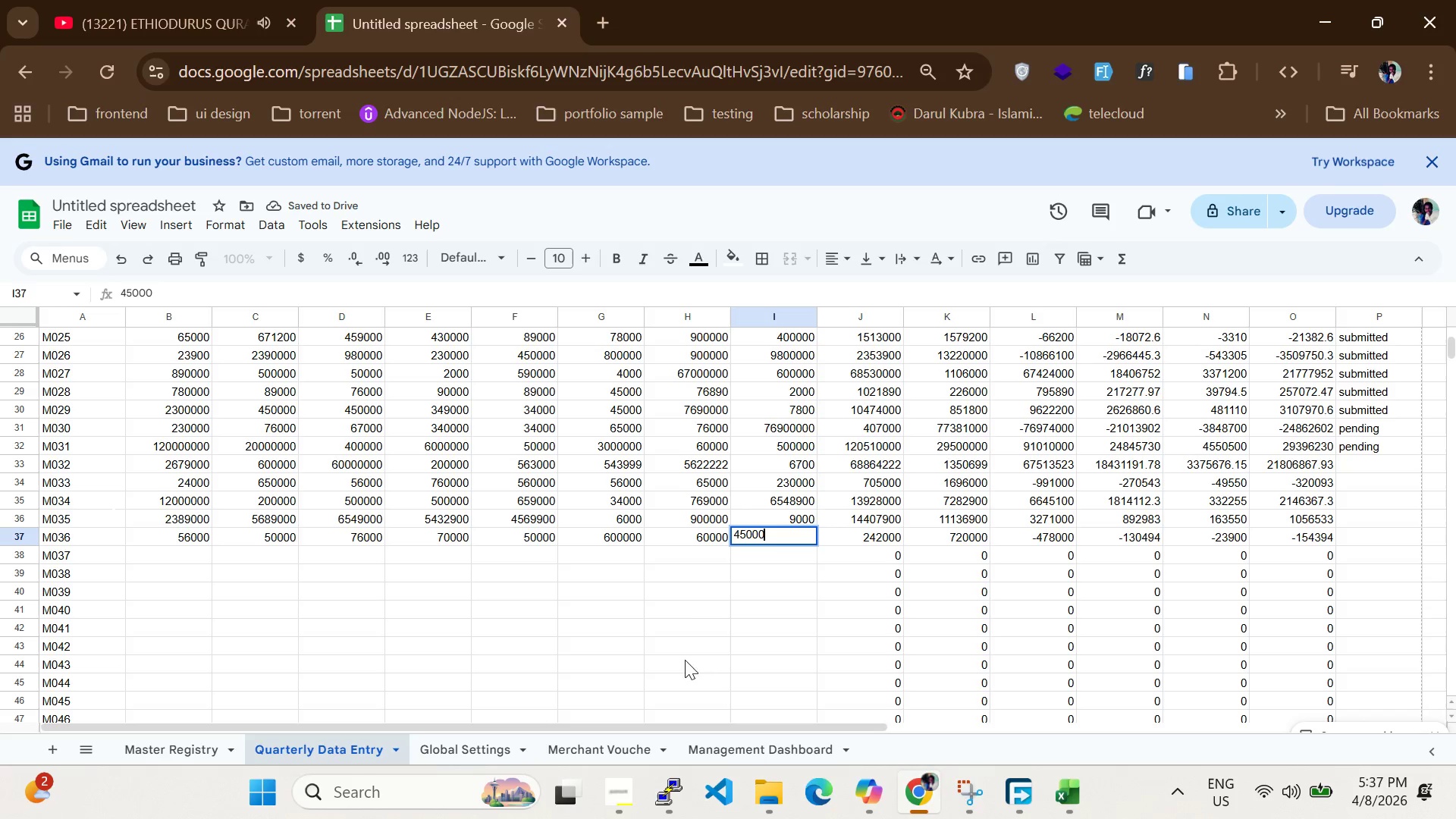 
left_click([679, 596])
 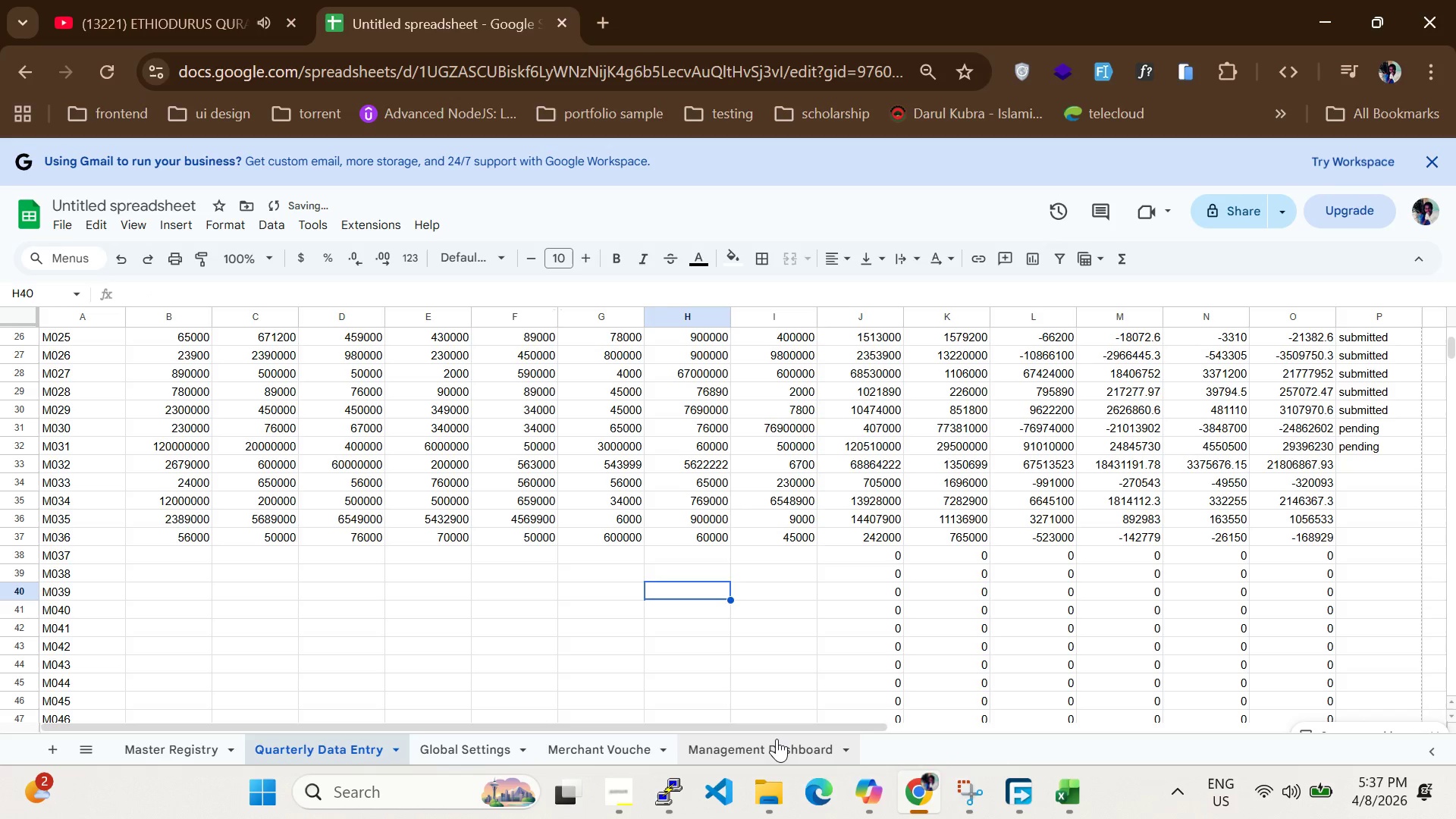 
left_click([777, 739])
 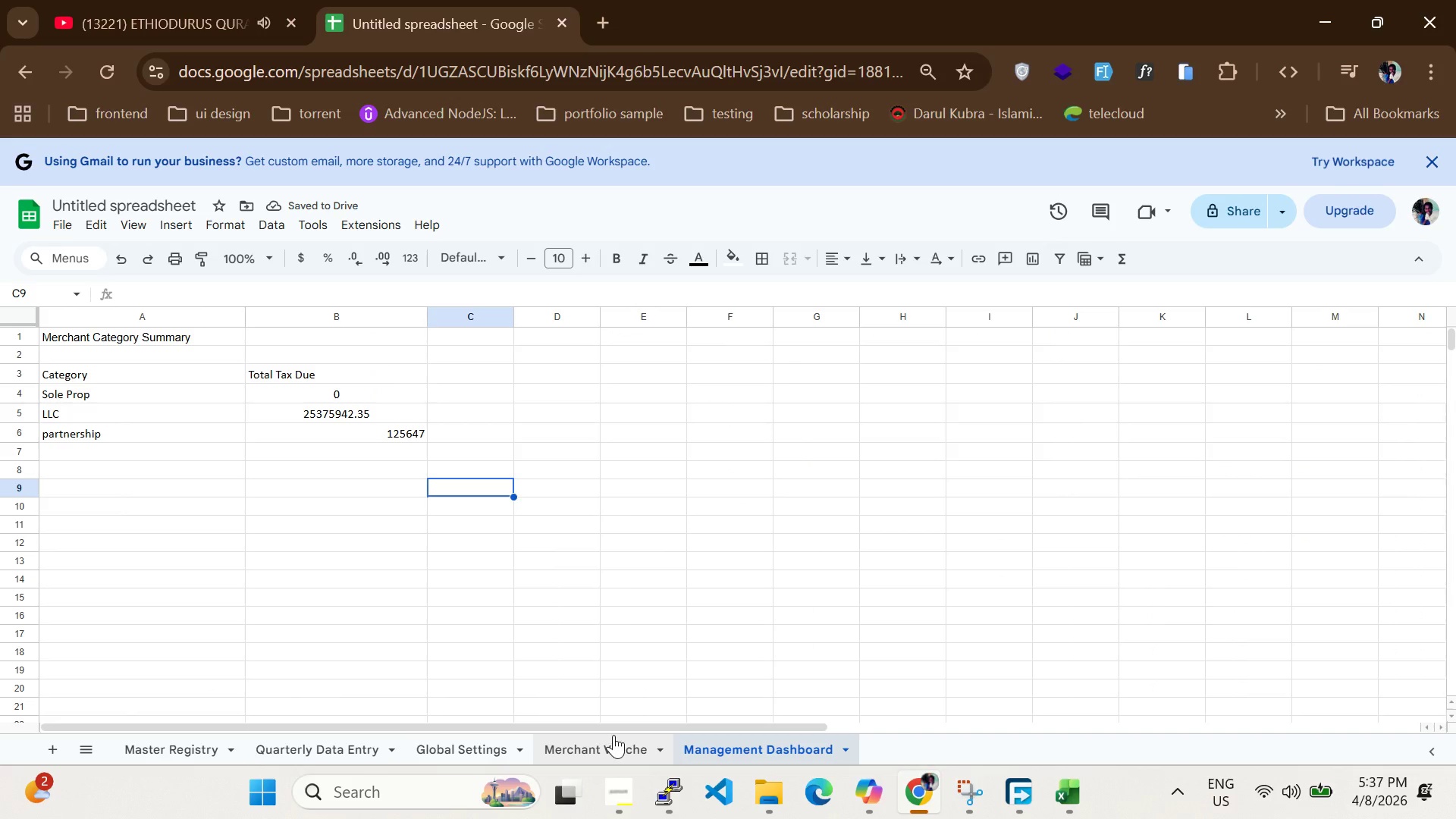 
left_click([447, 630])
 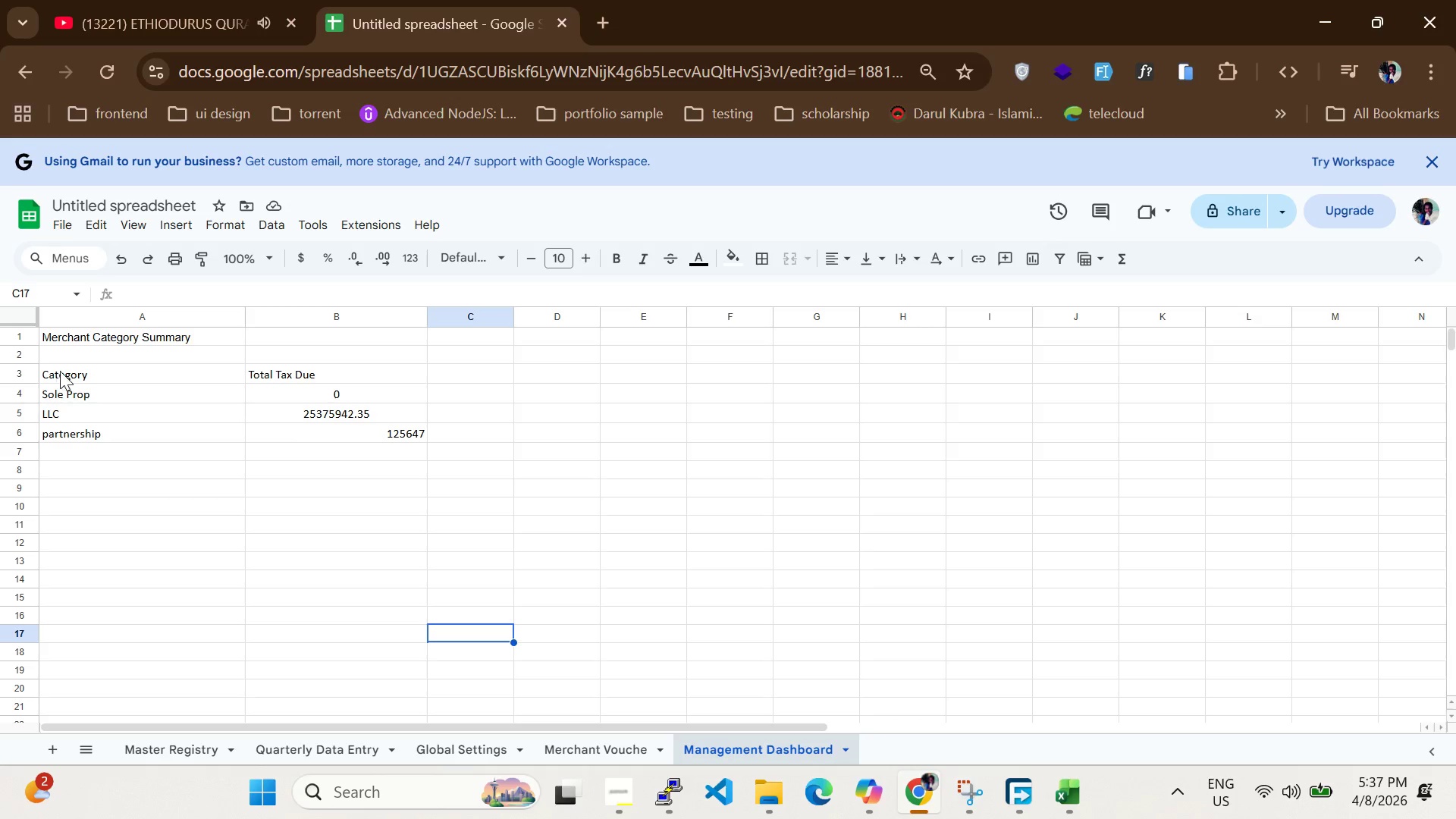 
left_click_drag(start_coordinate=[52, 364], to_coordinate=[167, 386])
 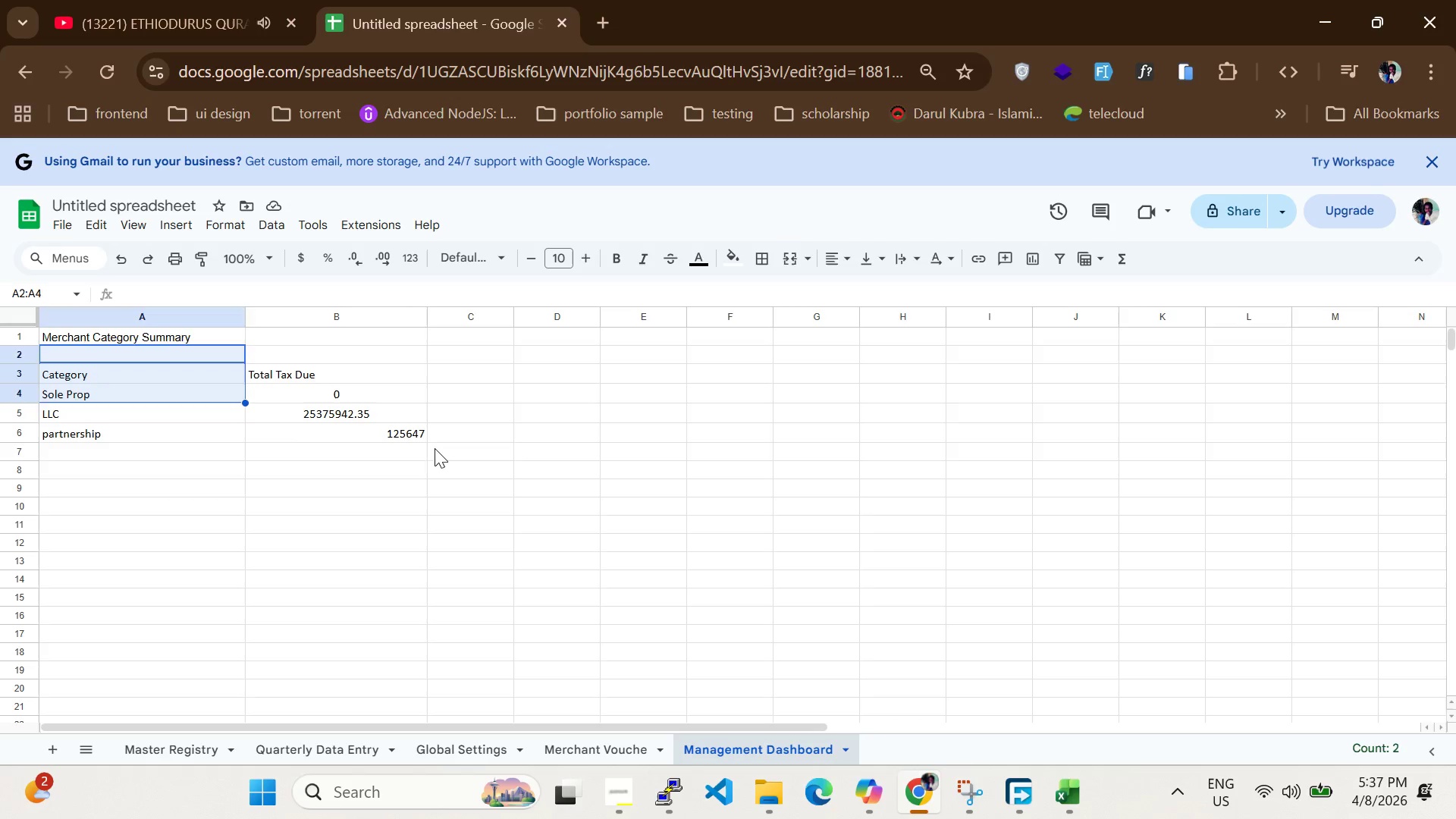 
left_click_drag(start_coordinate=[435, 448], to_coordinate=[96, 370])
 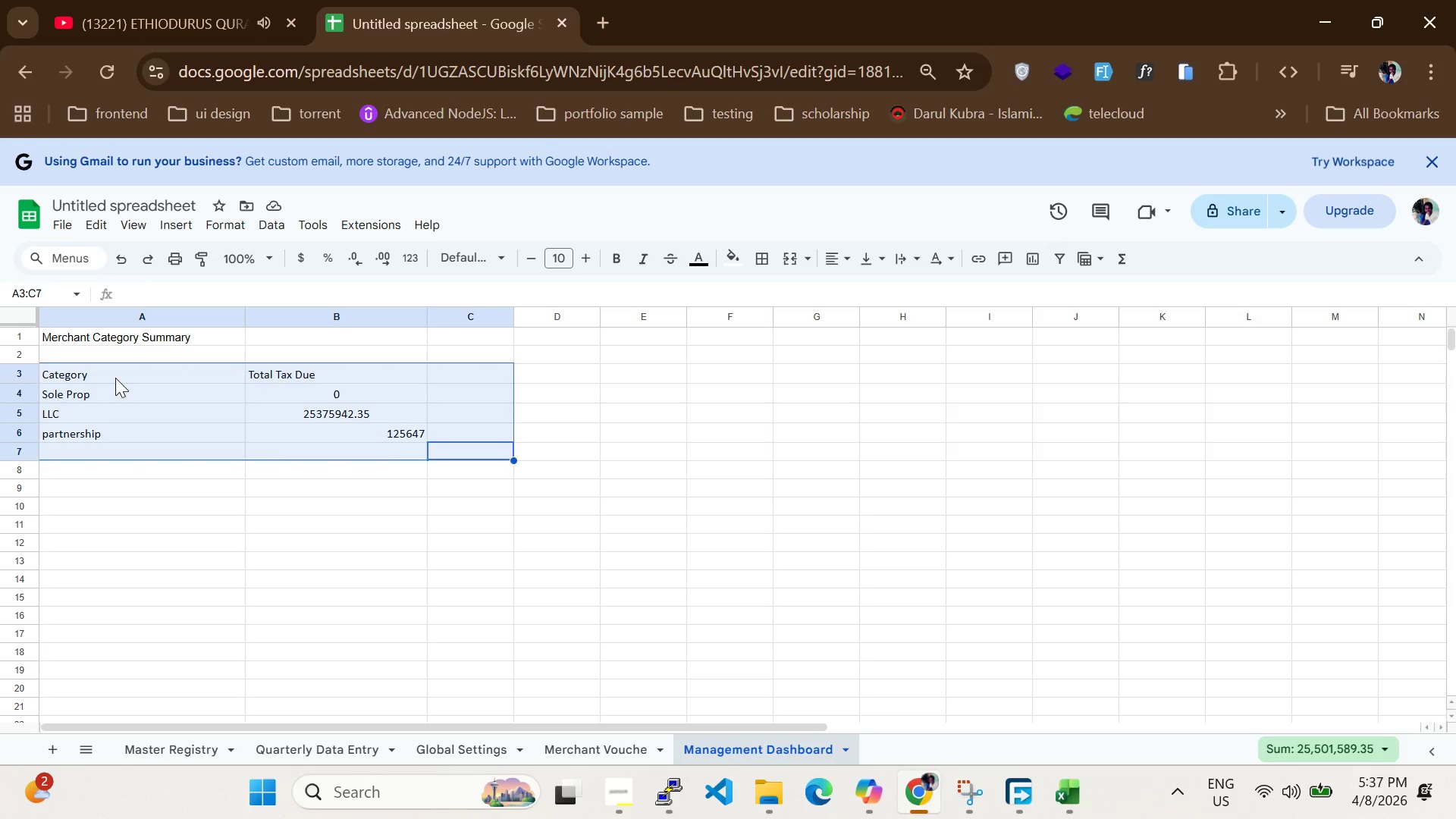 
left_click([115, 378])
 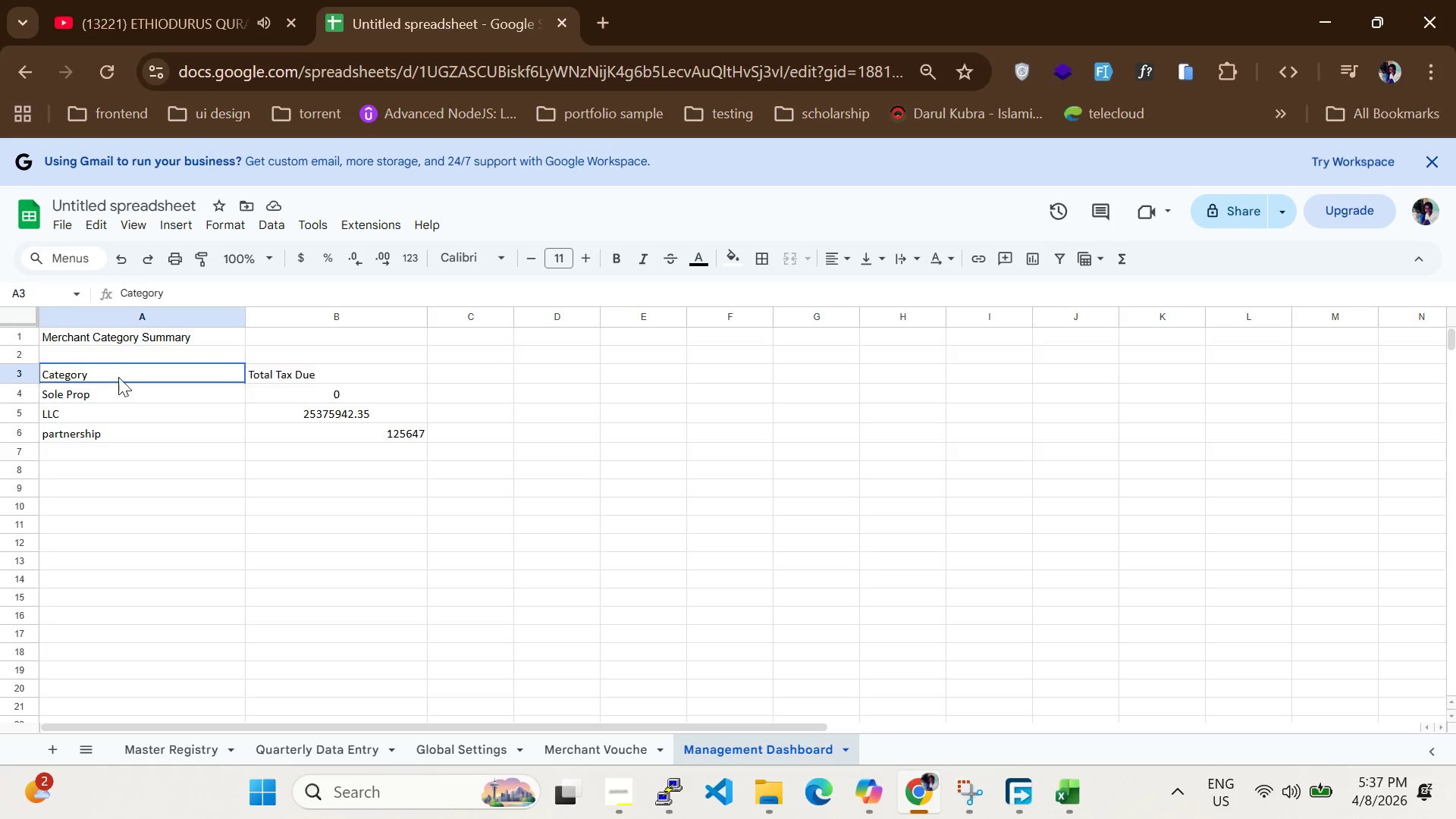 
left_click_drag(start_coordinate=[111, 371], to_coordinate=[311, 448])
 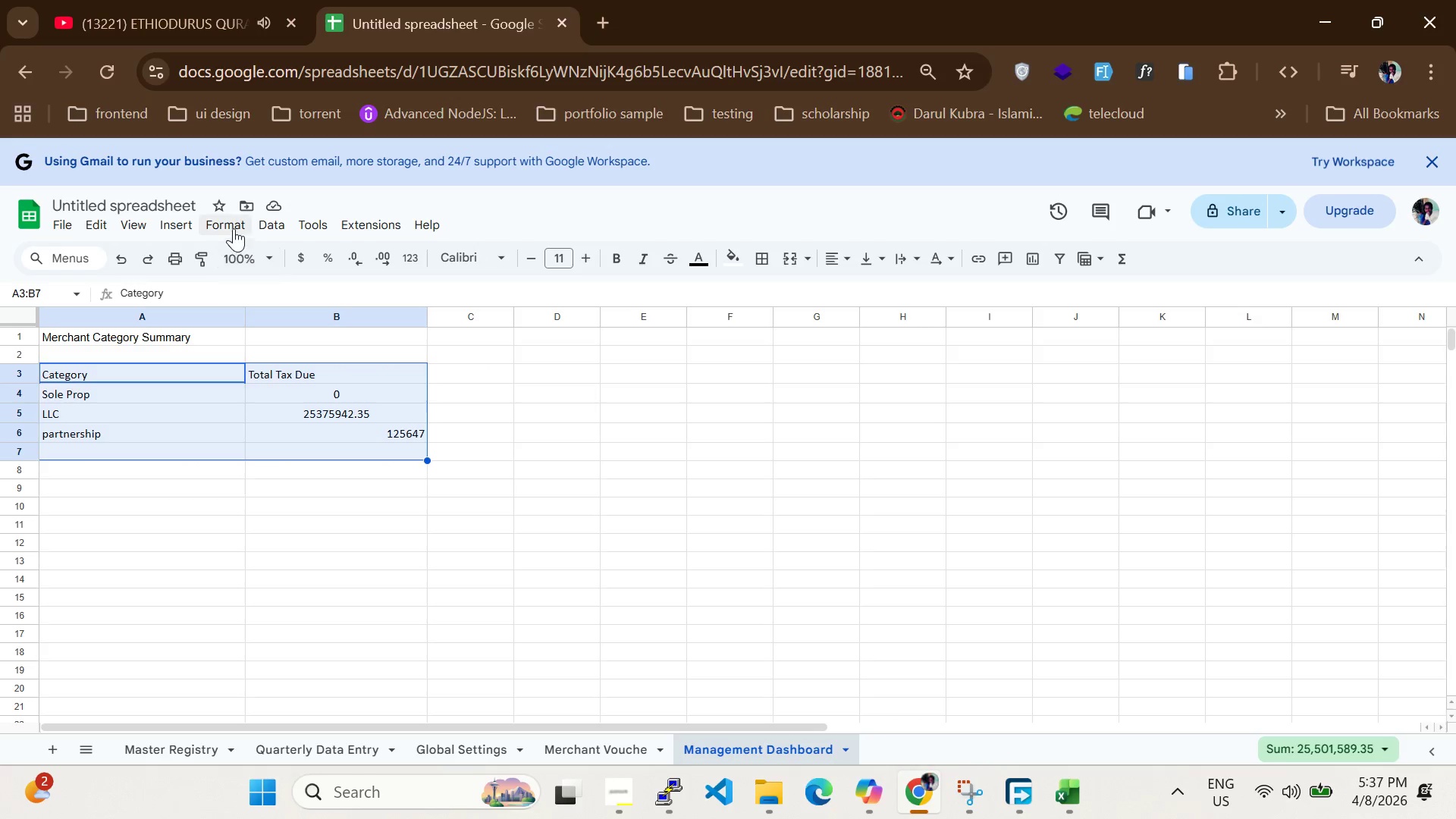 
left_click([190, 222])
 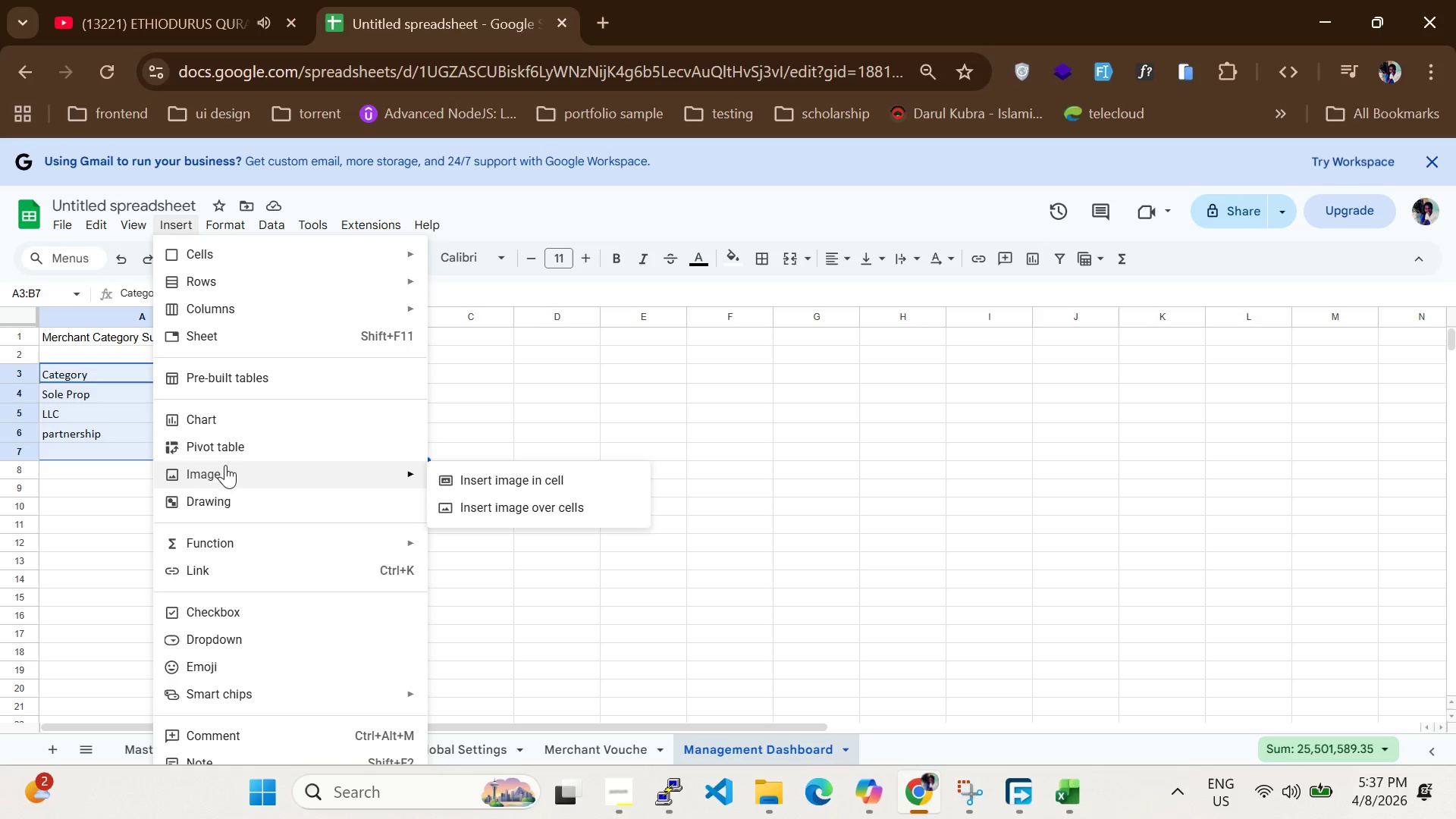 
left_click([246, 442])
 